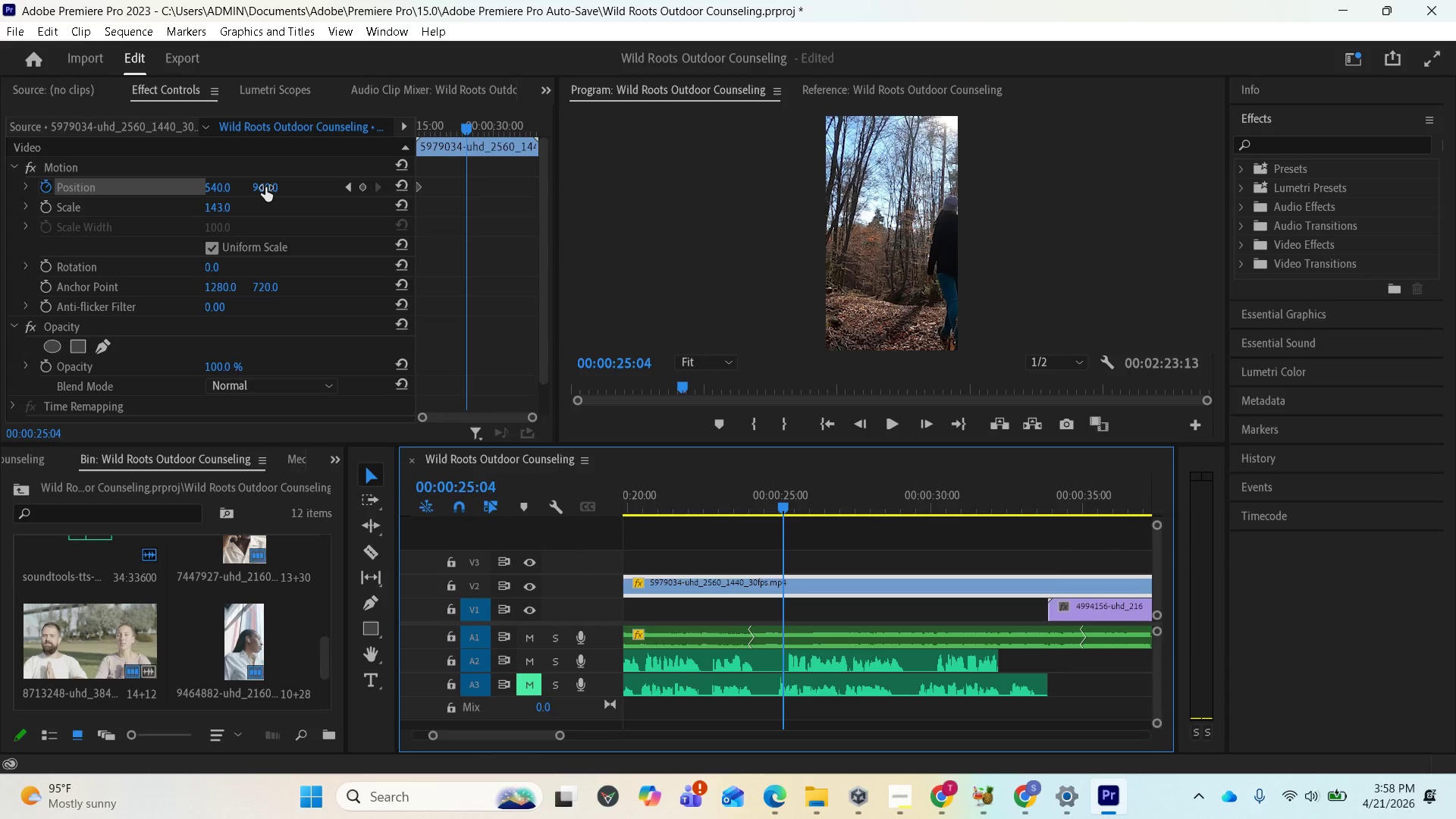 
left_click_drag(start_coordinate=[265, 187], to_coordinate=[226, 190])
 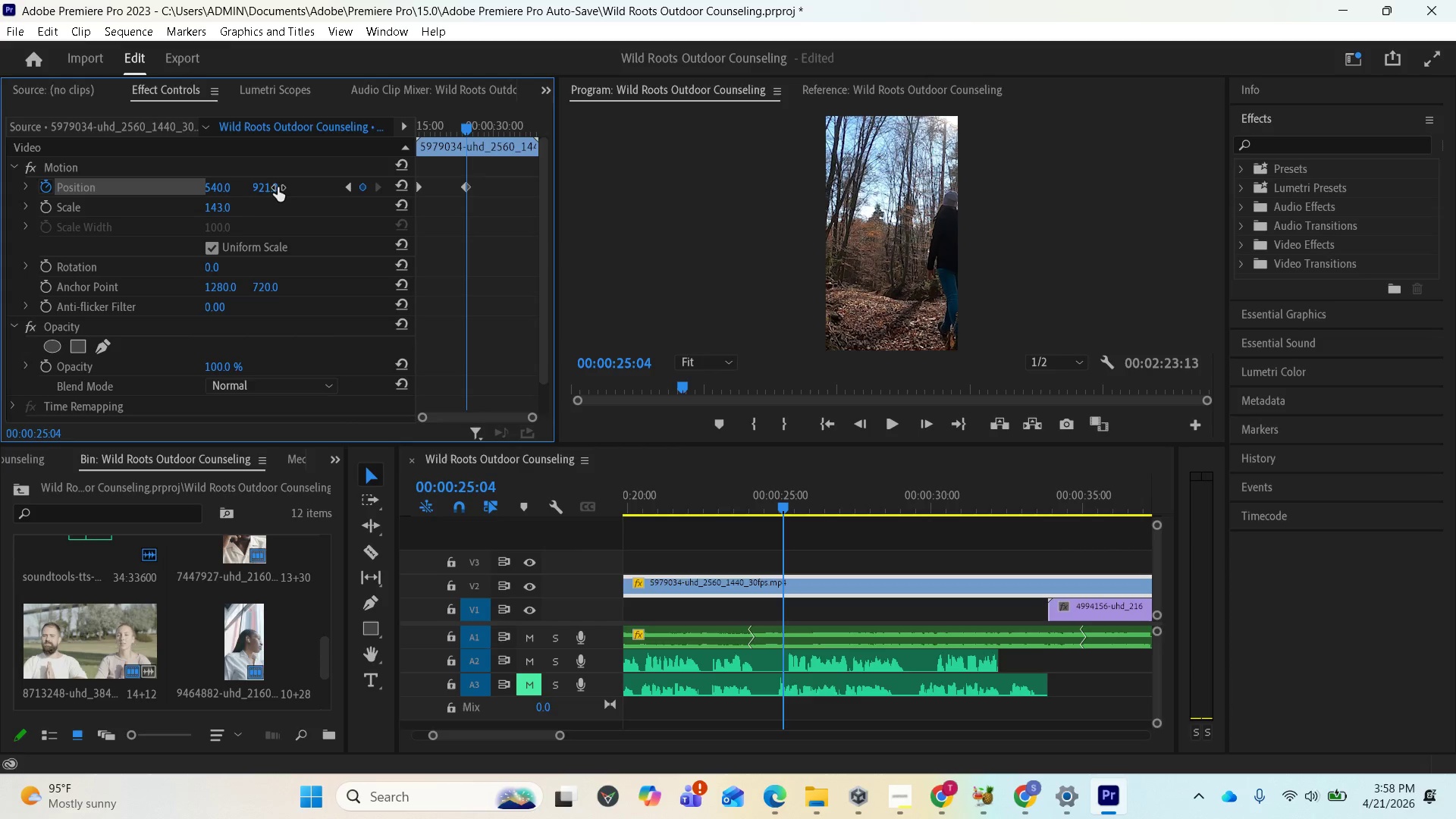 
key(Control+Z)
 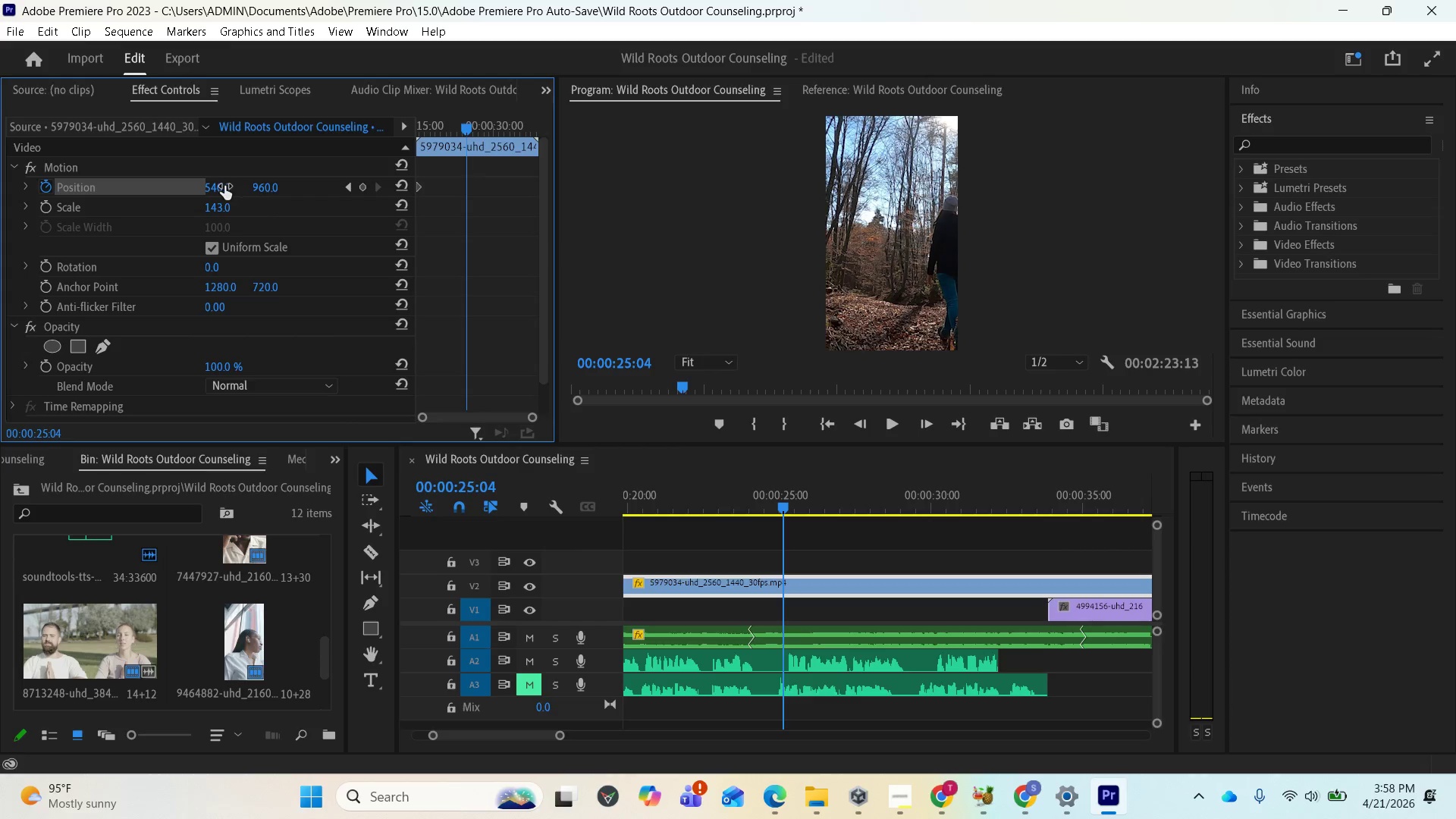 
left_click_drag(start_coordinate=[224, 186], to_coordinate=[84, 193])
 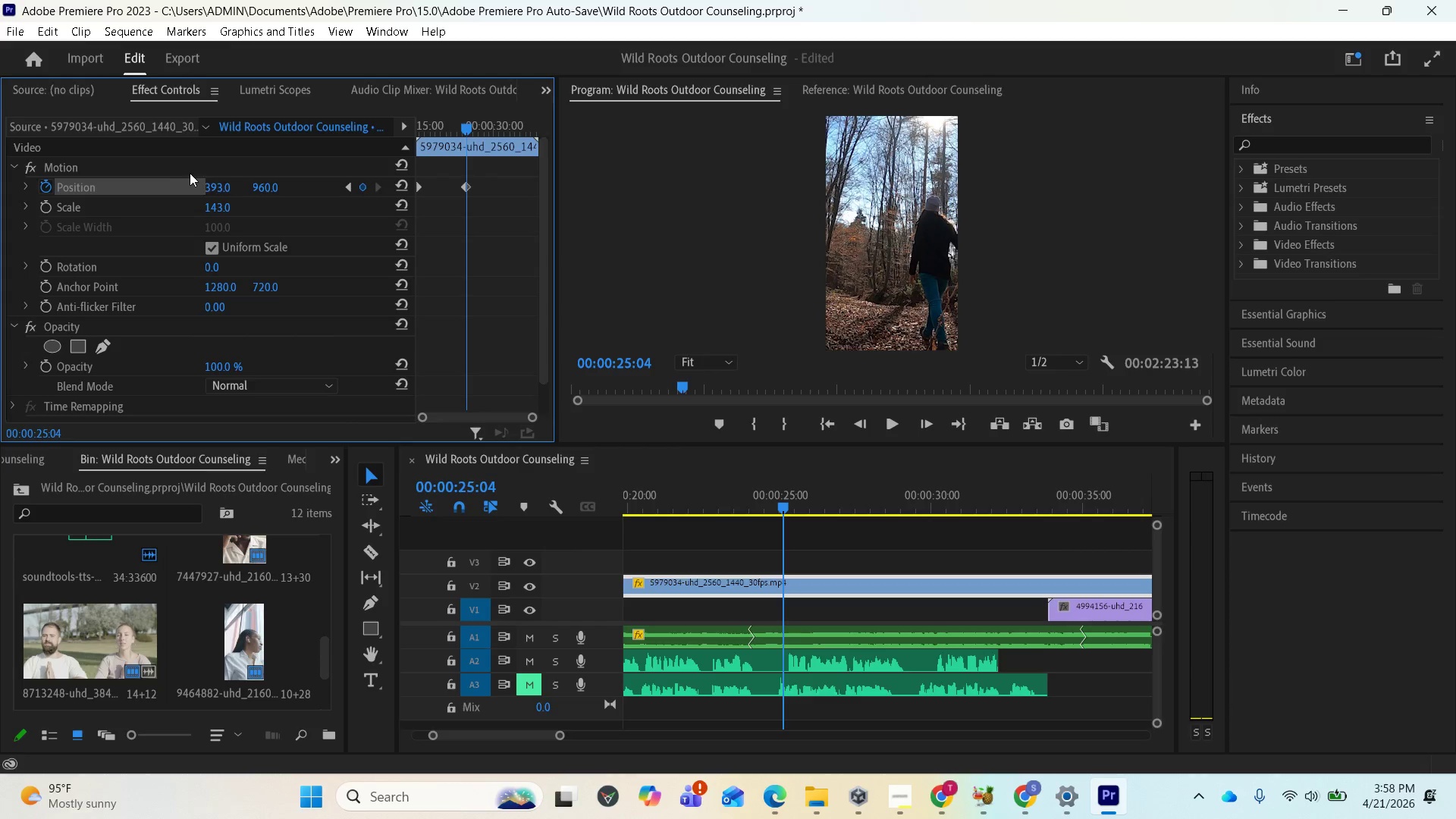 
left_click_drag(start_coordinate=[212, 187], to_coordinate=[15, 196])
 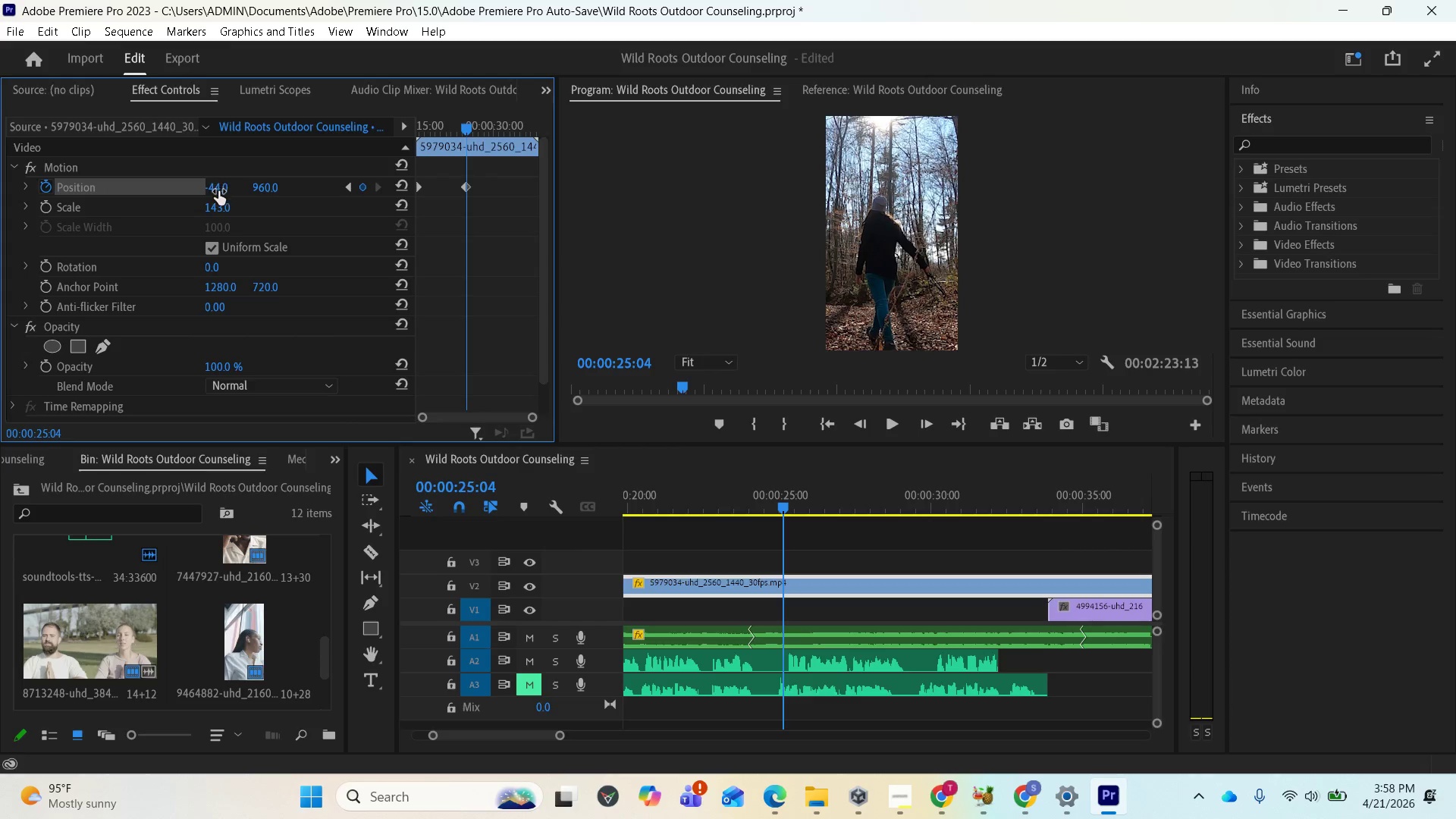 
left_click_drag(start_coordinate=[218, 191], to_coordinate=[410, 191])
 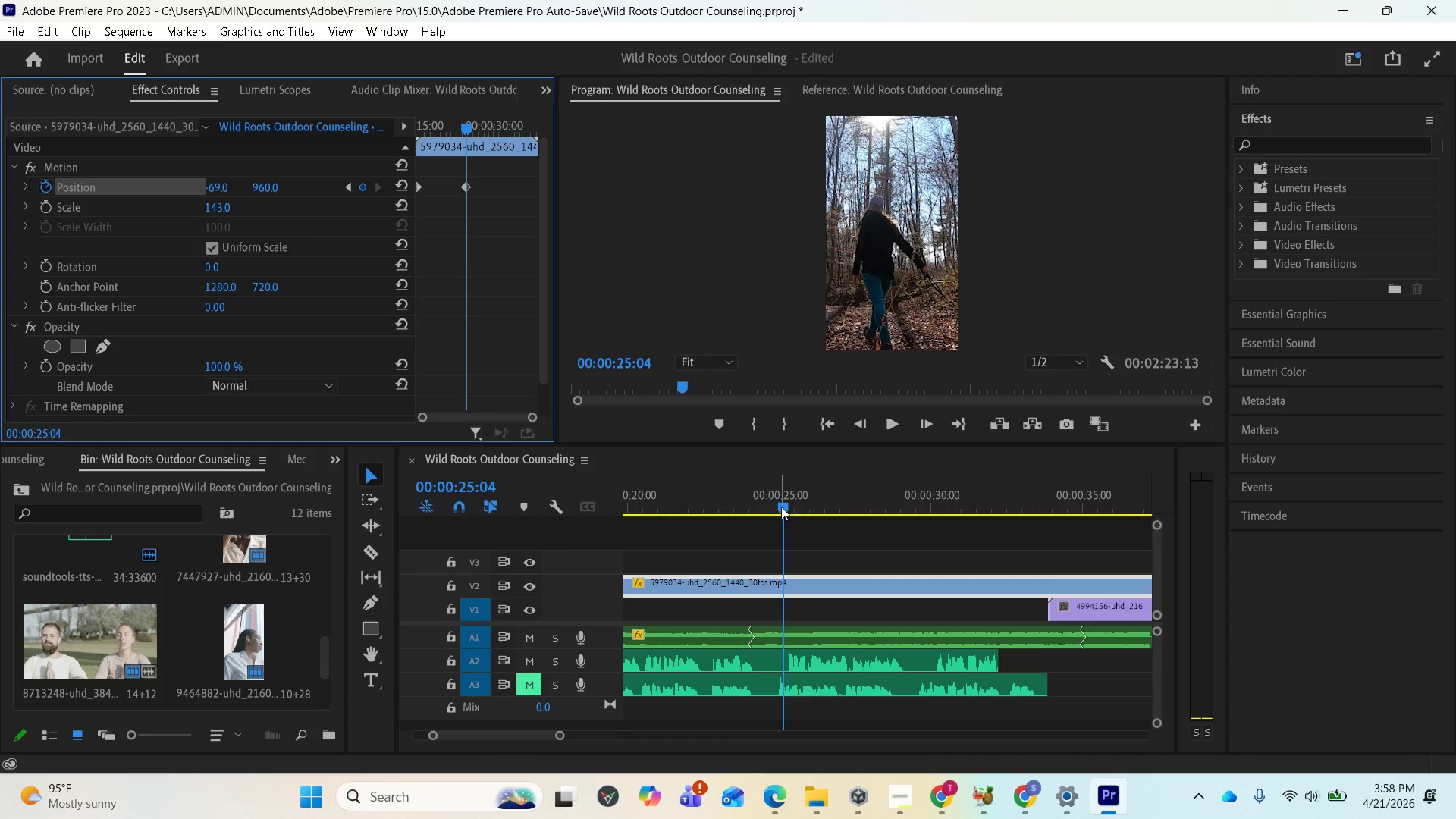 
left_click_drag(start_coordinate=[781, 507], to_coordinate=[608, 504])
 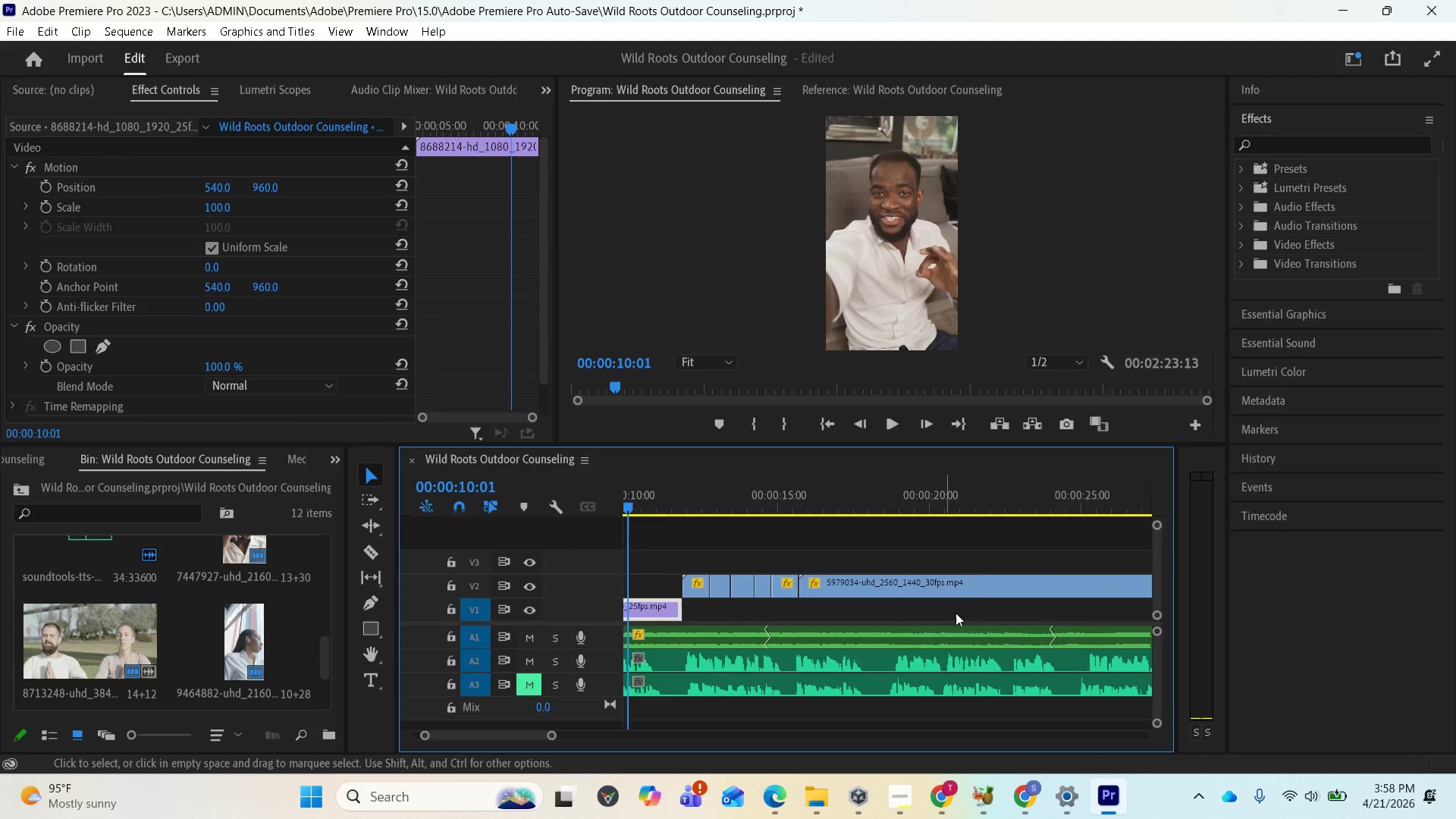 
key(Space)
 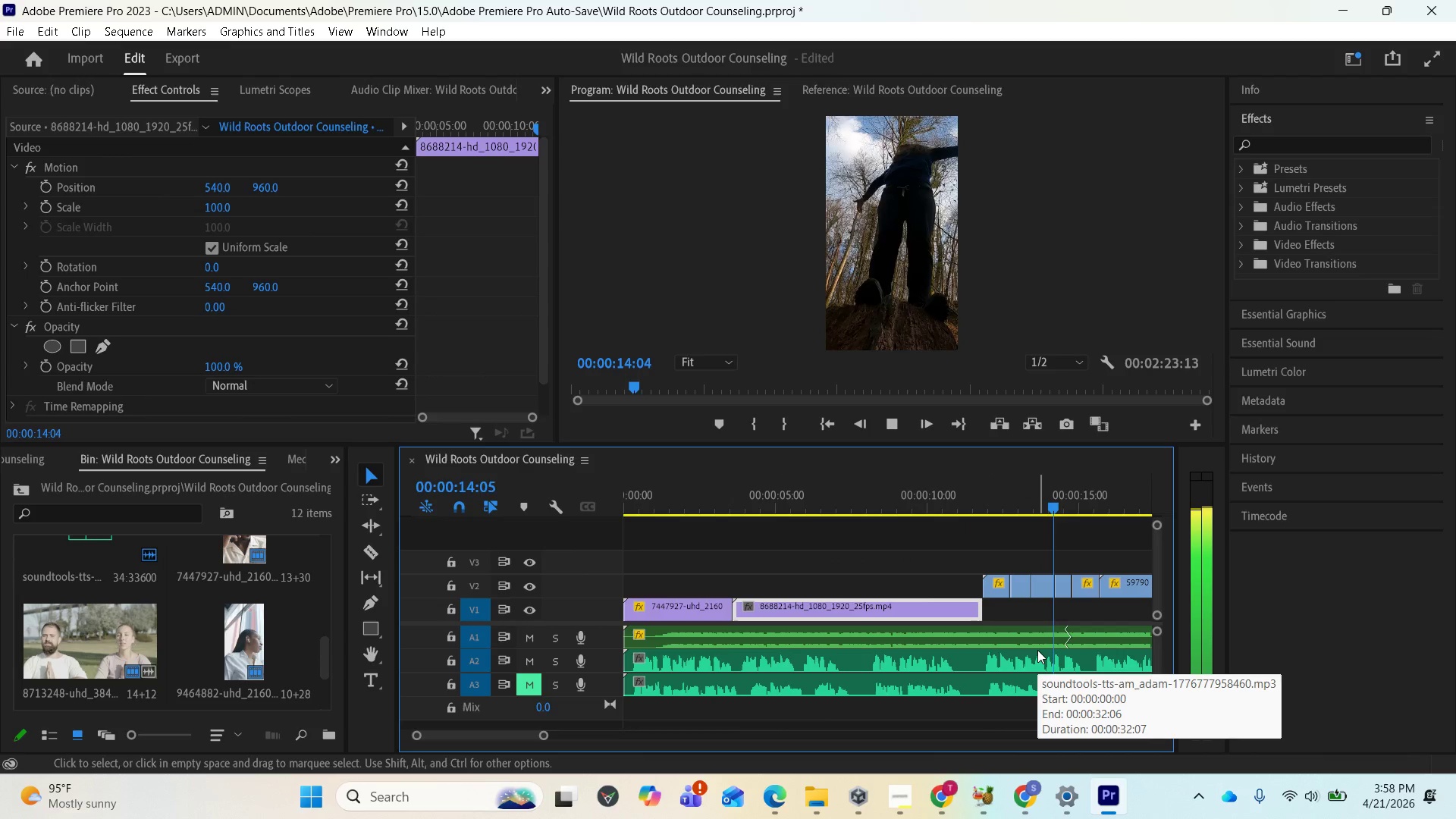 
wait(9.11)
 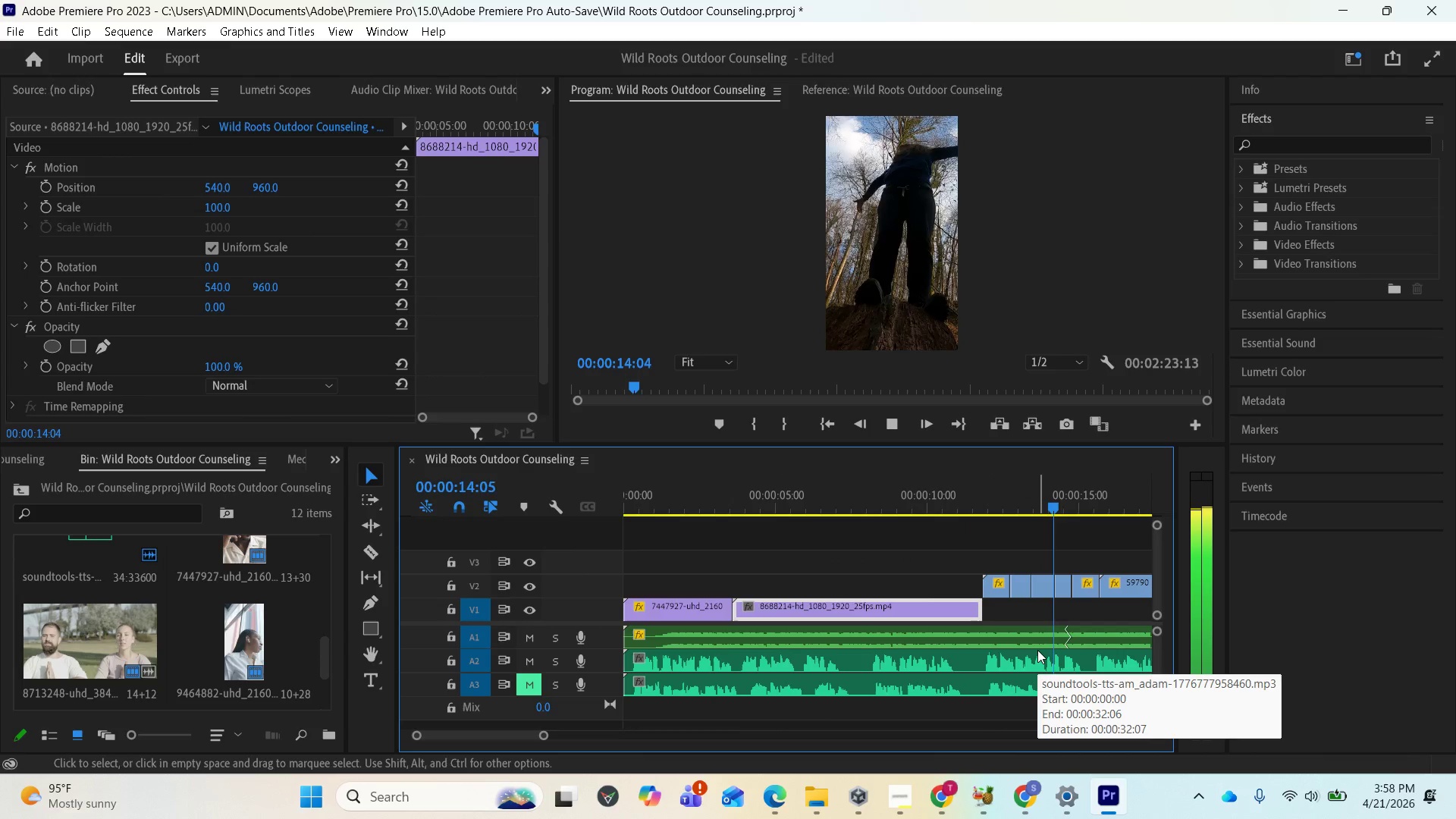 
key(Space)
 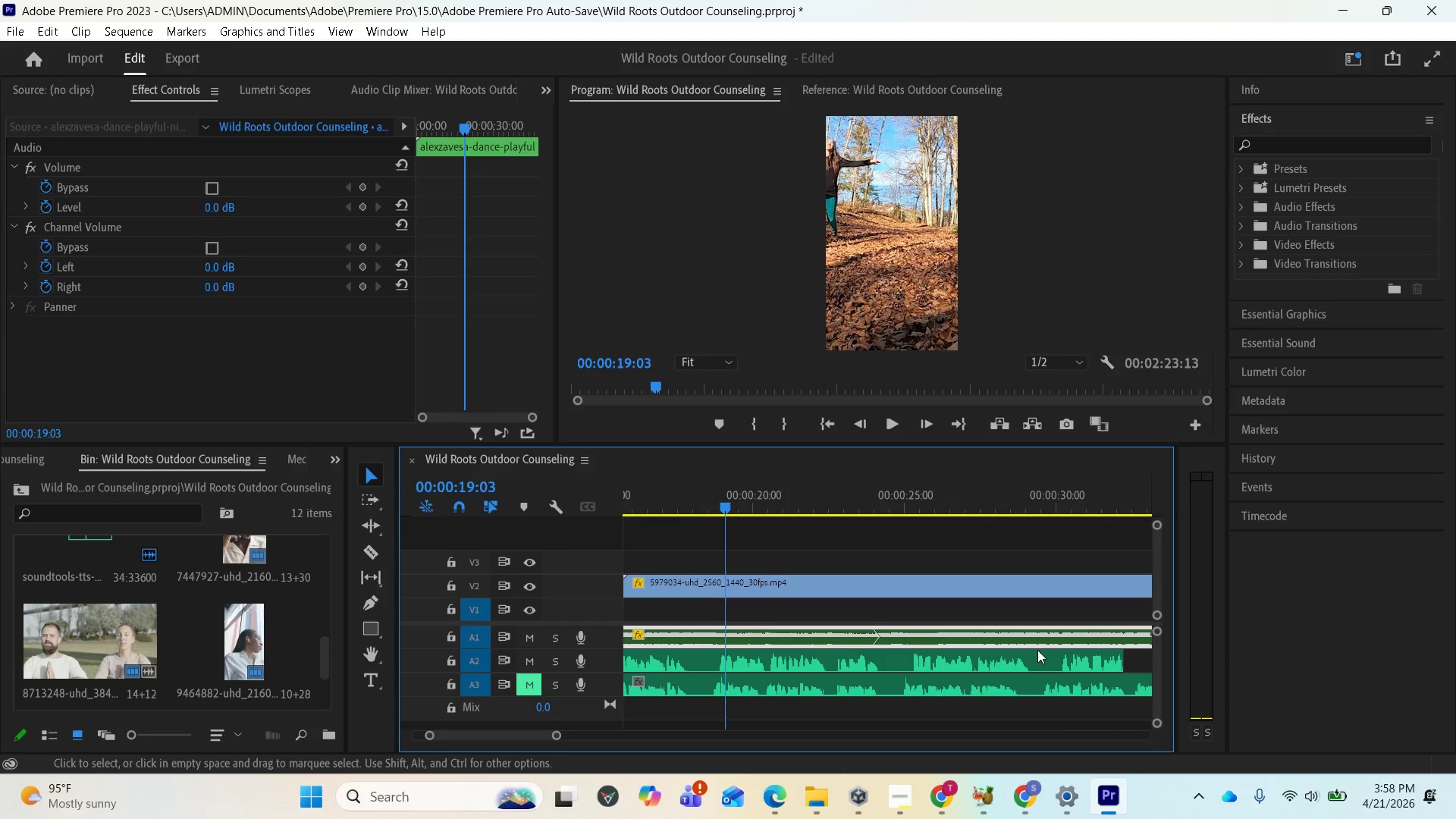 
key(Space)
 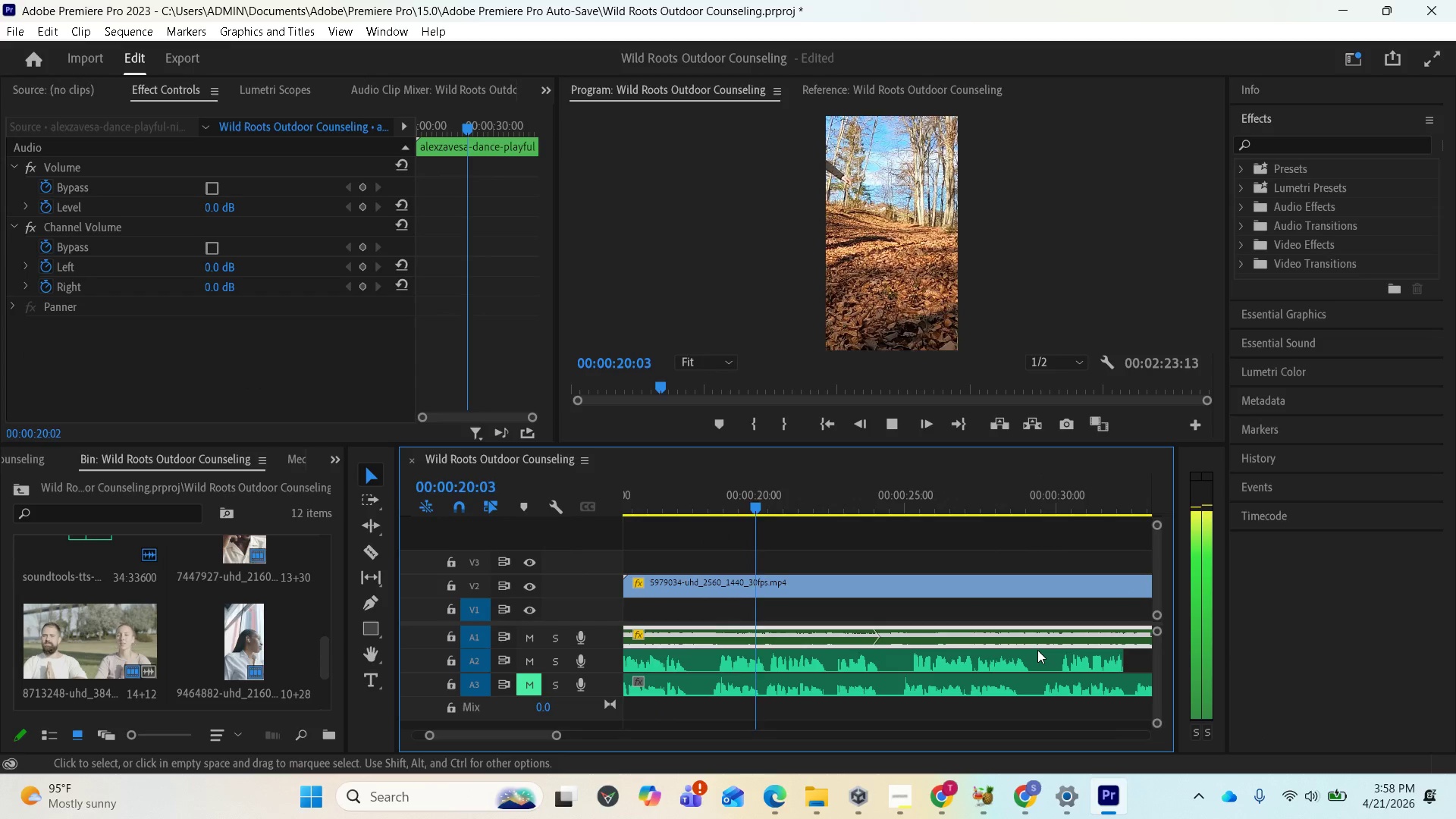 
key(Space)
 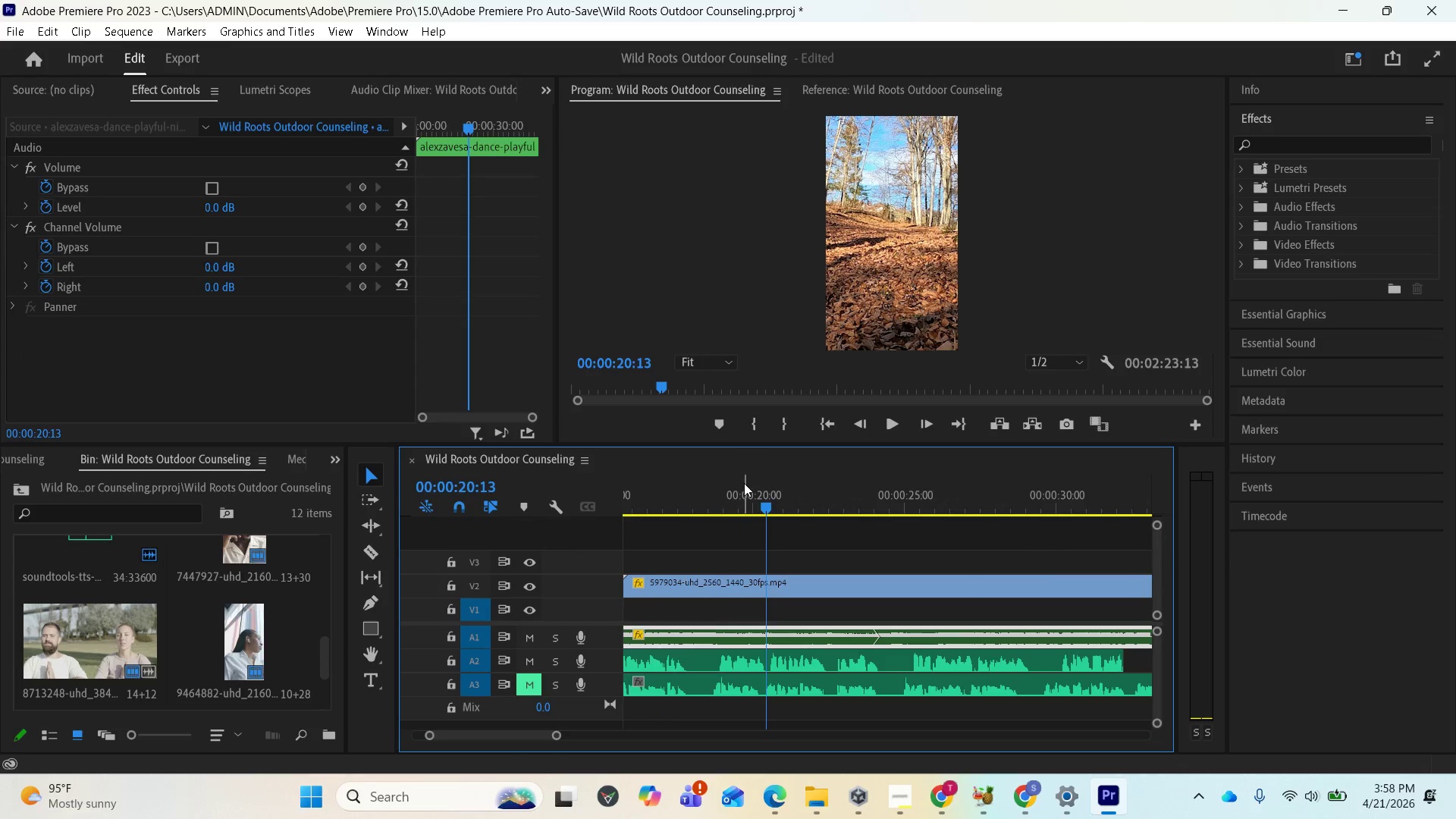 
left_click_drag(start_coordinate=[761, 503], to_coordinate=[746, 502])
 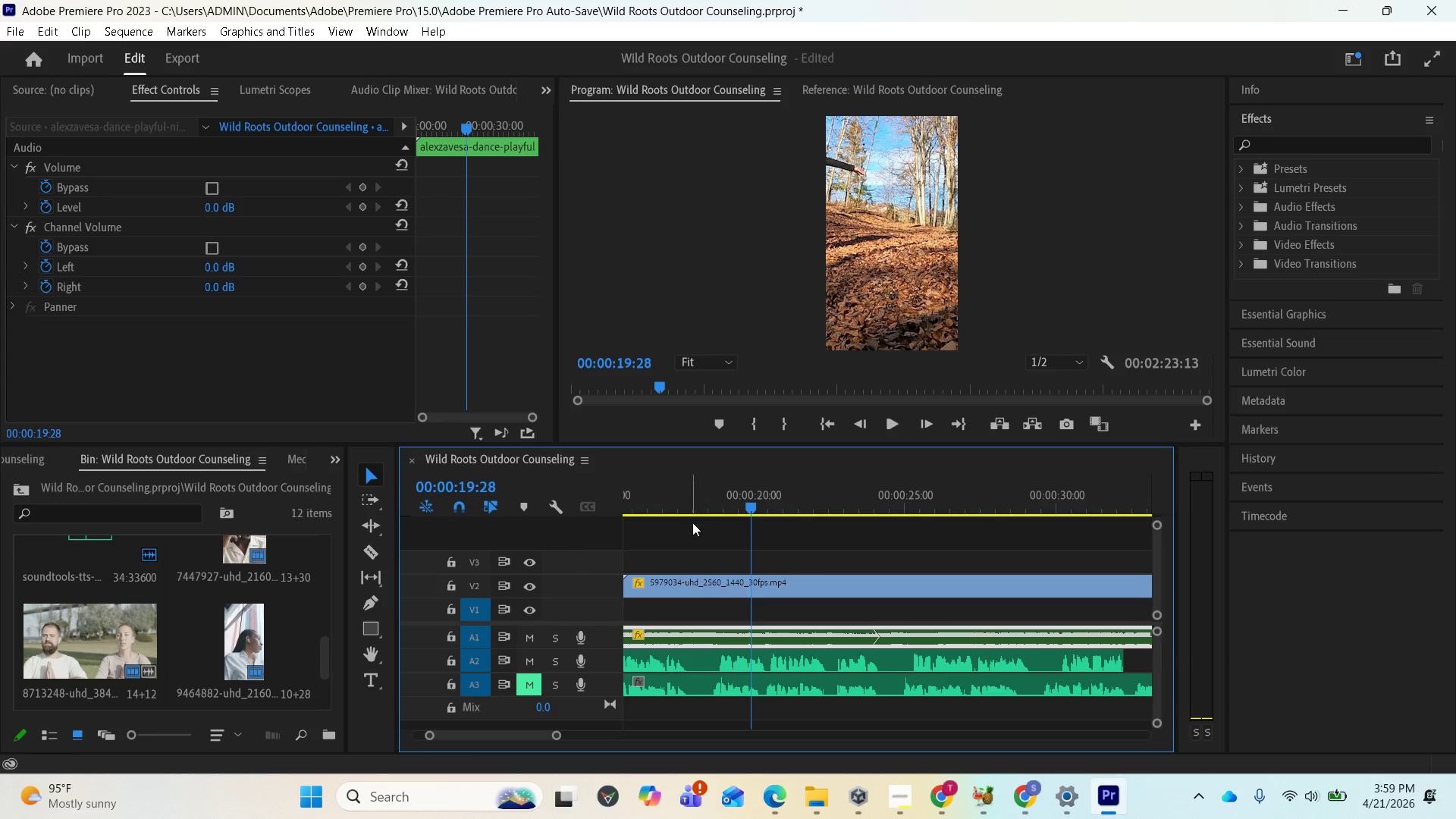 
left_click([683, 586])
 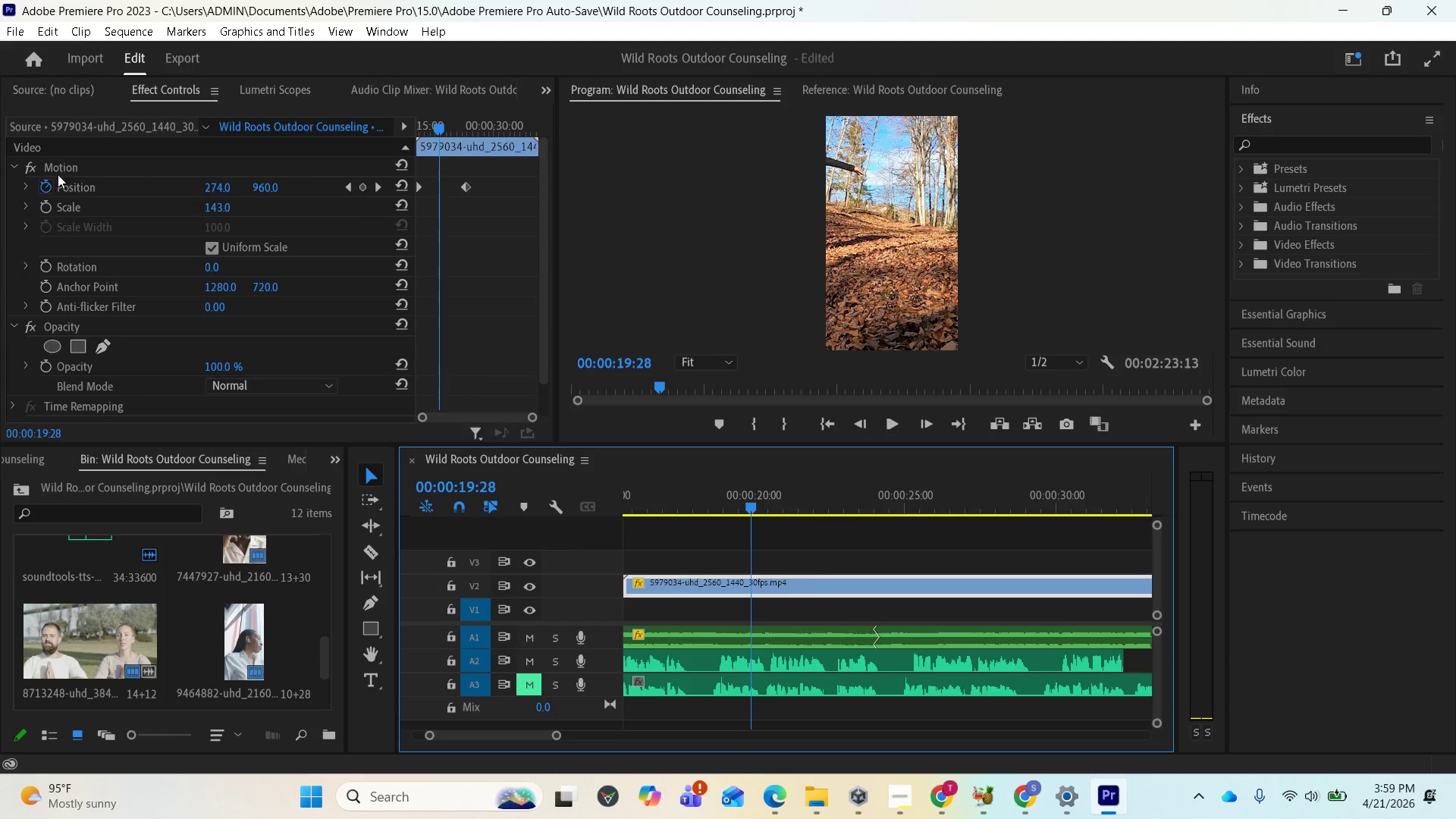 
left_click([41, 189])
 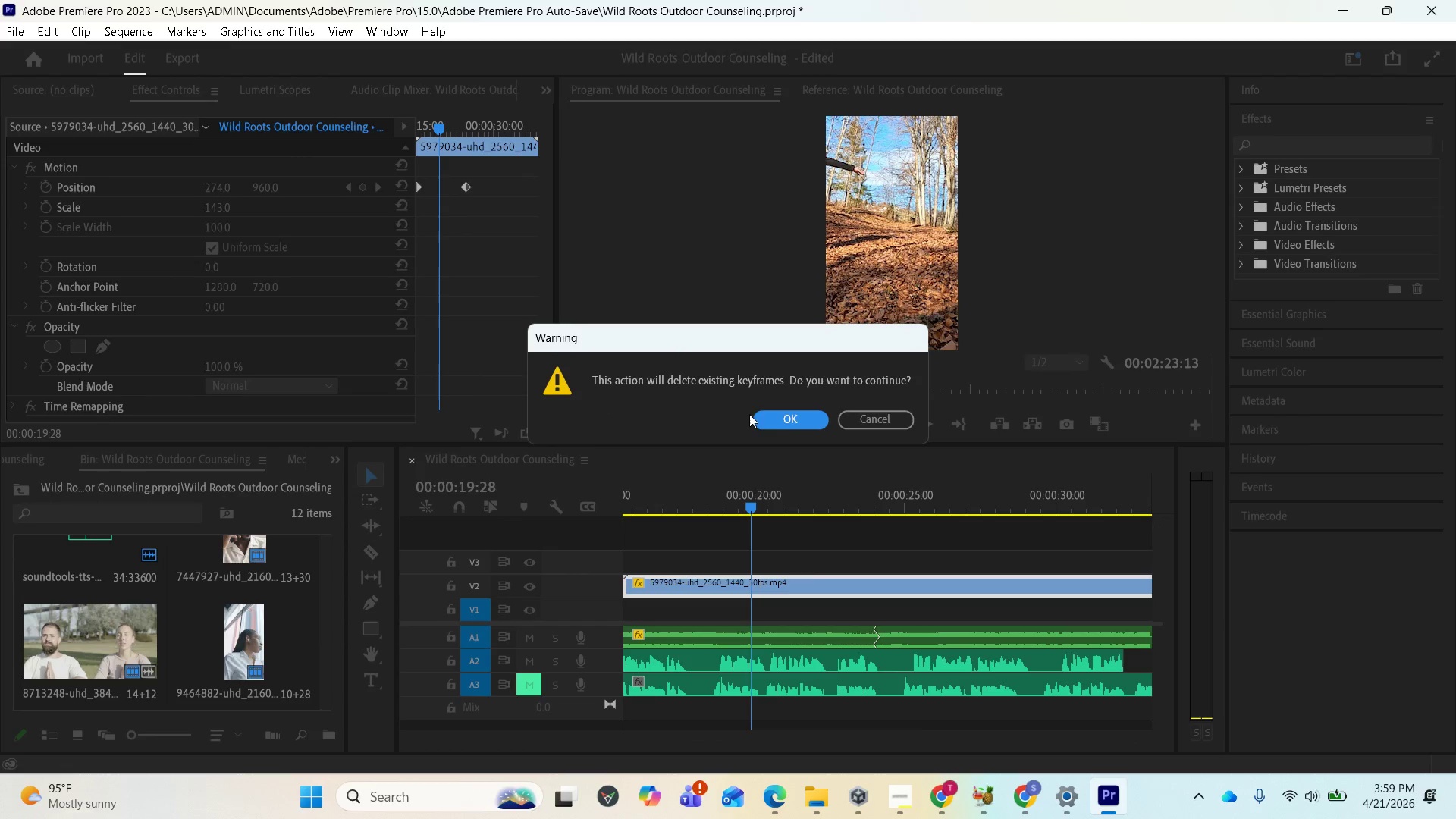 
left_click([783, 413])
 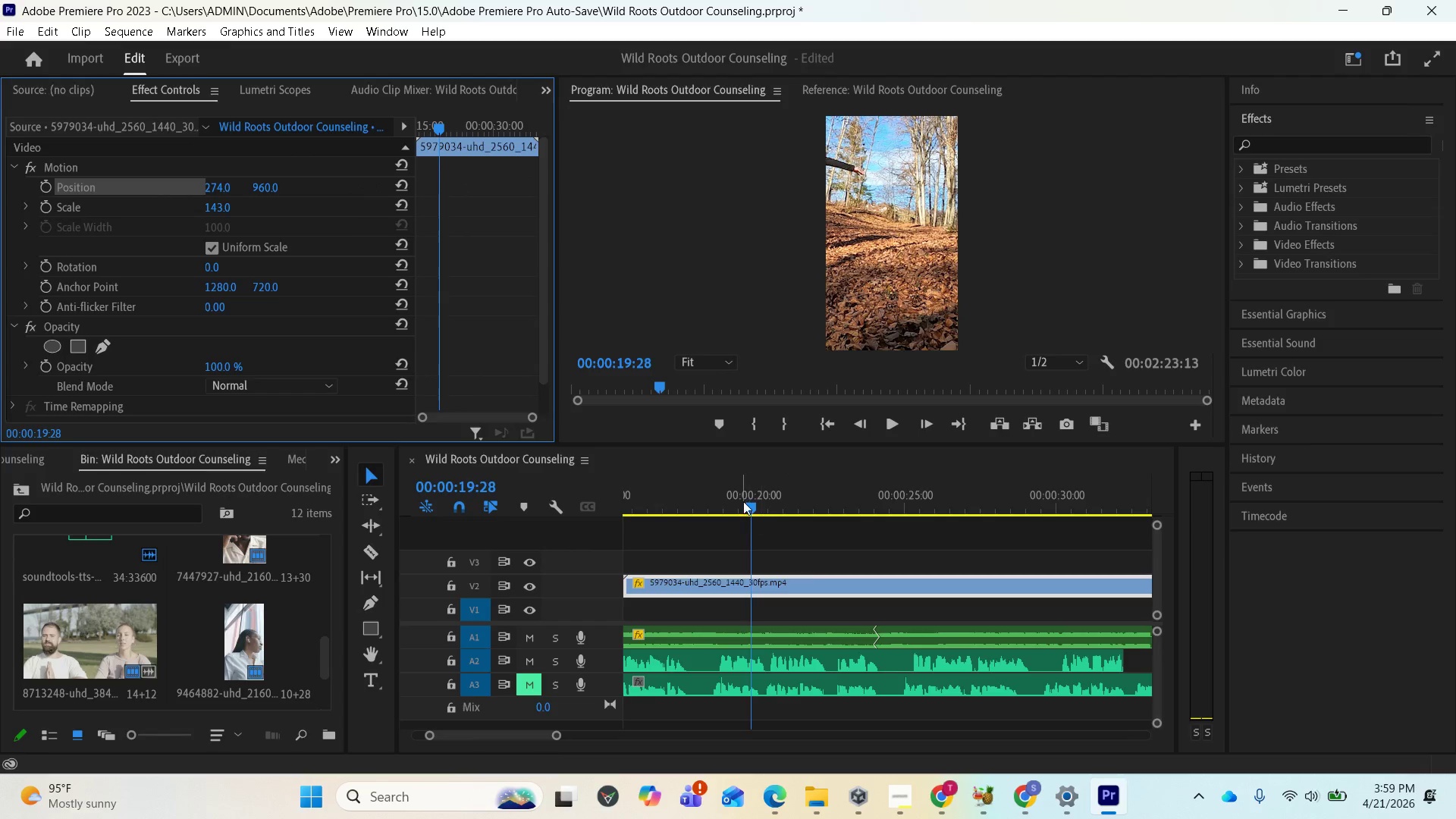 
left_click_drag(start_coordinate=[745, 500], to_coordinate=[736, 516])
 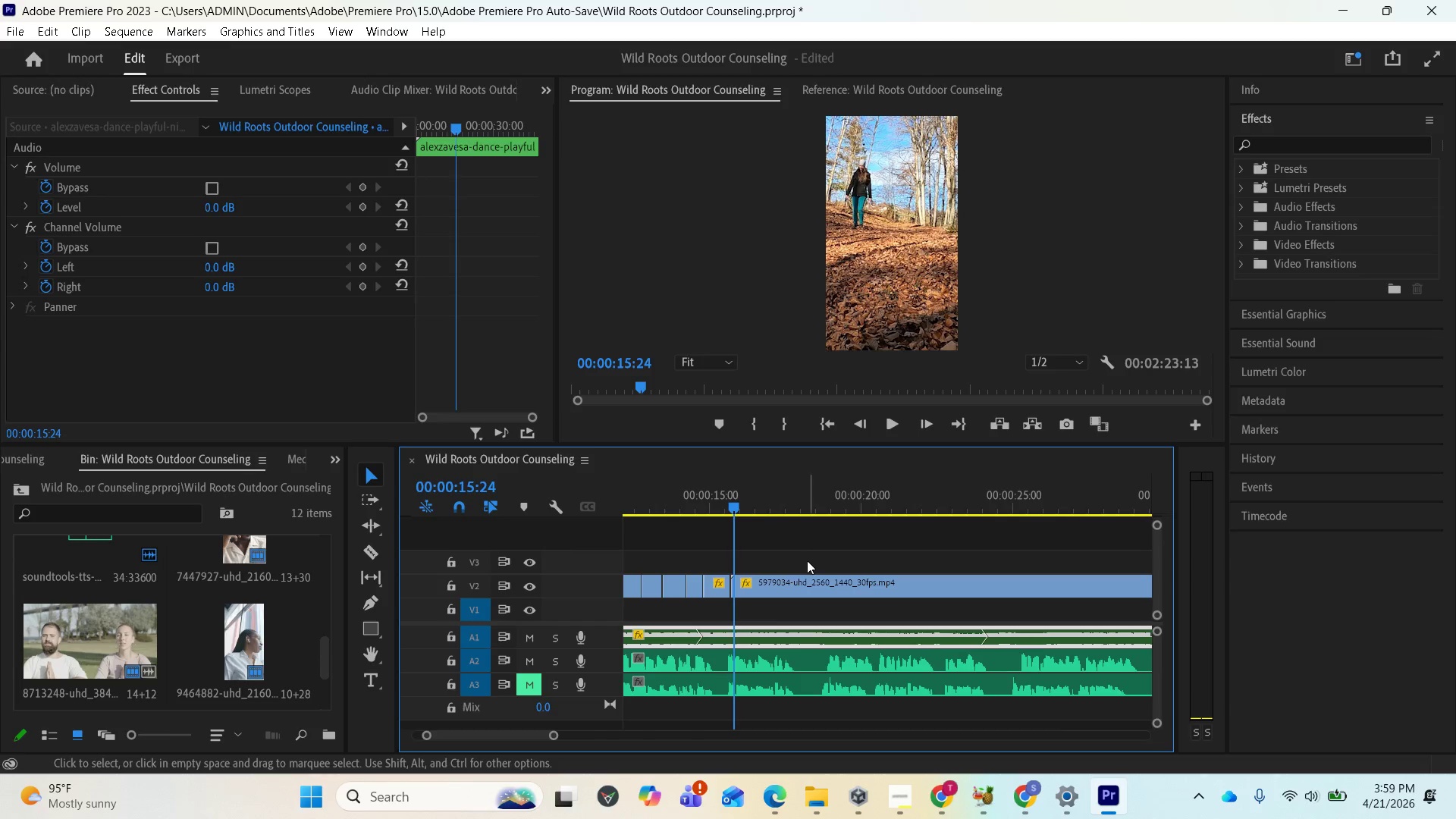 
left_click([786, 579])
 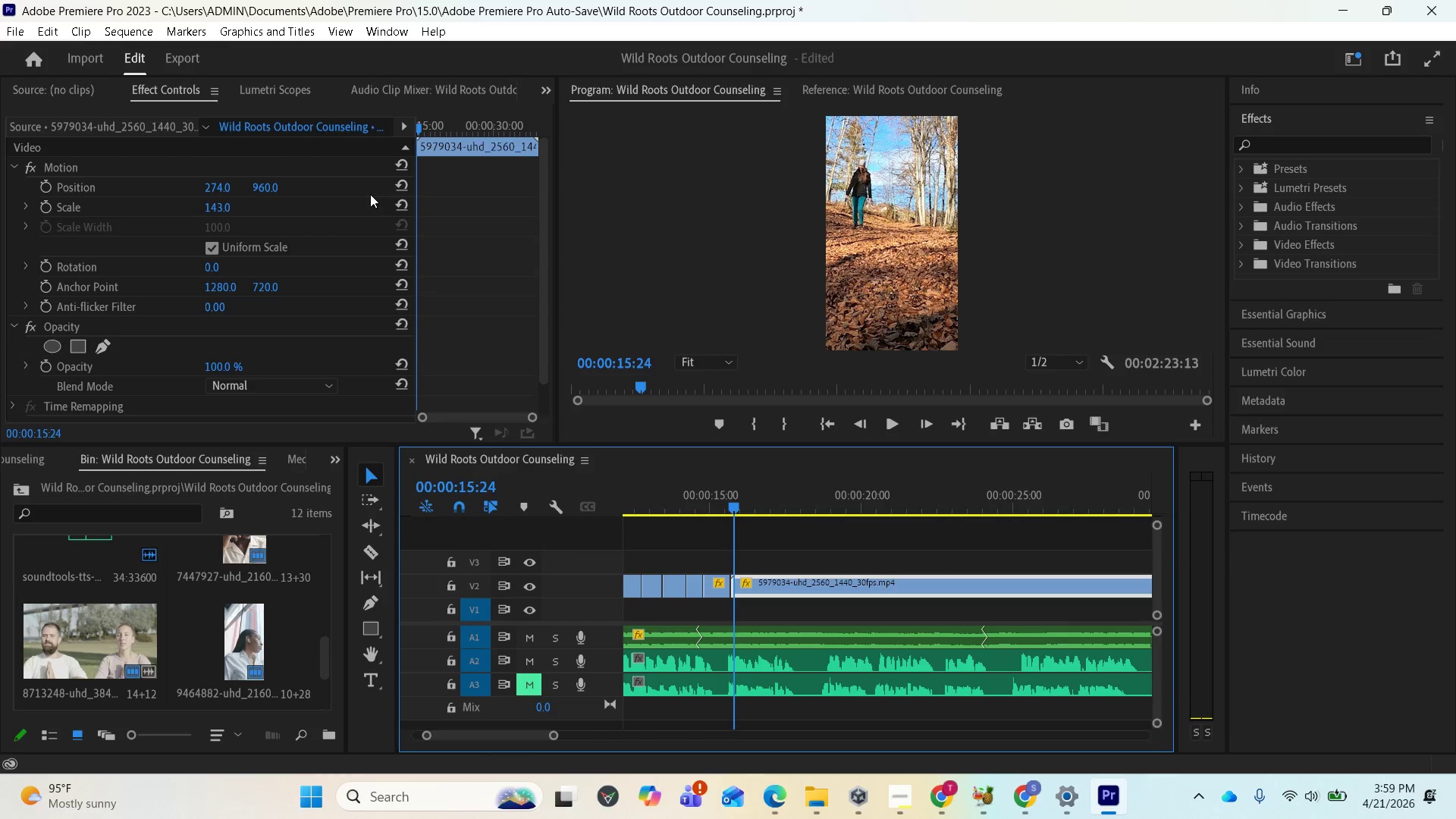 
left_click([400, 186])
 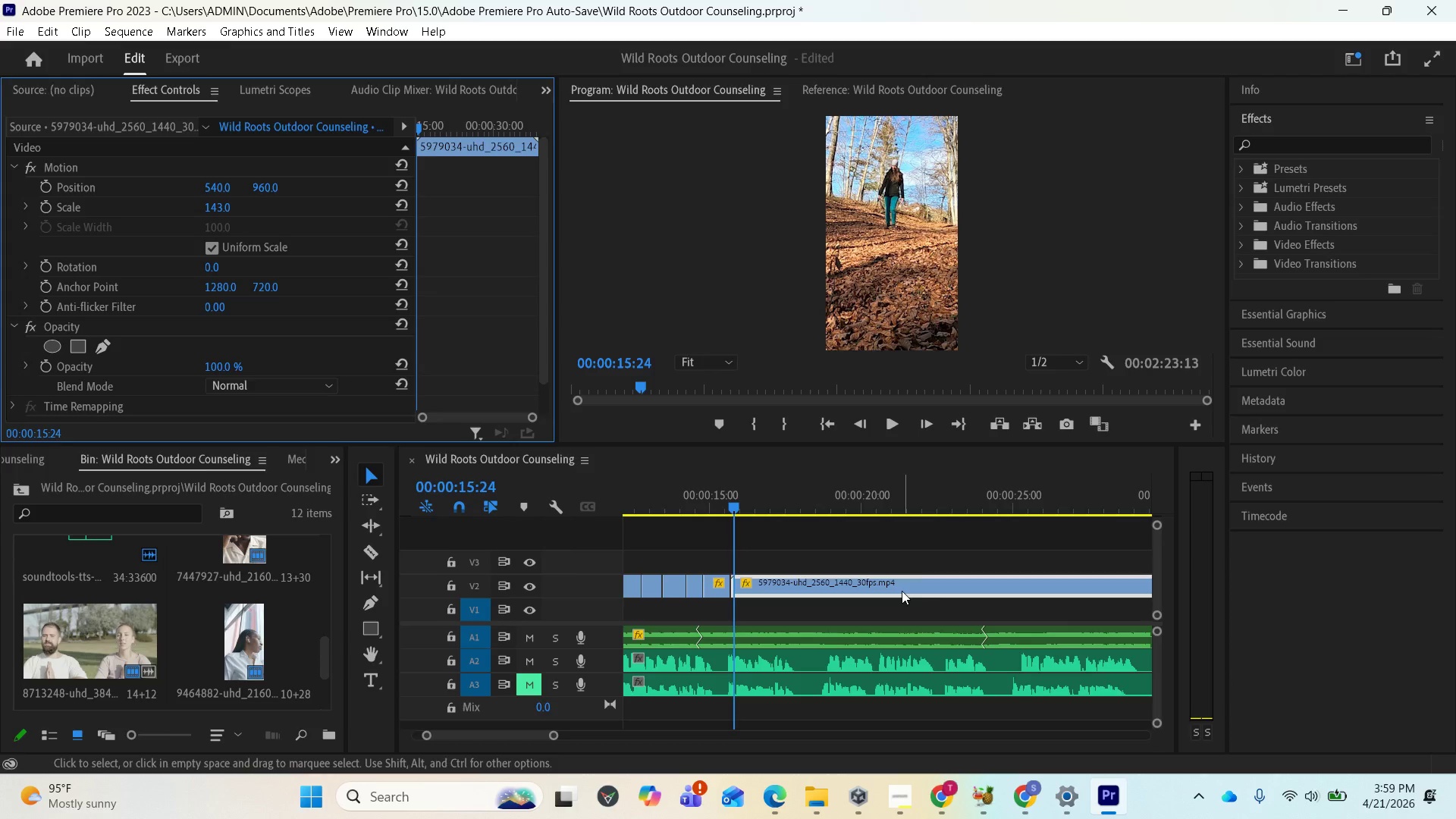 
key(Space)
 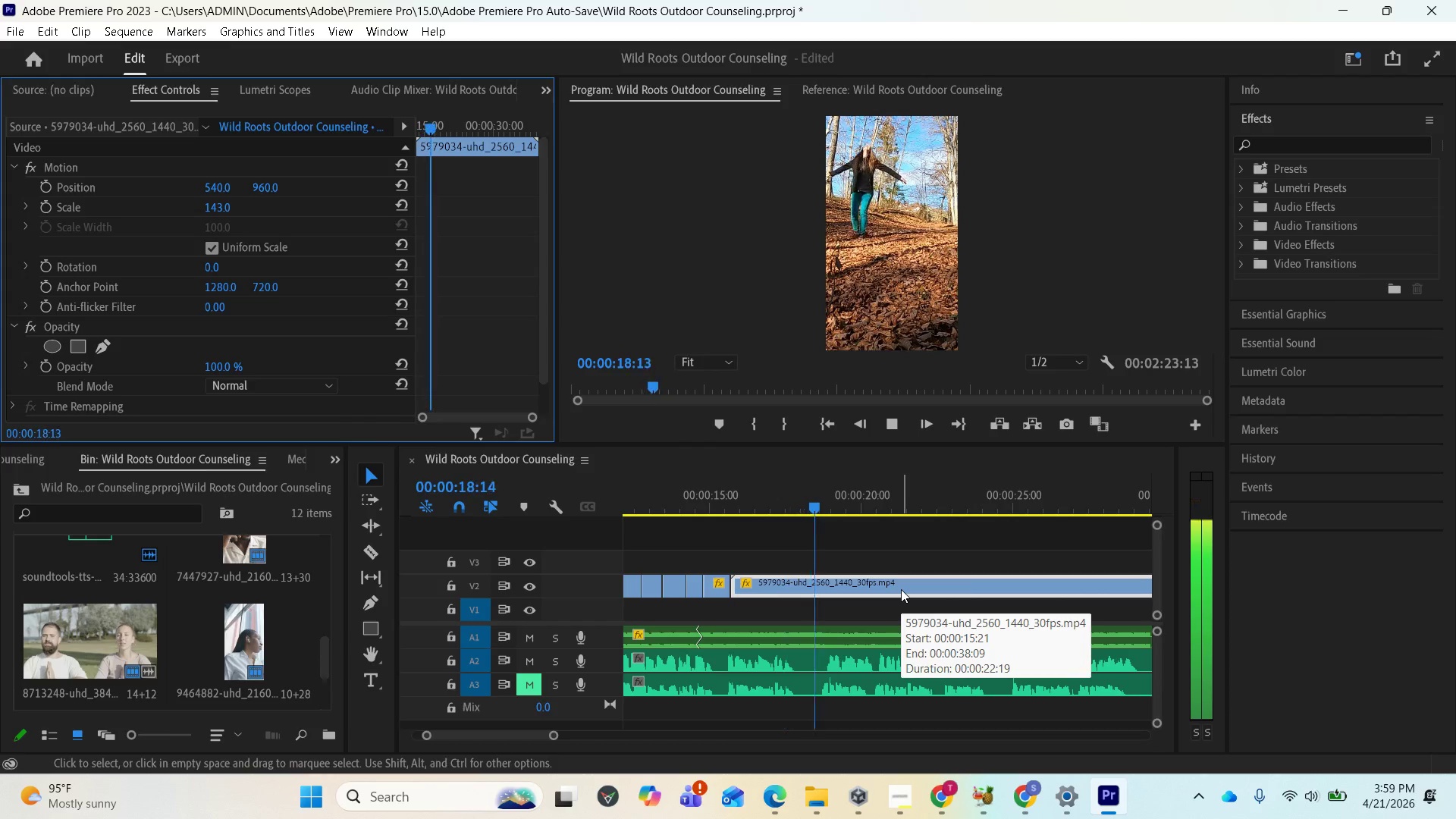 
key(Space)
 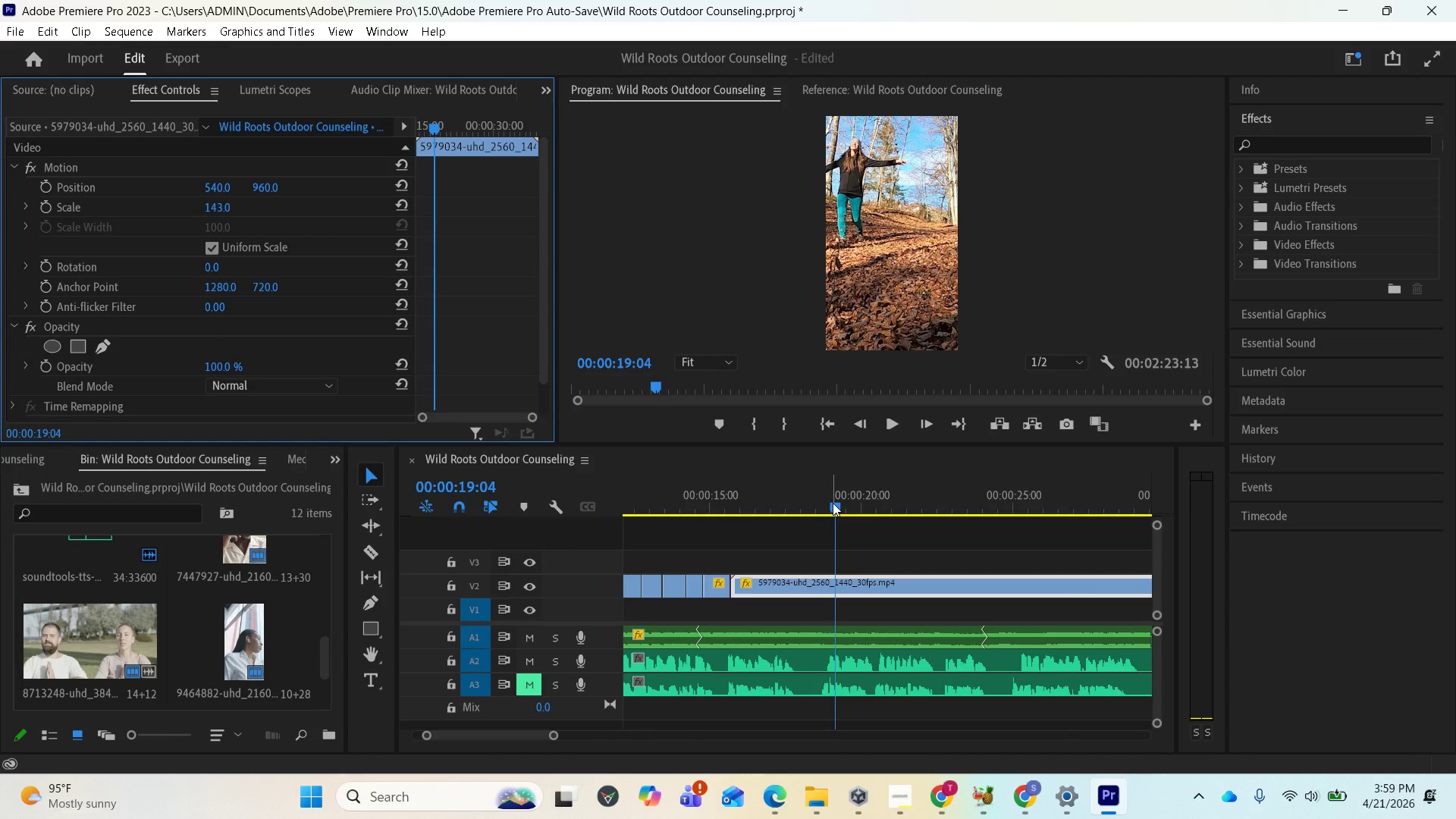 
wait(8.45)
 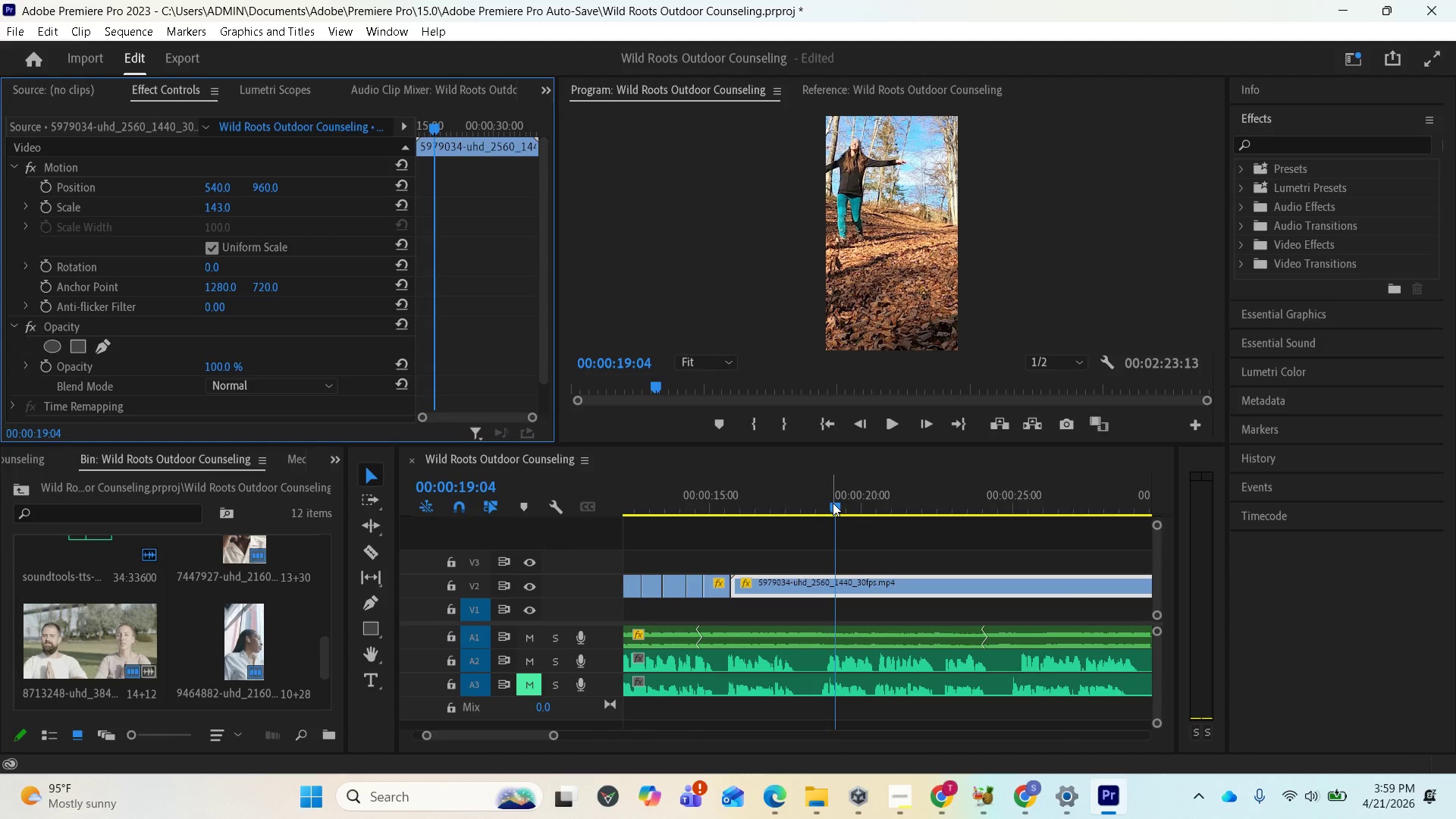 
left_click_drag(start_coordinate=[259, 187], to_coordinate=[207, 189])
 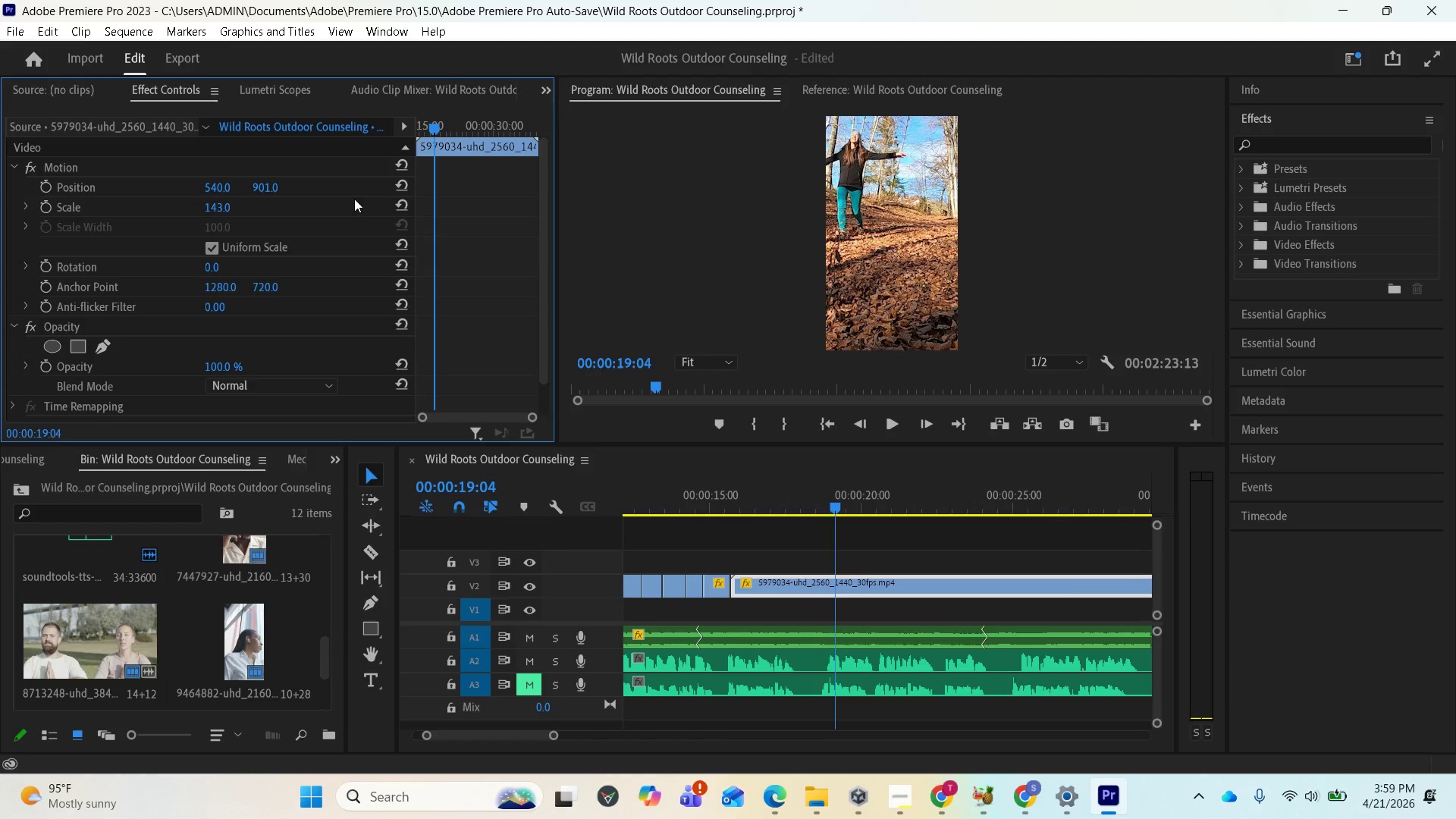 
key(Control+Z)
 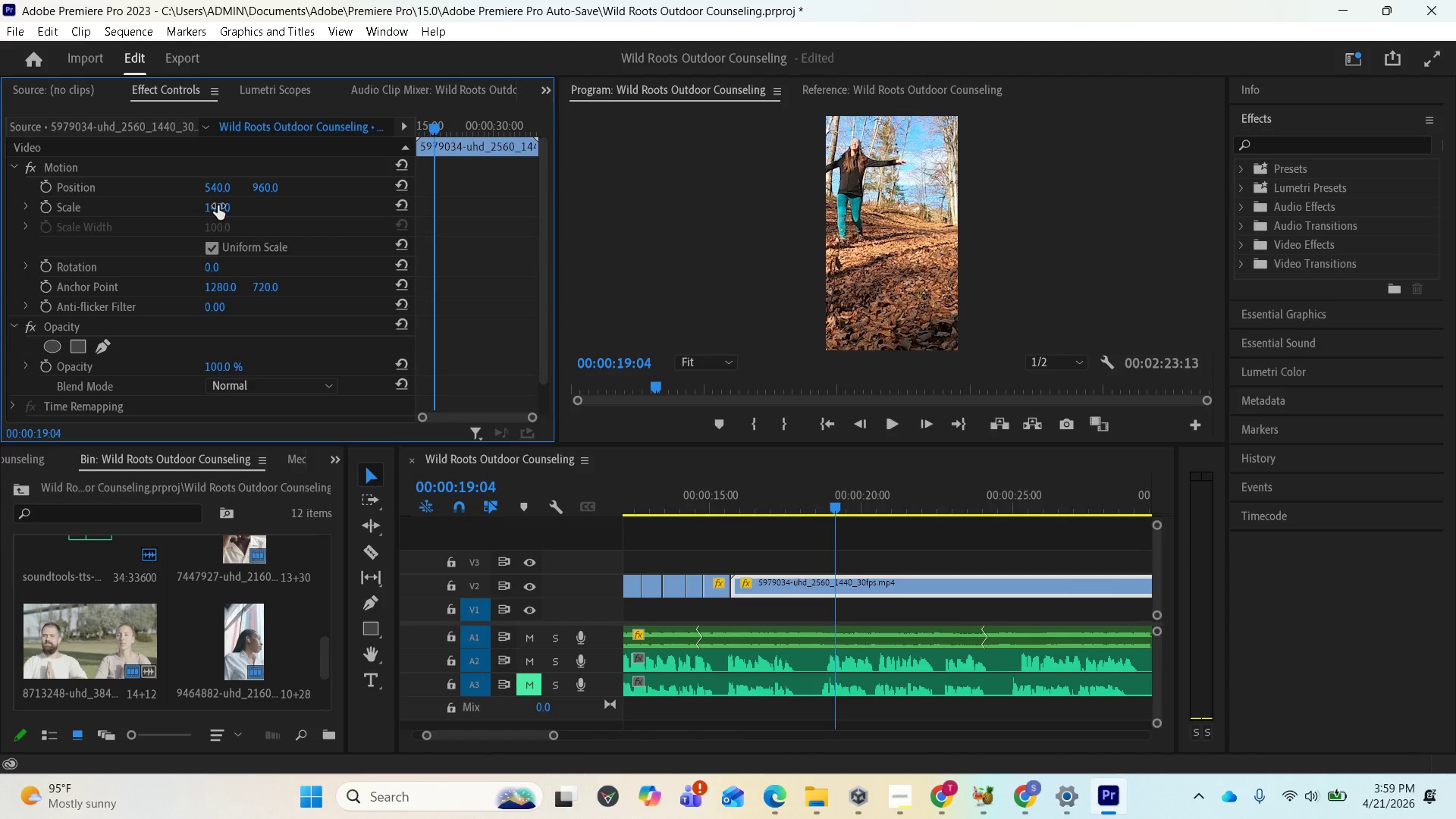 
left_click_drag(start_coordinate=[218, 206], to_coordinate=[129, 217])
 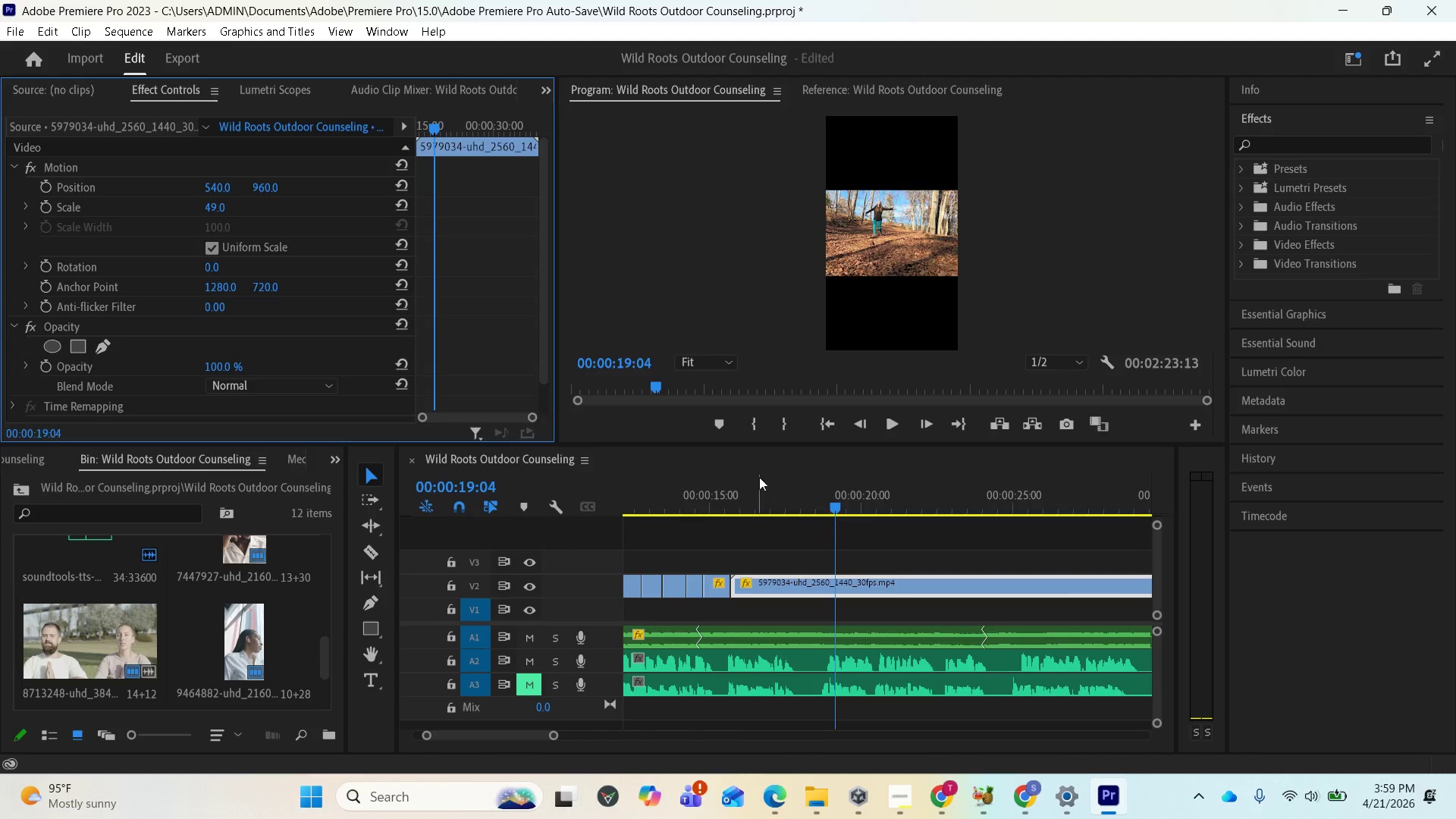 
key(Space)
 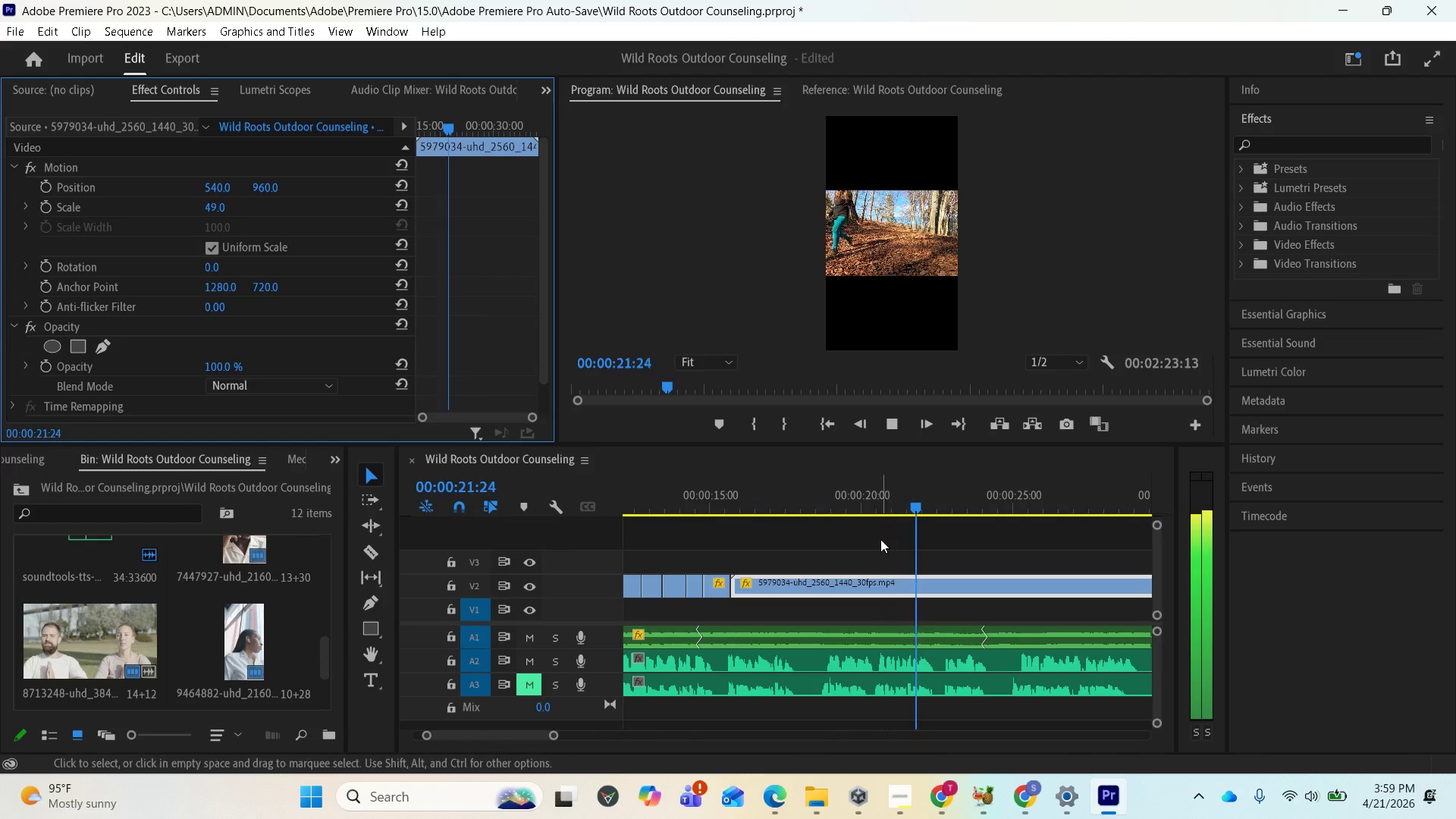 
key(Space)
 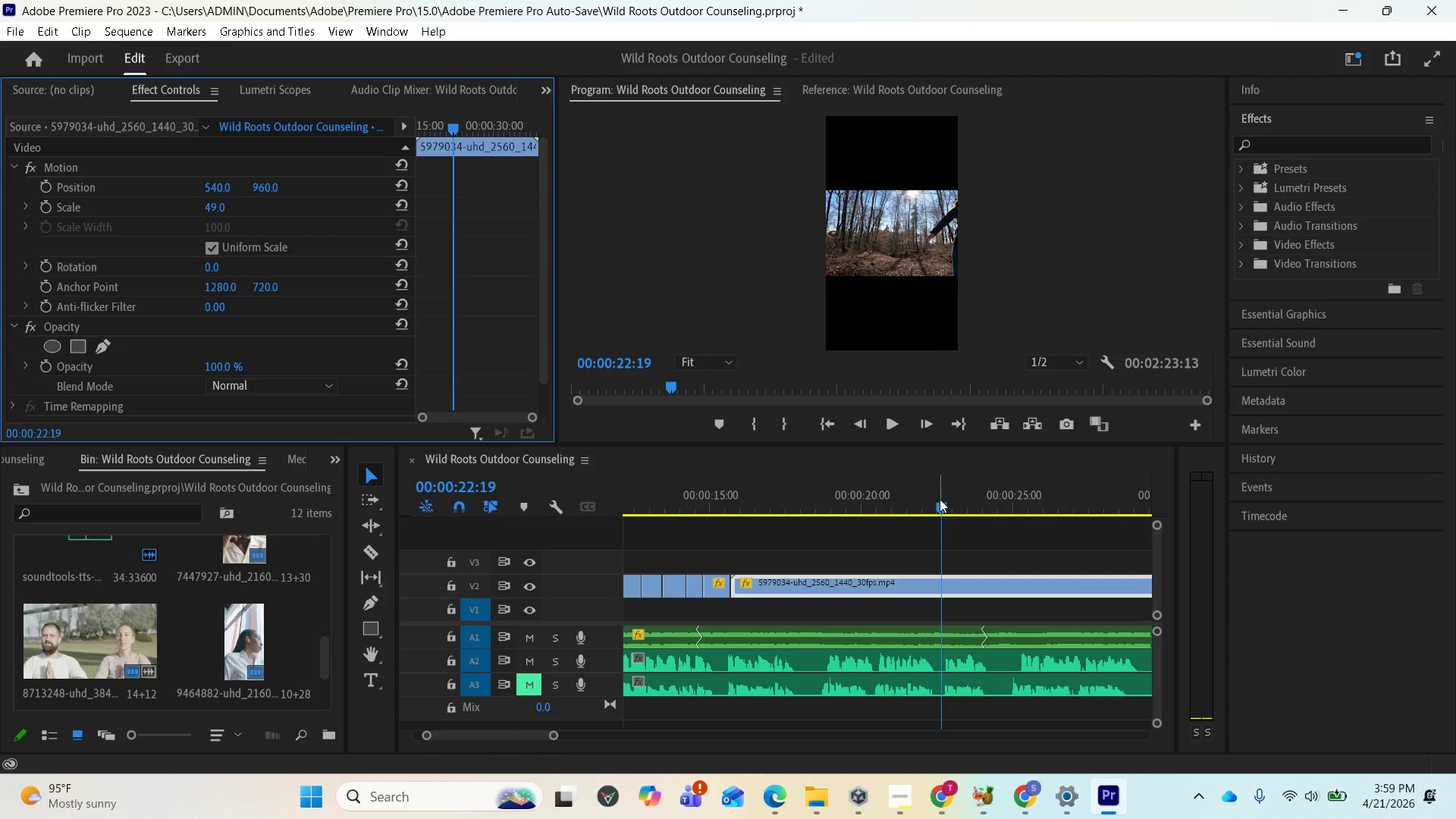 
left_click_drag(start_coordinate=[939, 500], to_coordinate=[934, 495])
 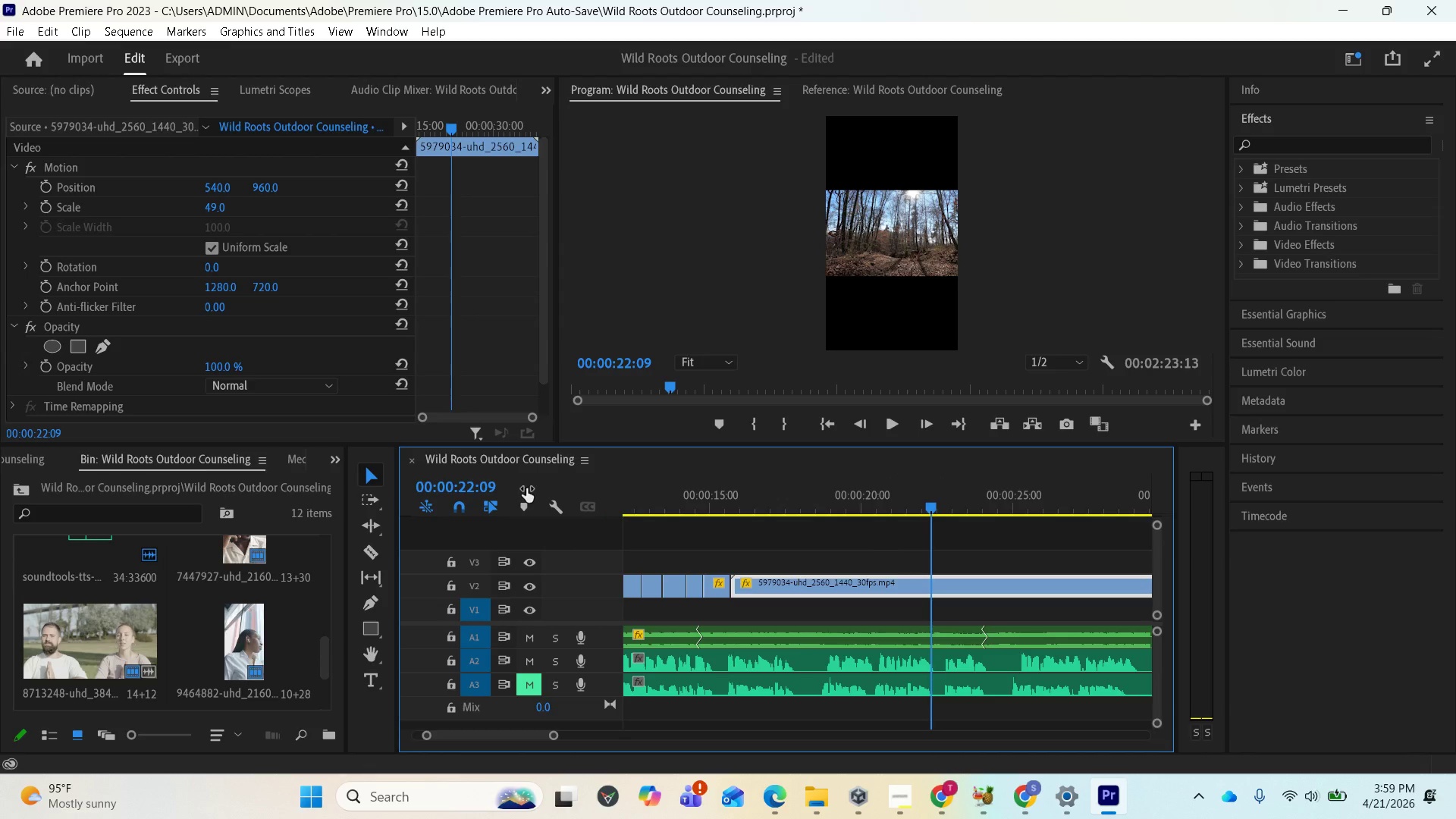 
left_click([369, 548])
 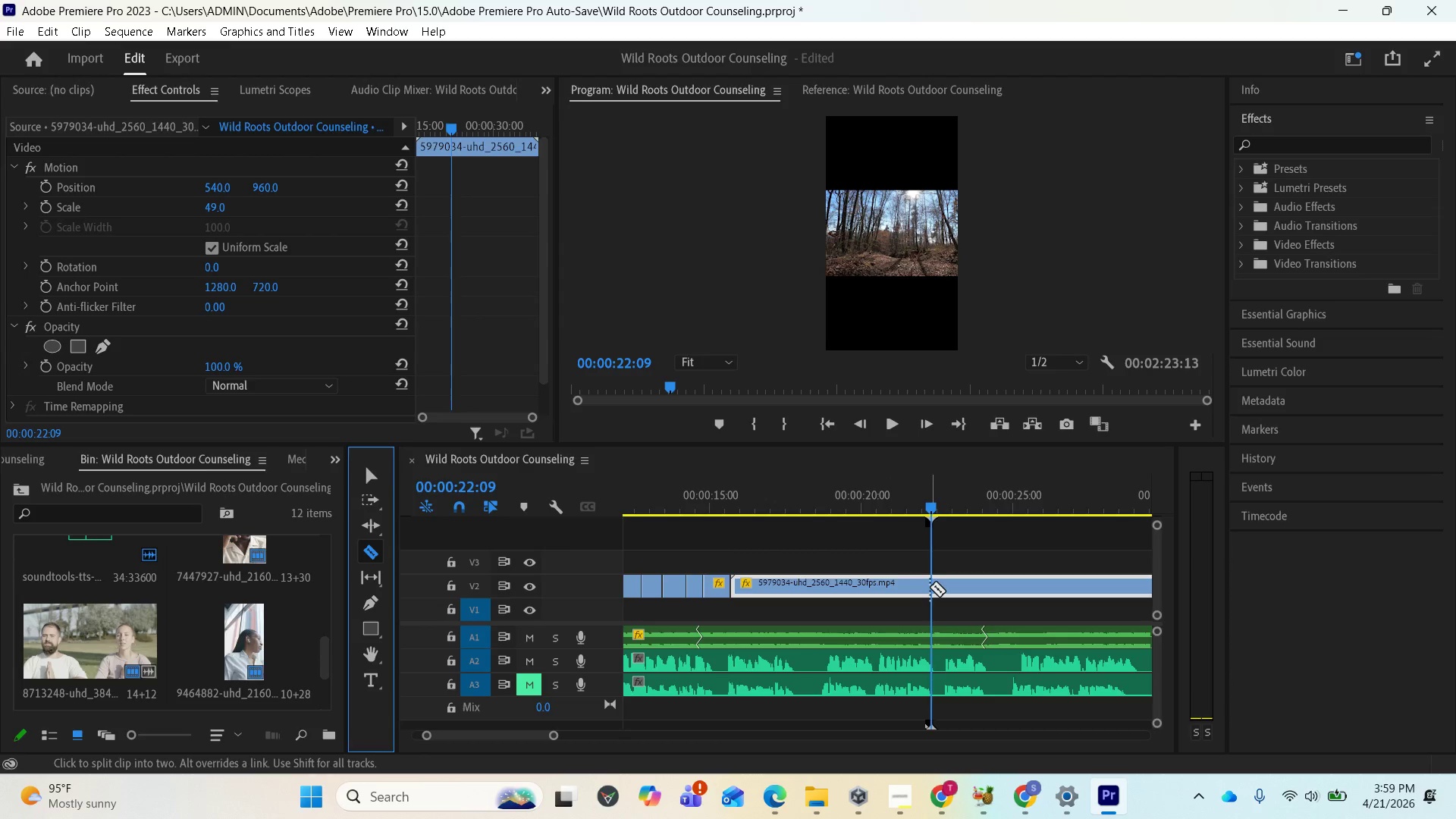 
left_click([930, 588])
 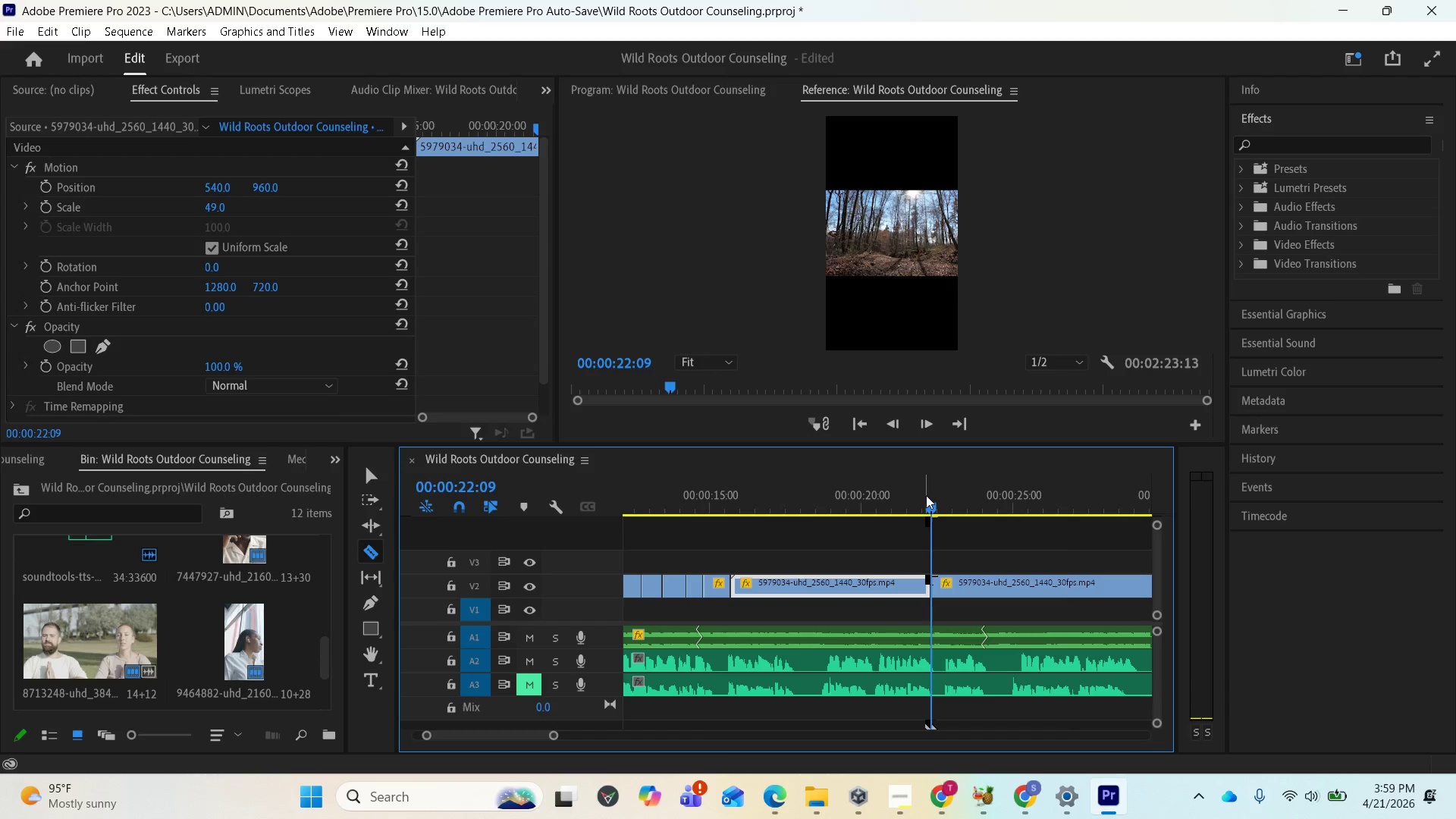 
left_click_drag(start_coordinate=[925, 507], to_coordinate=[750, 508])
 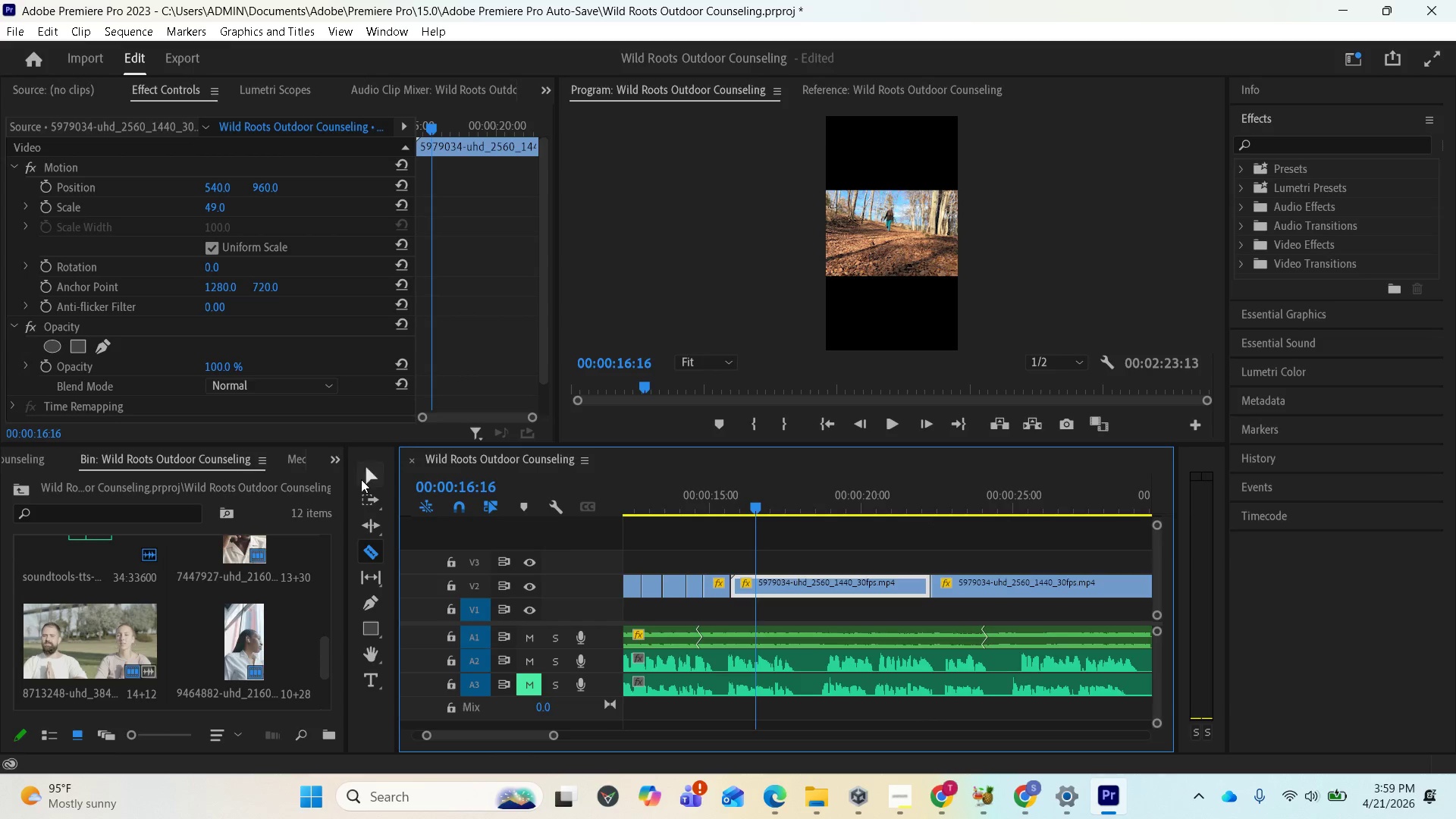 
left_click([365, 475])
 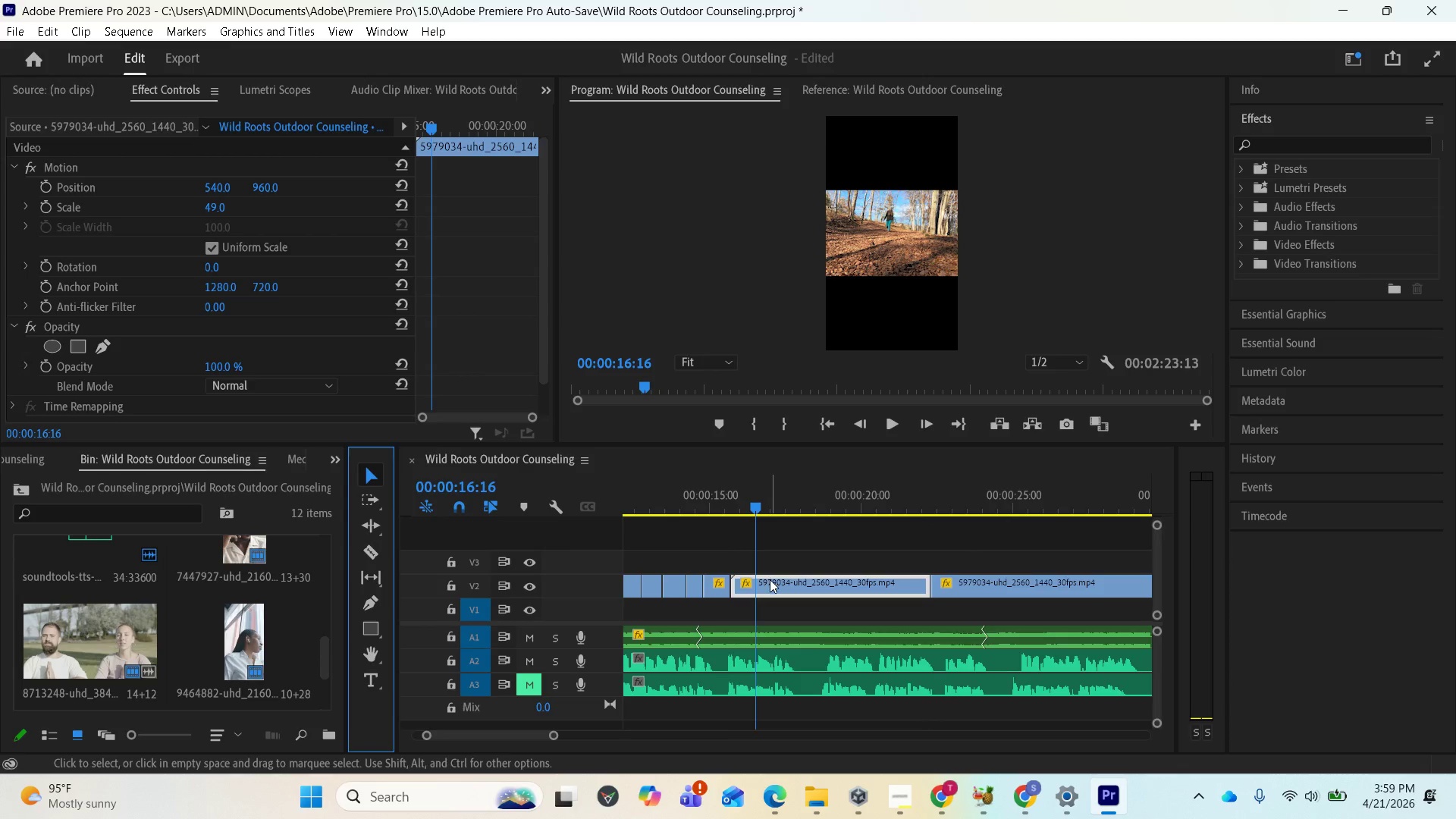 
key(Space)
 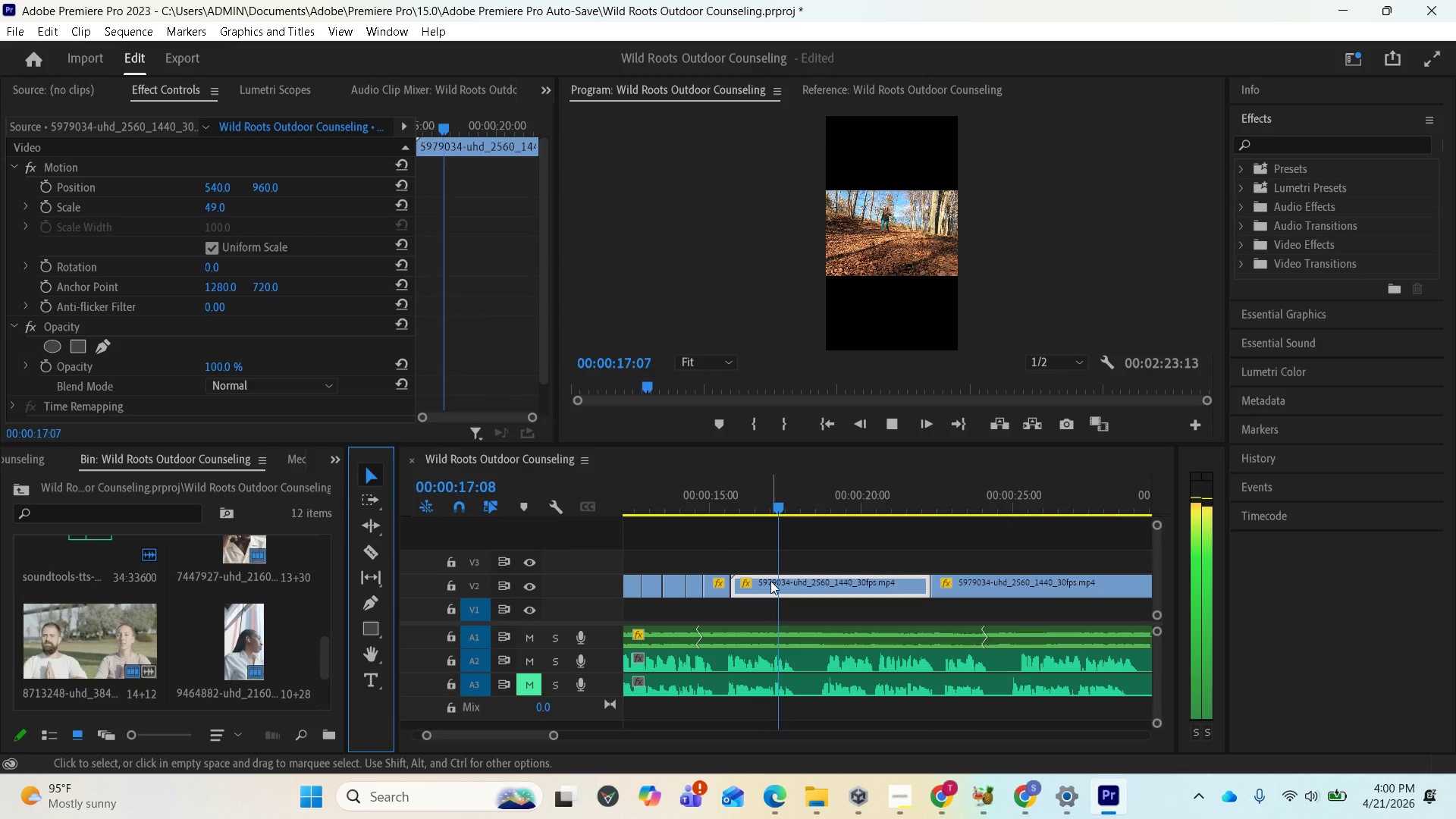 
key(Space)
 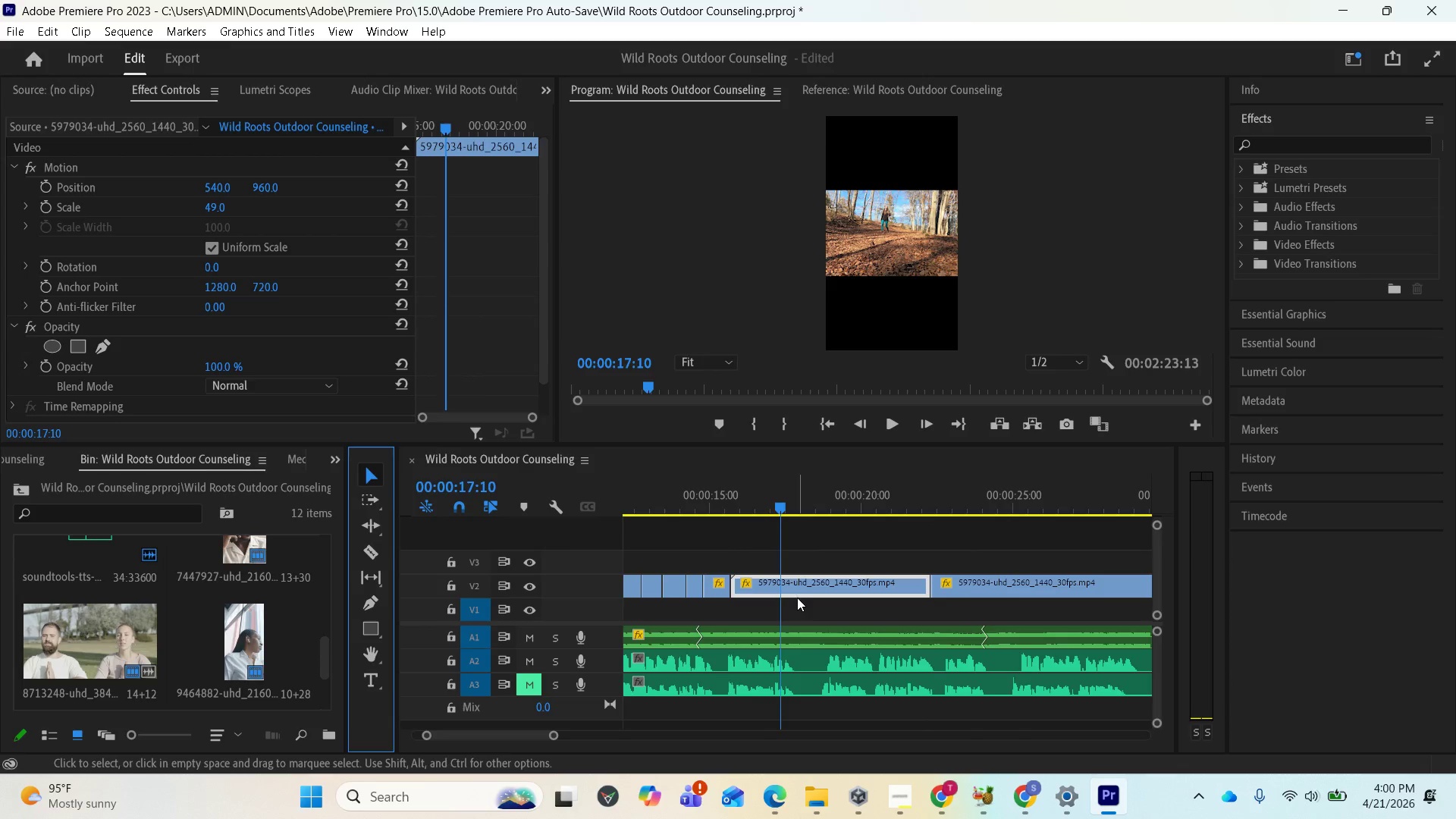 
scroll: coordinate [808, 604], scroll_direction: up, amount: 2.0
 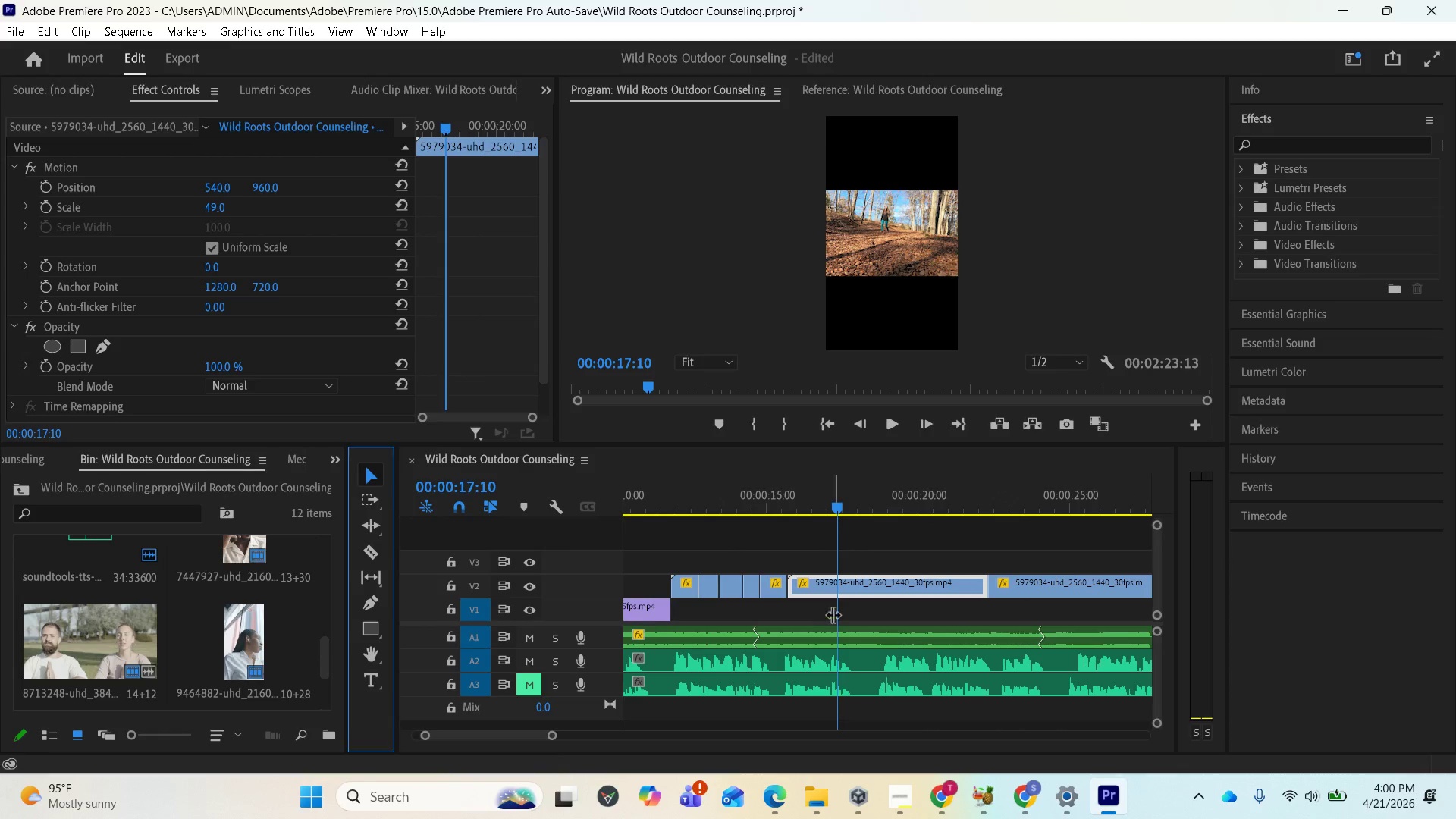 
key(Space)
 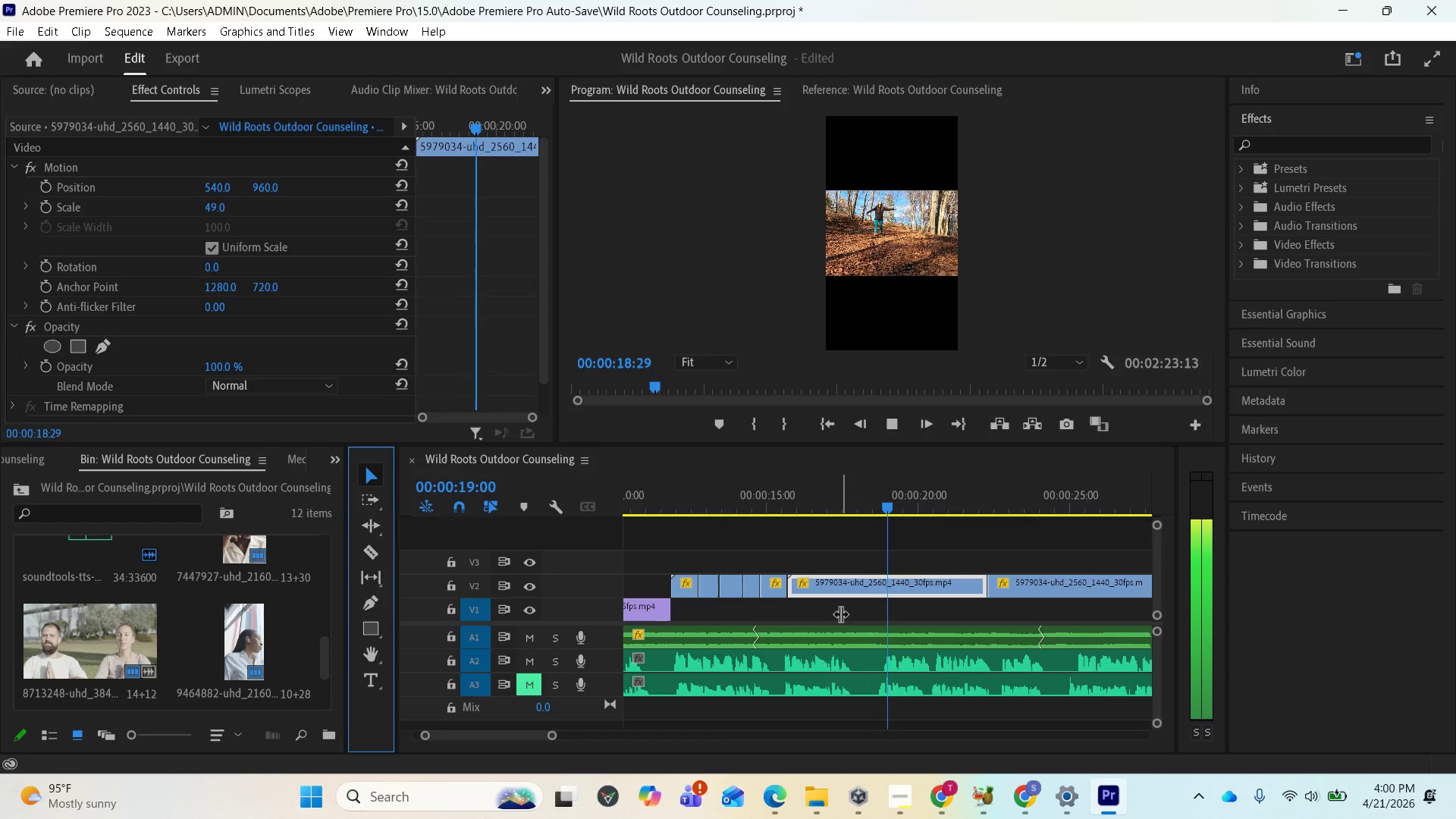 
key(Space)
 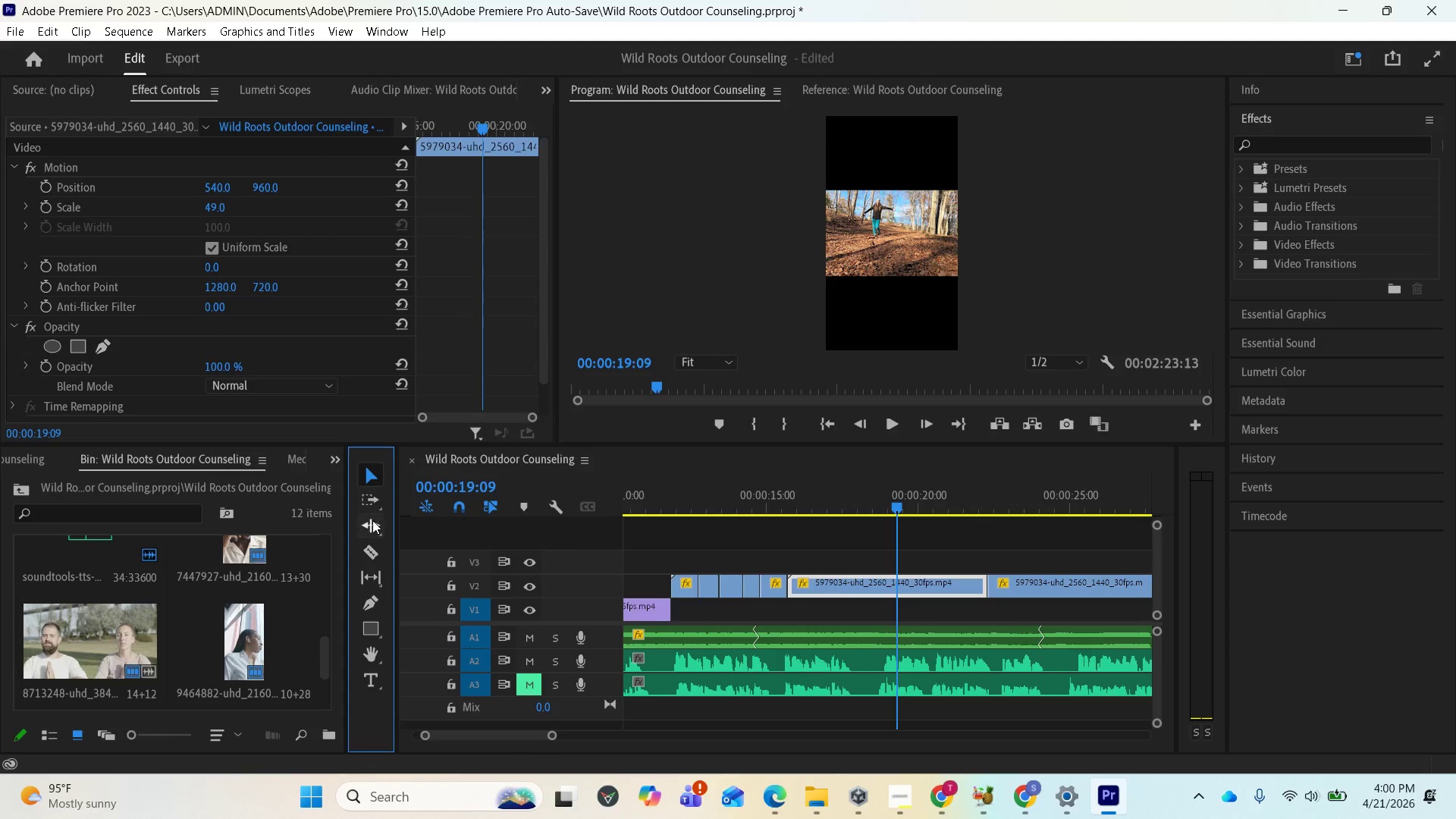 
left_click([370, 550])
 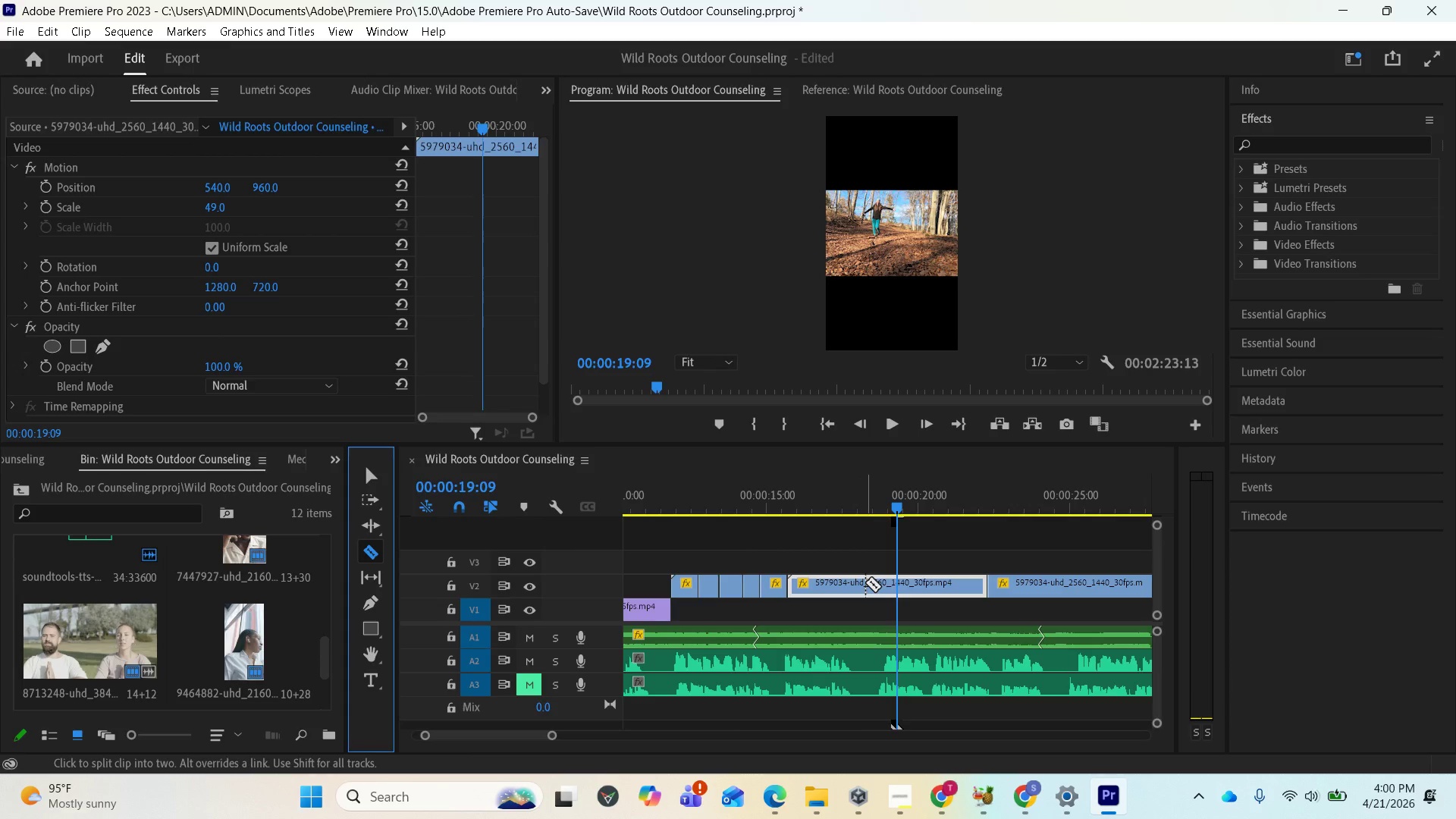 
left_click([860, 582])
 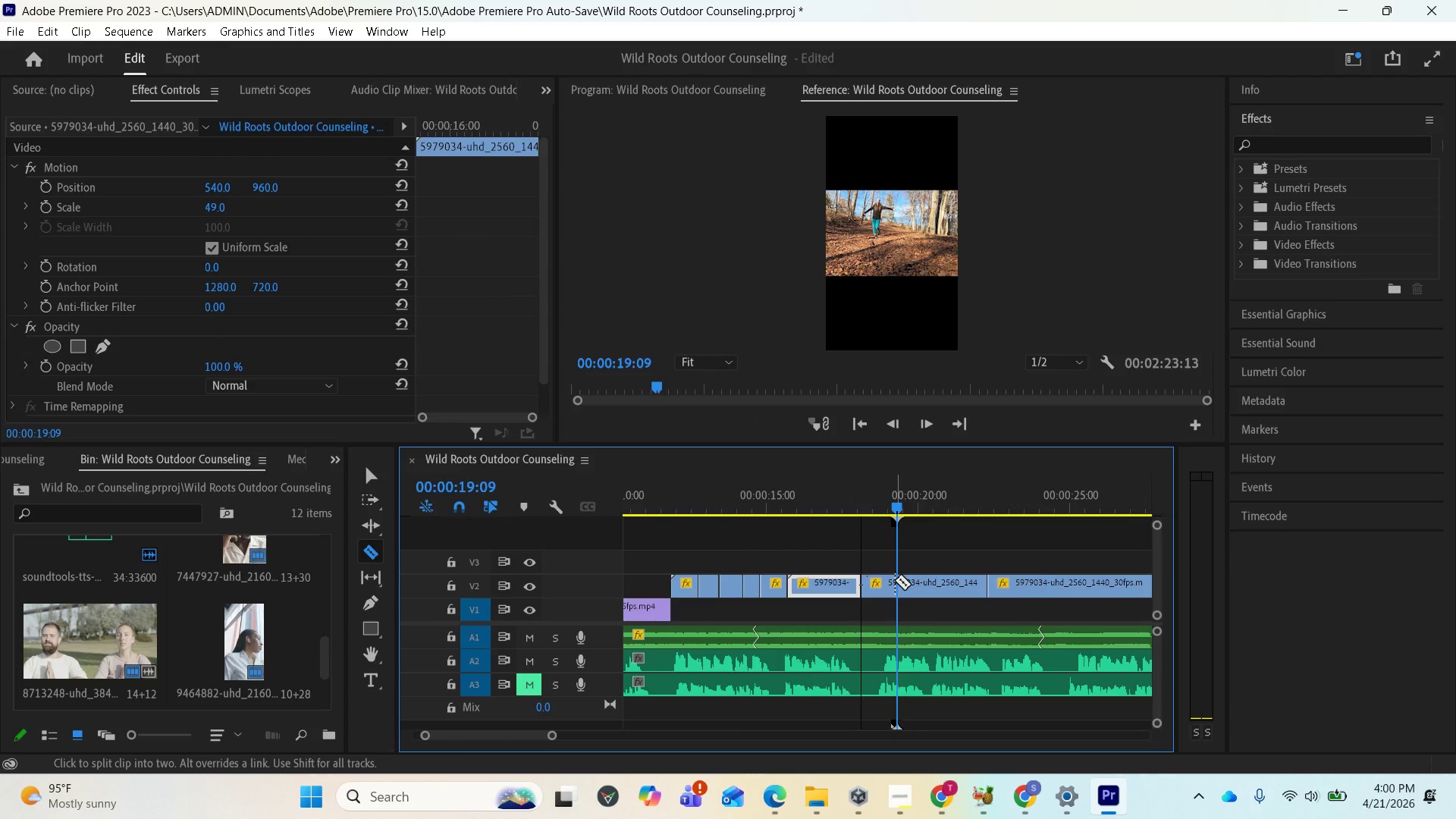 
left_click([895, 580])
 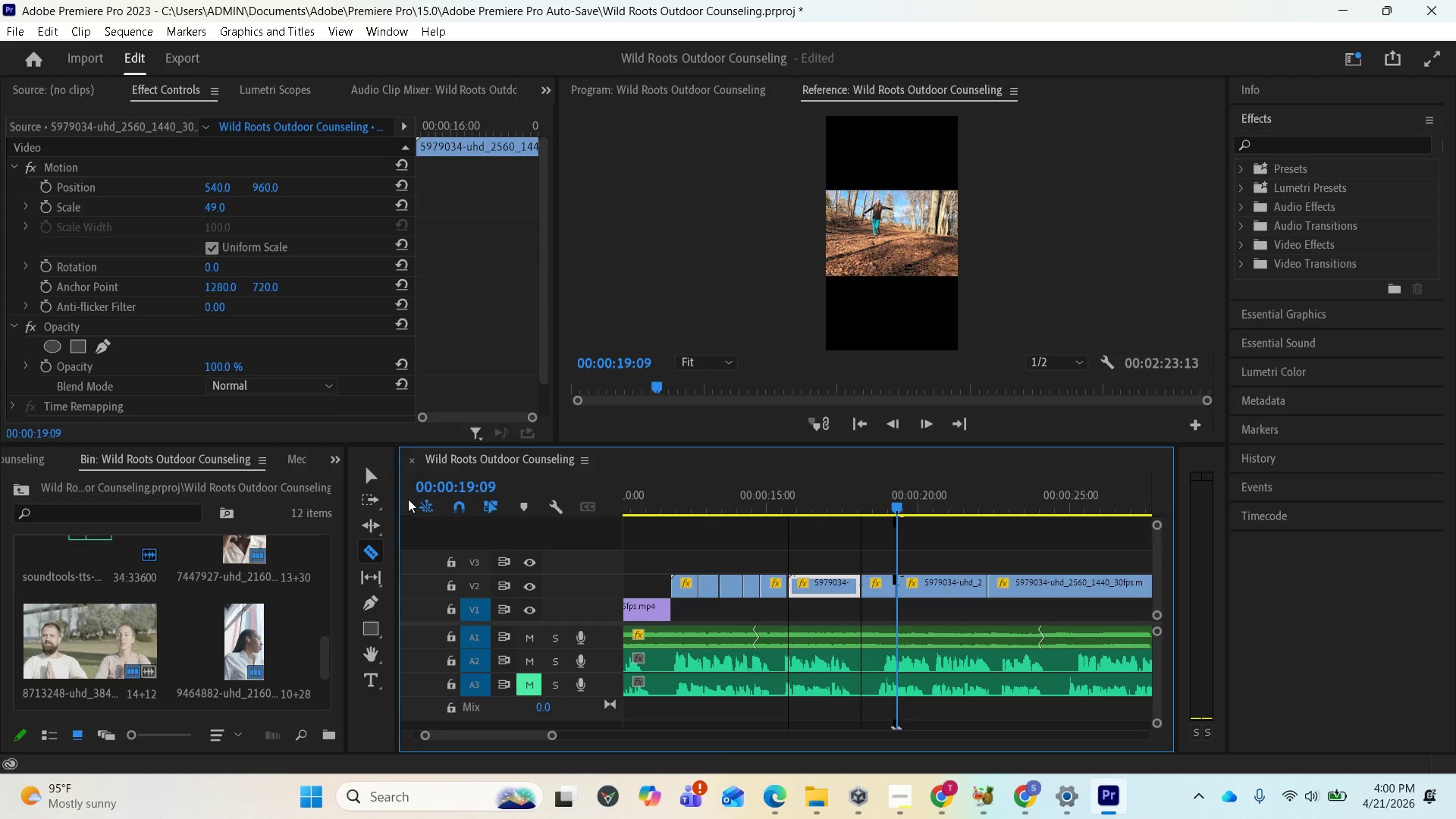 
mouse_move([354, 523])
 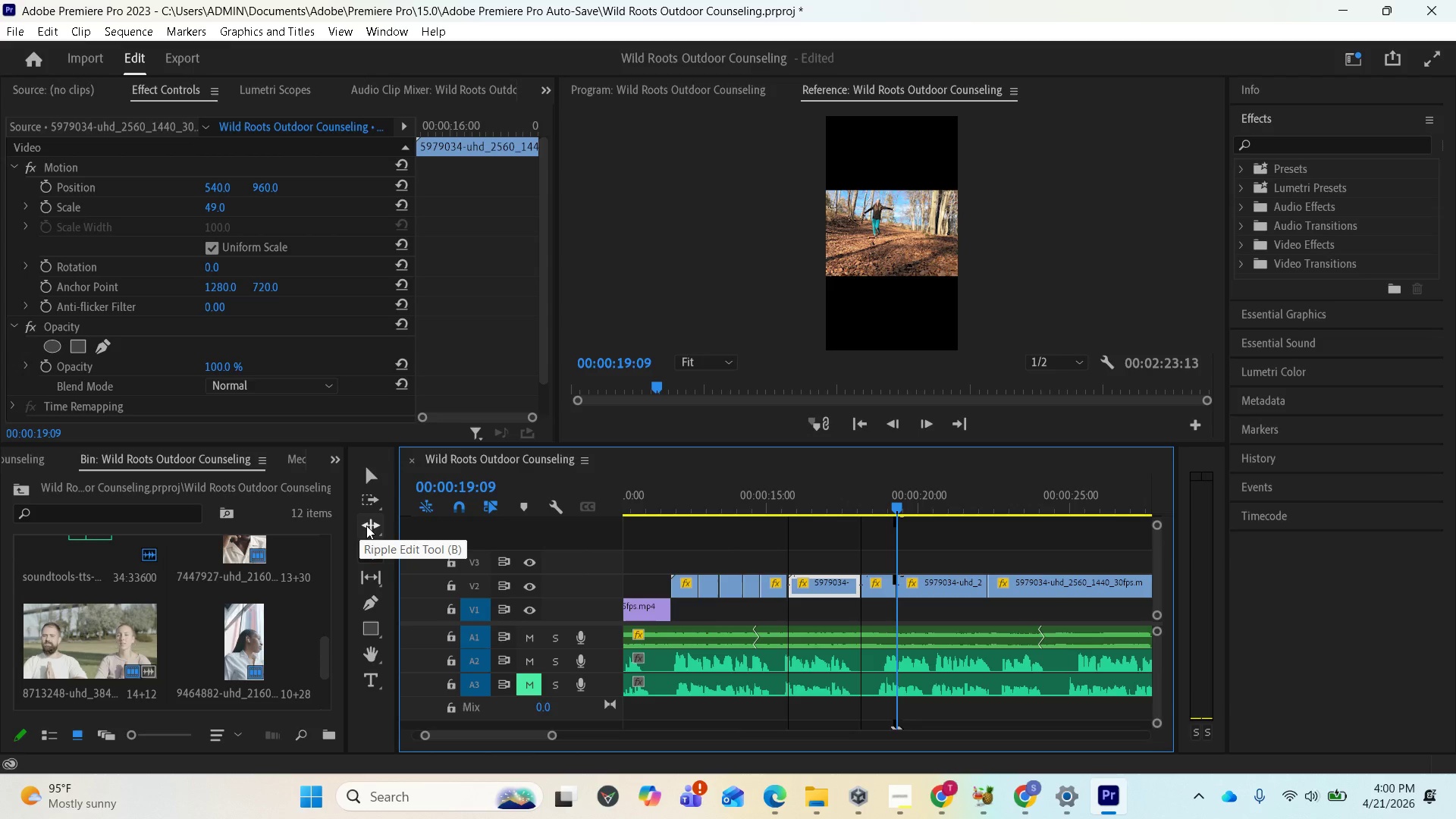 
mouse_move([369, 540])
 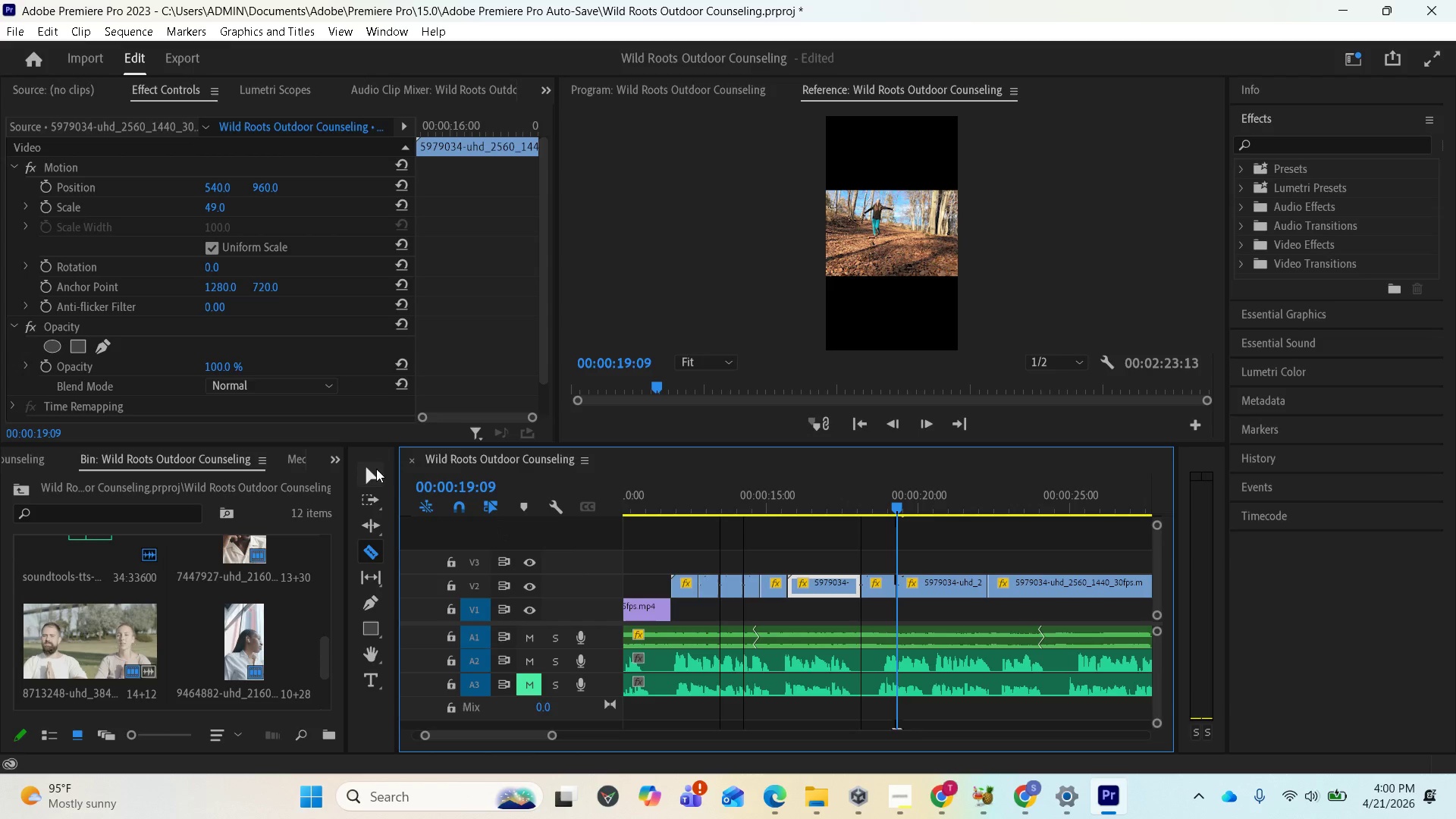 
left_click([367, 469])
 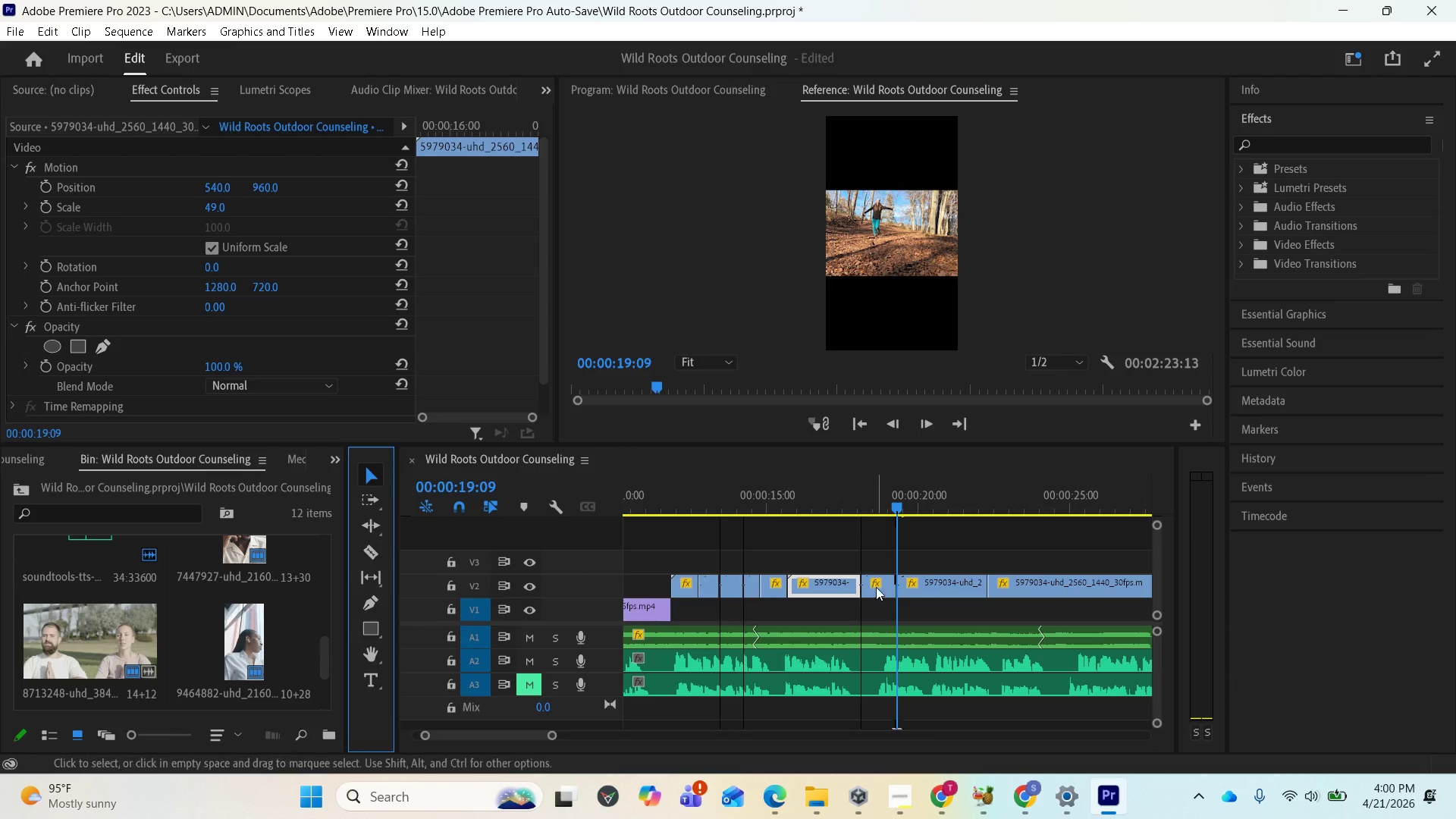 
left_click([876, 587])
 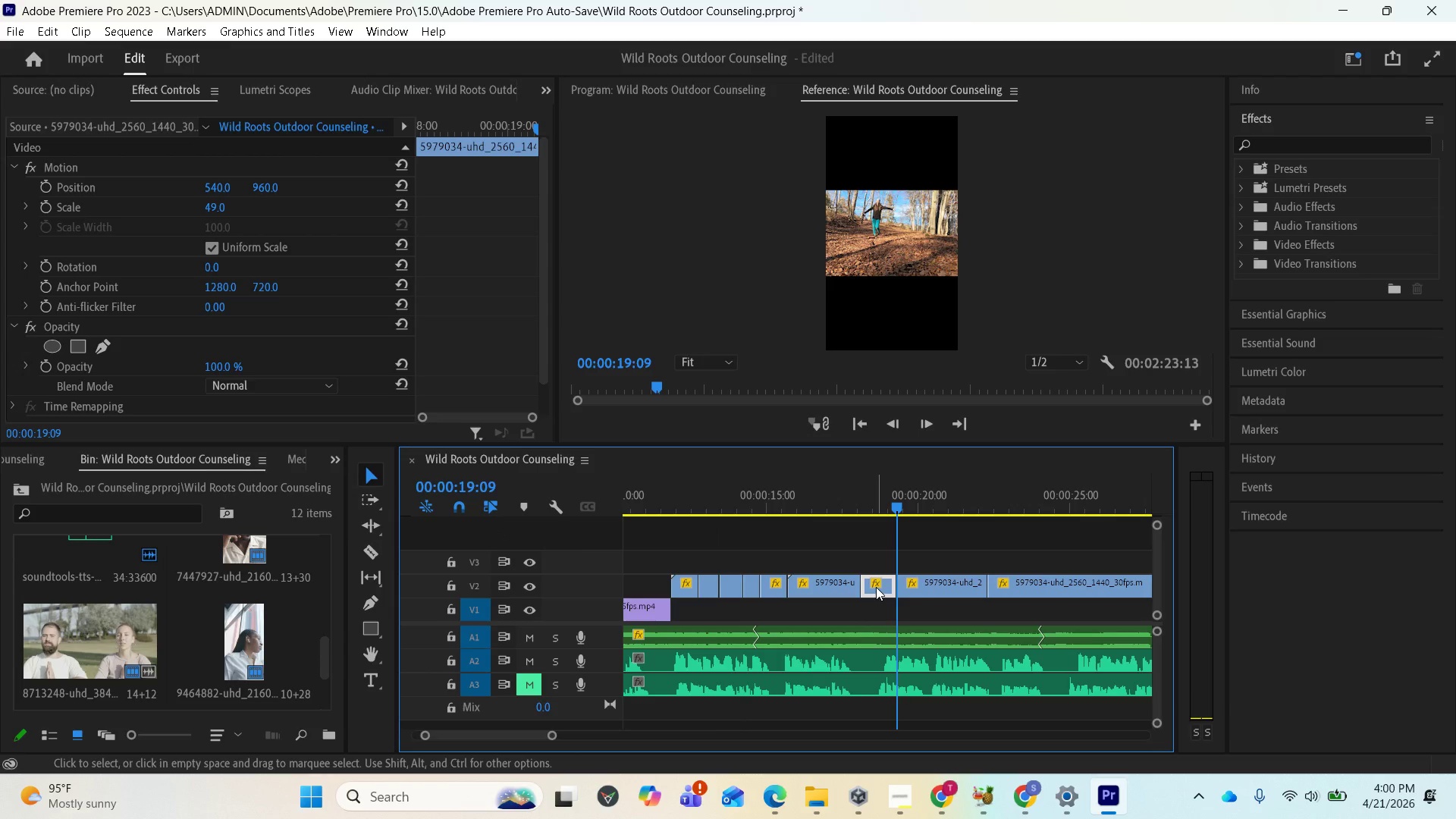 
key(Delete)
 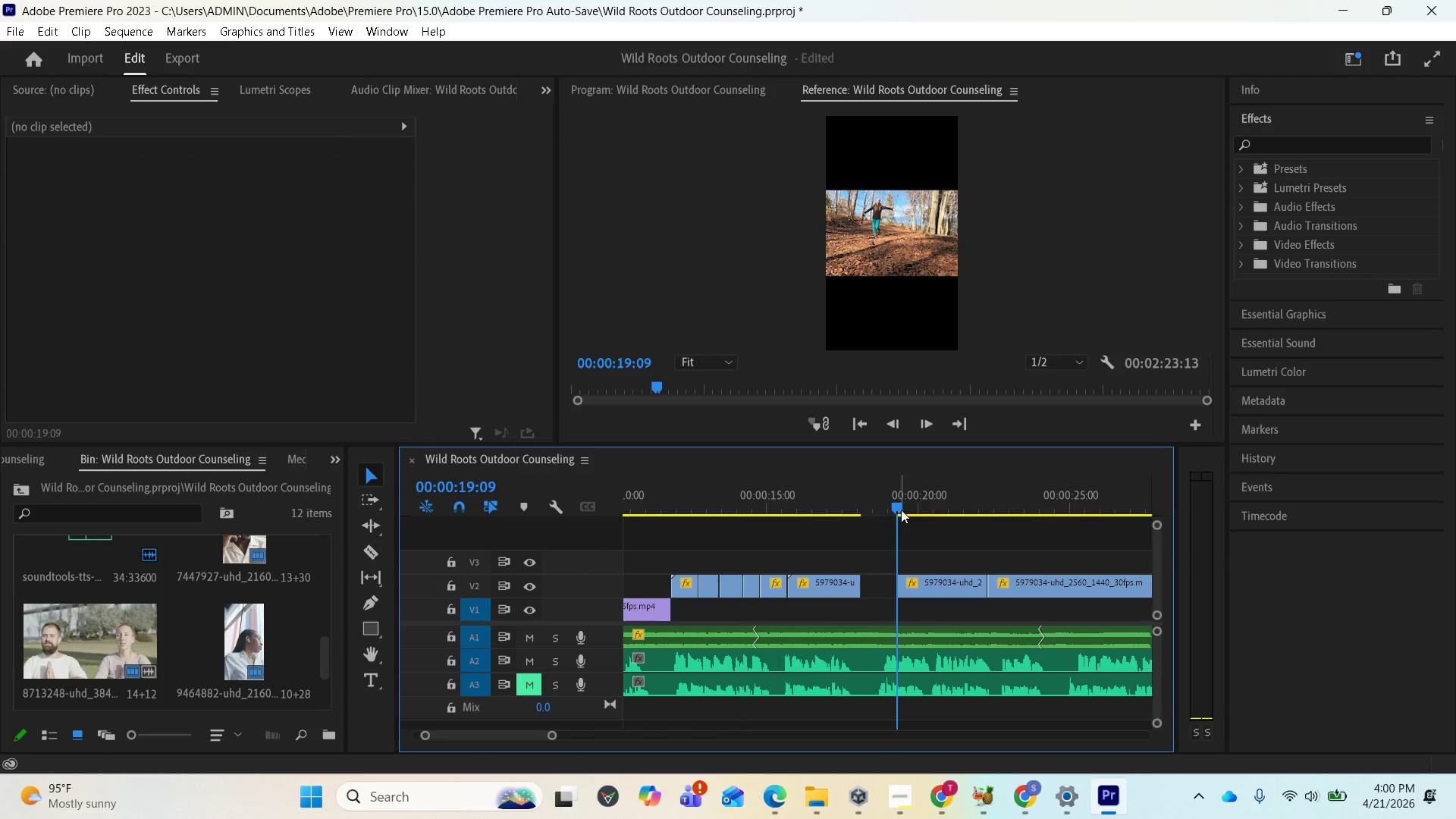 
left_click_drag(start_coordinate=[901, 506], to_coordinate=[799, 506])
 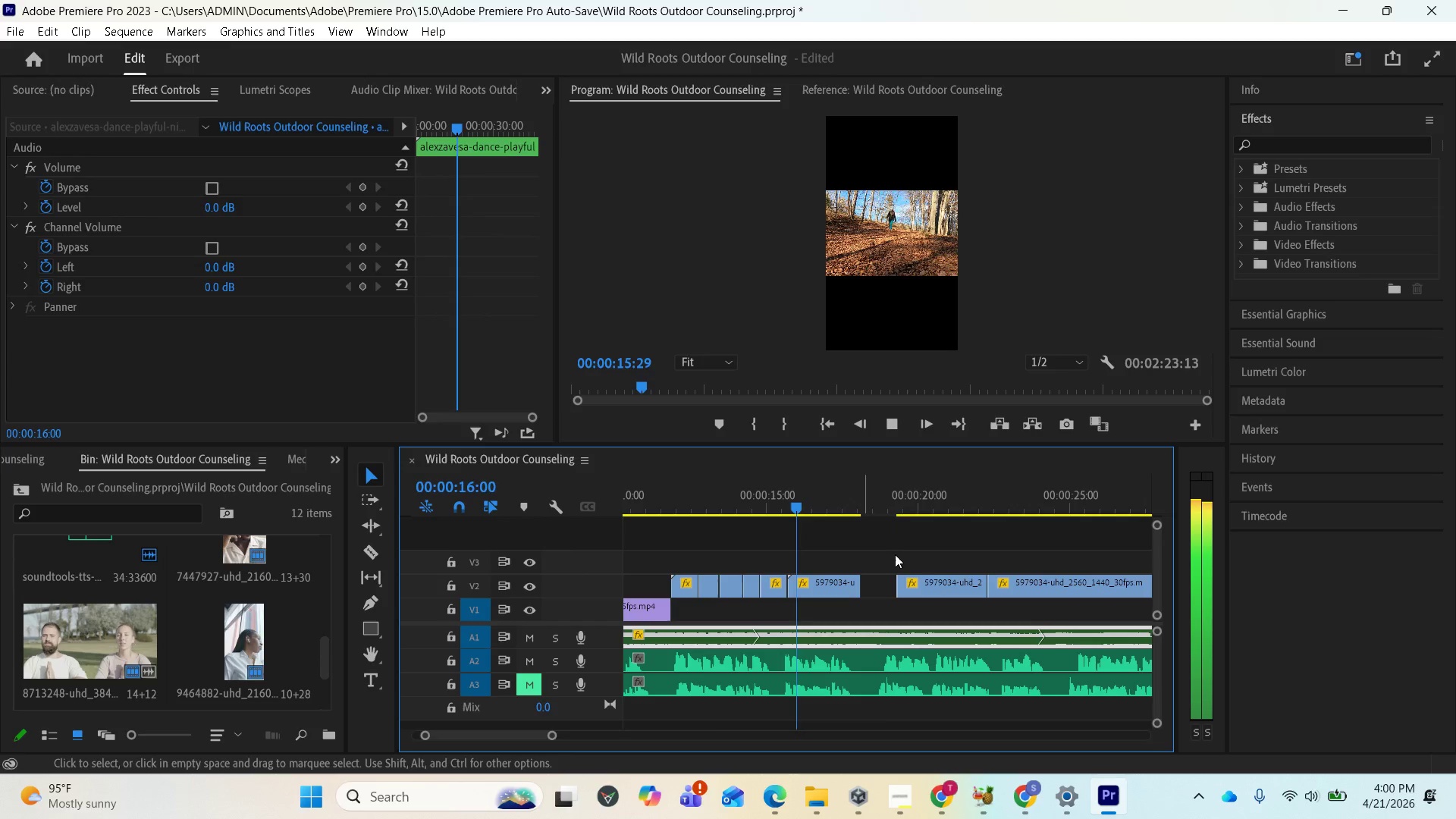 
key(Space)
 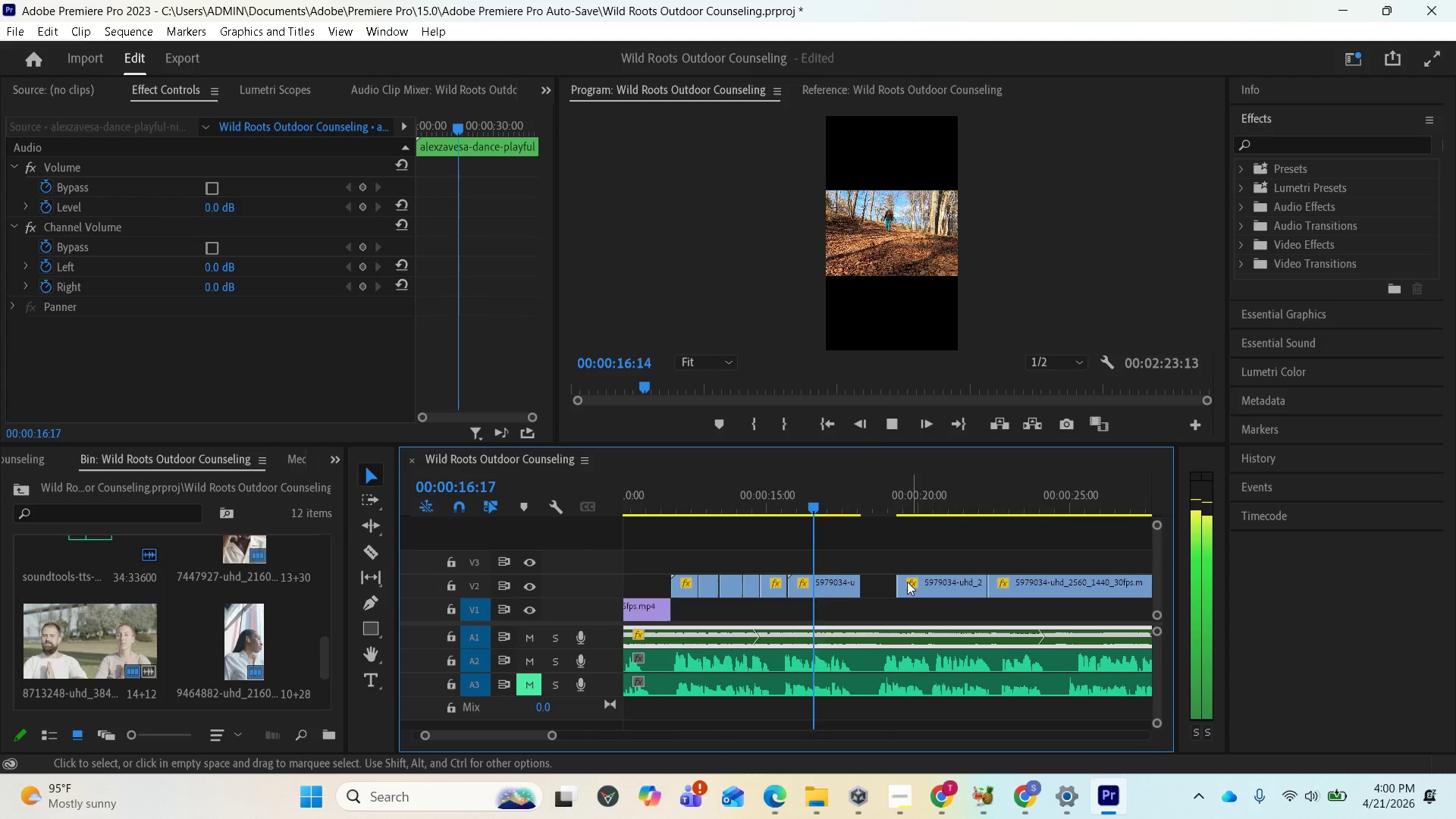 
key(Space)
 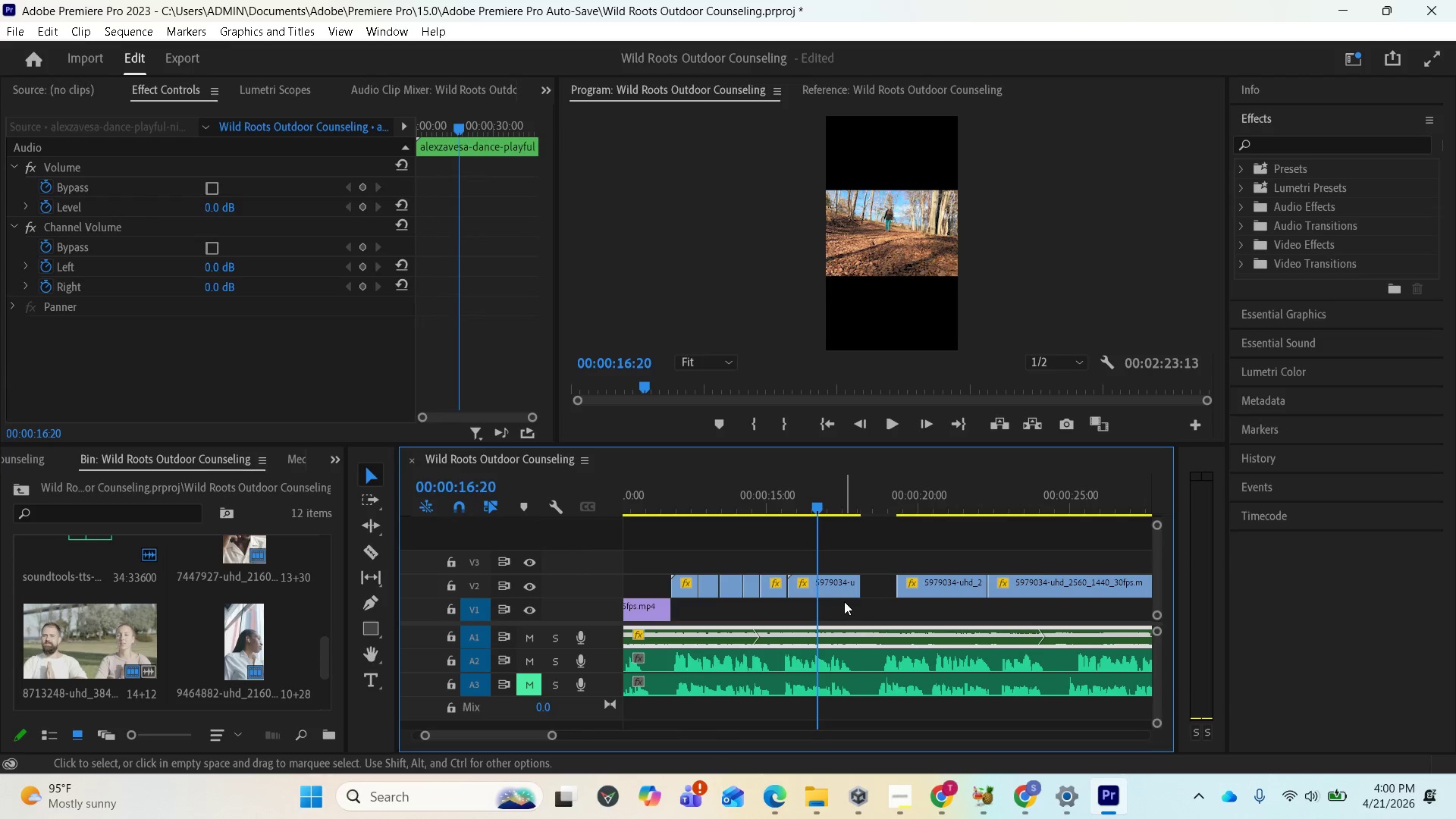 
scroll: coordinate [844, 601], scroll_direction: up, amount: 1.0
 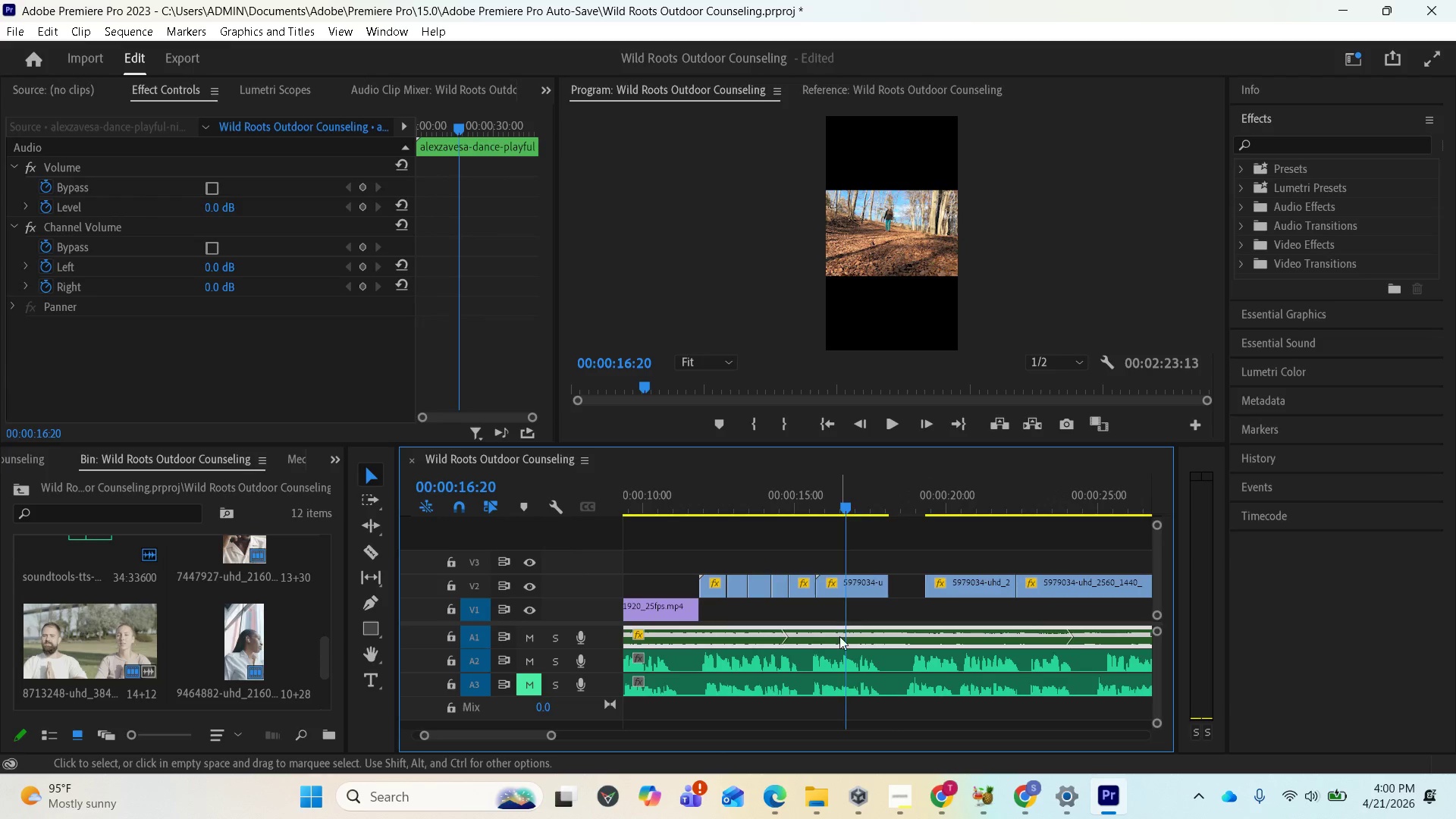 
key(Equal)
 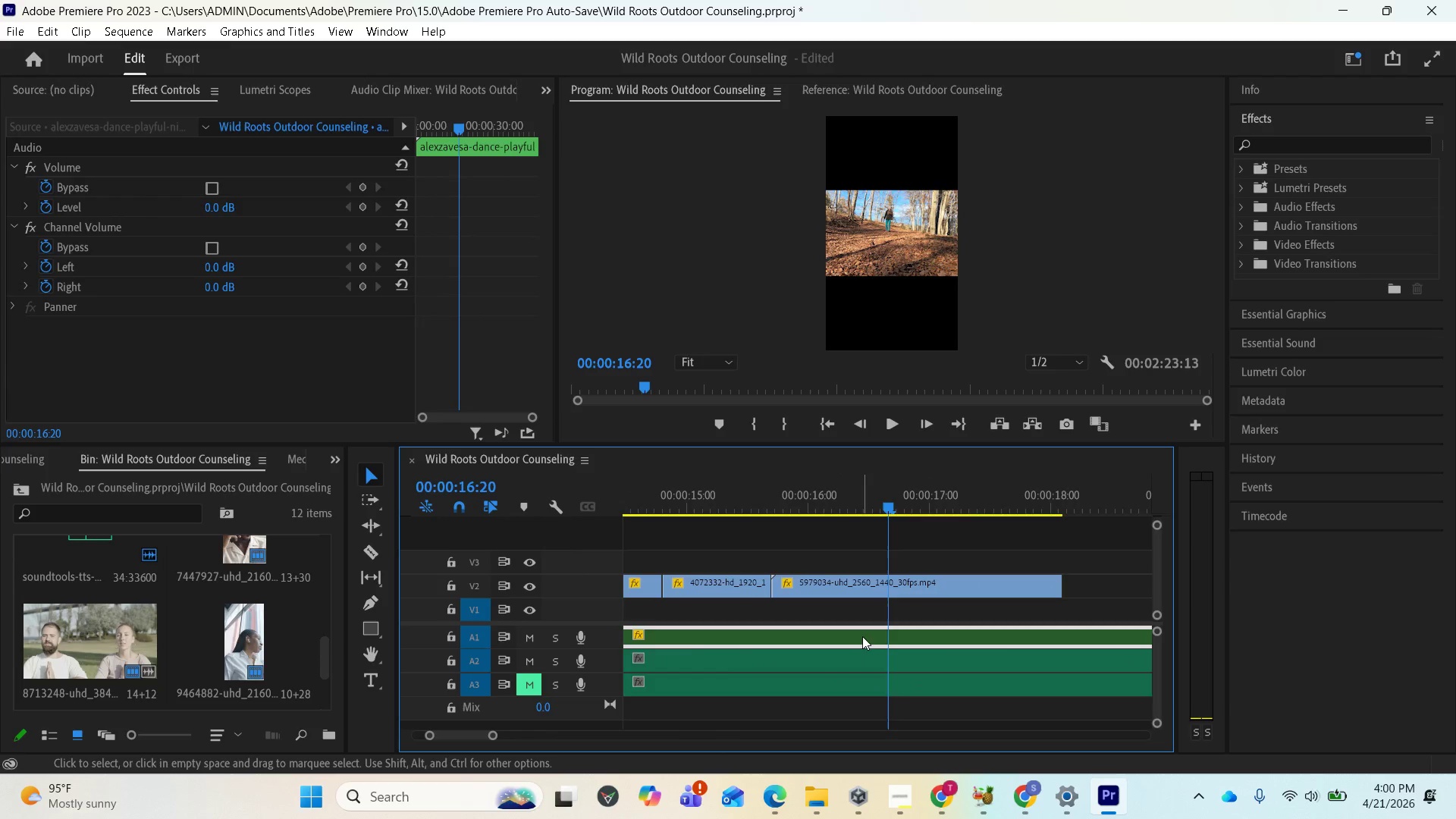 
key(Equal)
 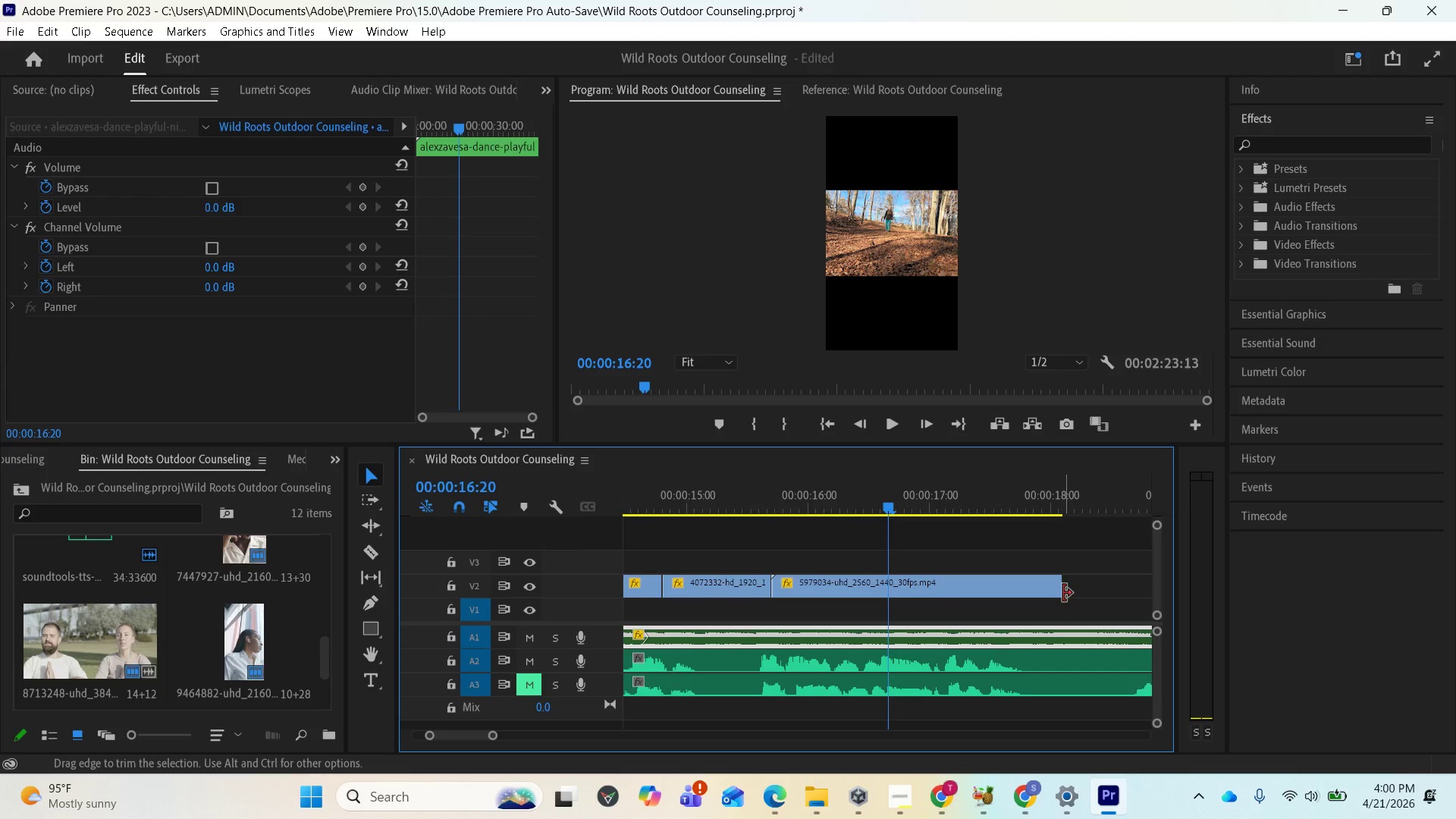 
left_click_drag(start_coordinate=[1062, 585], to_coordinate=[1159, 590])
 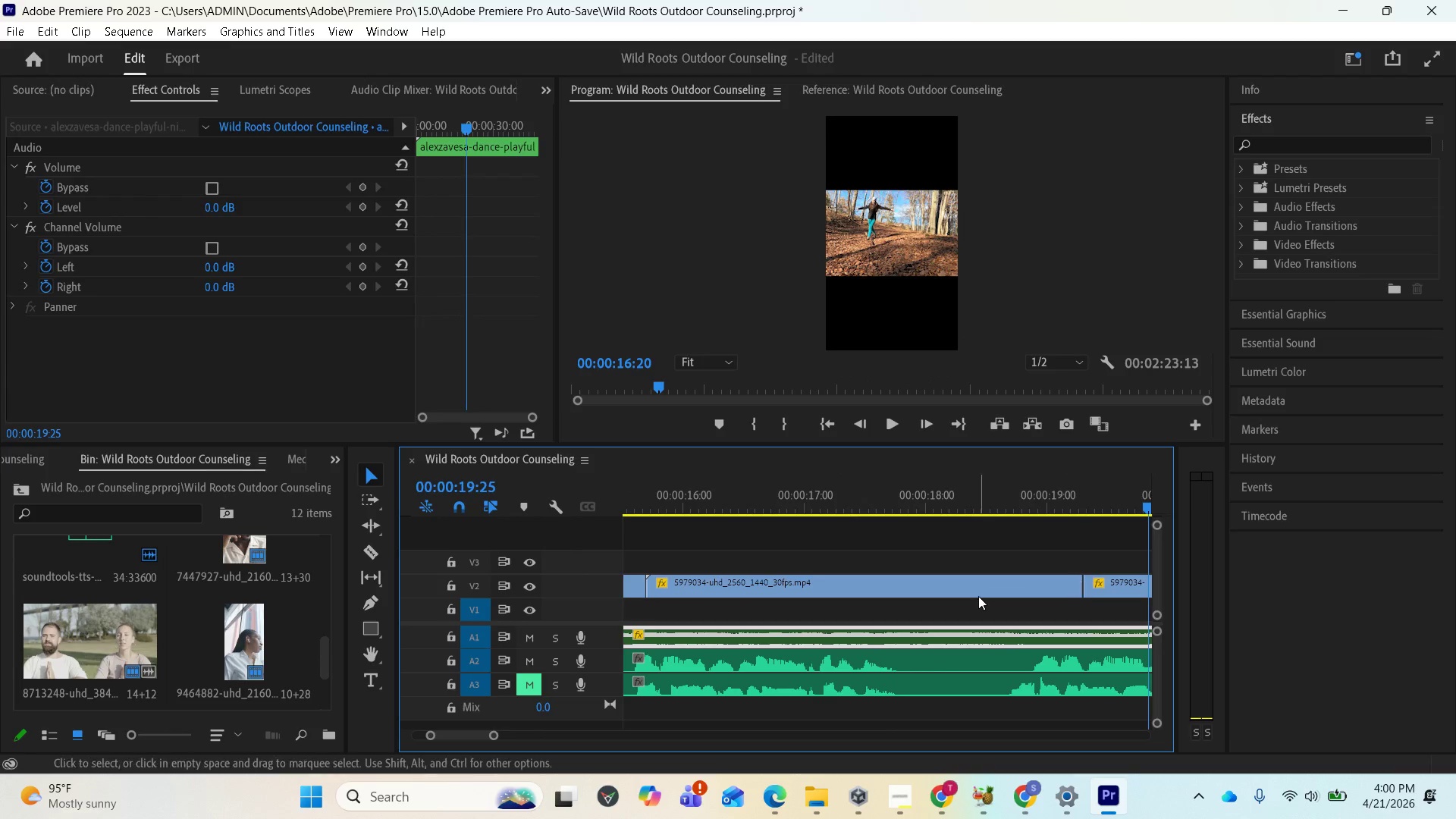 
scroll: coordinate [783, 599], scroll_direction: up, amount: 2.0
 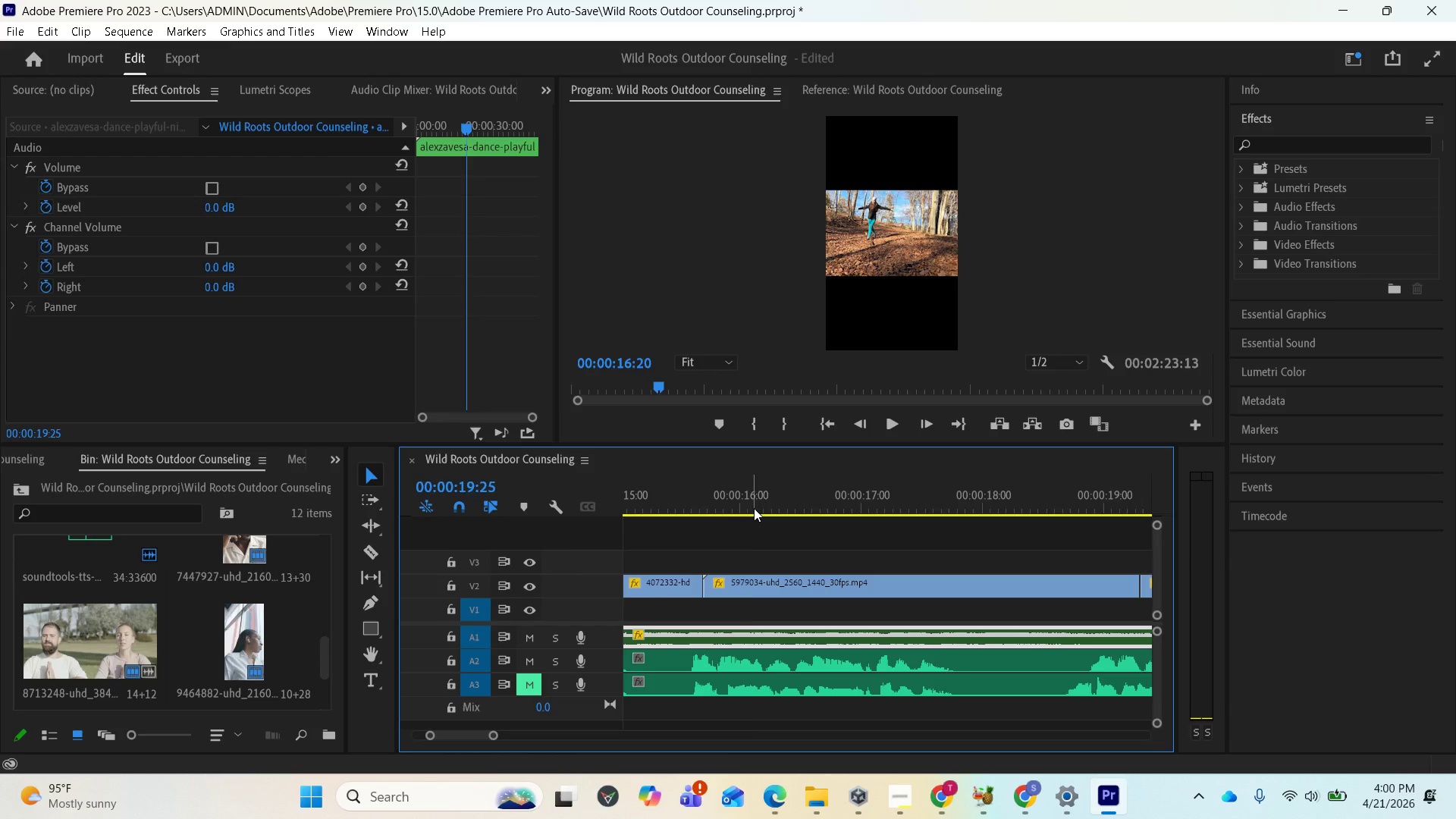 
left_click([754, 508])
 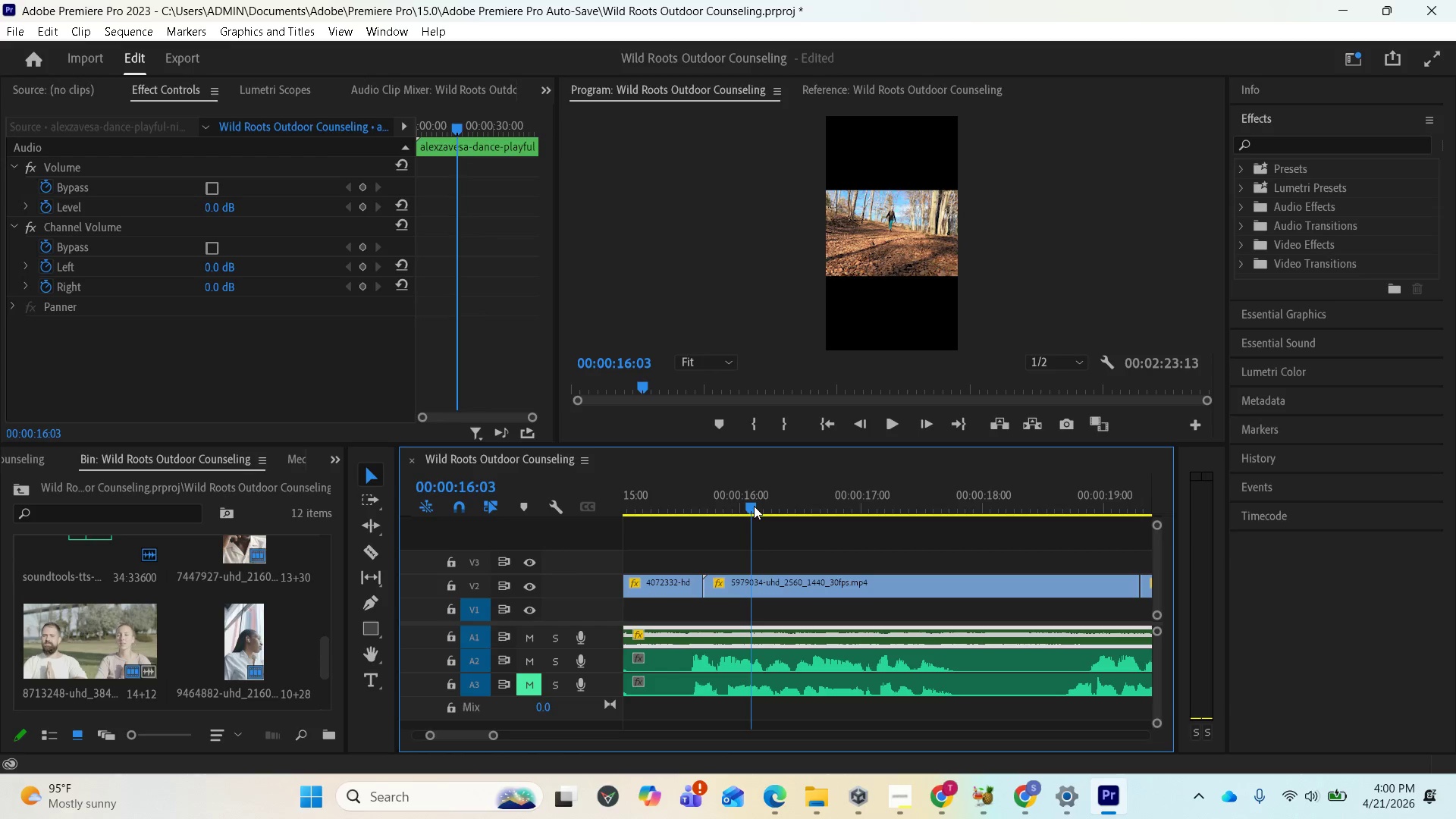 
left_click_drag(start_coordinate=[754, 506], to_coordinate=[711, 498])
 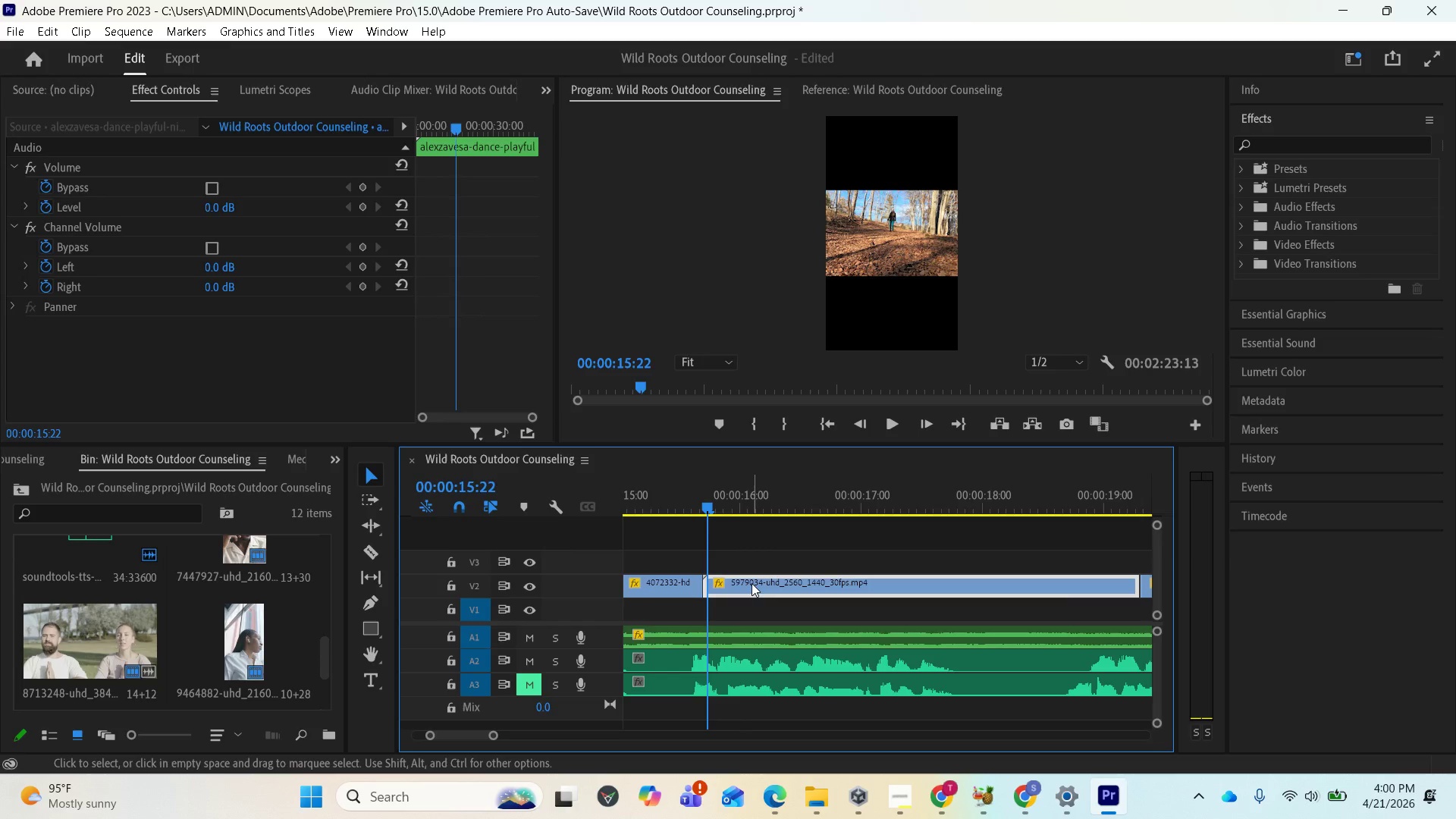 
left_click([752, 583])
 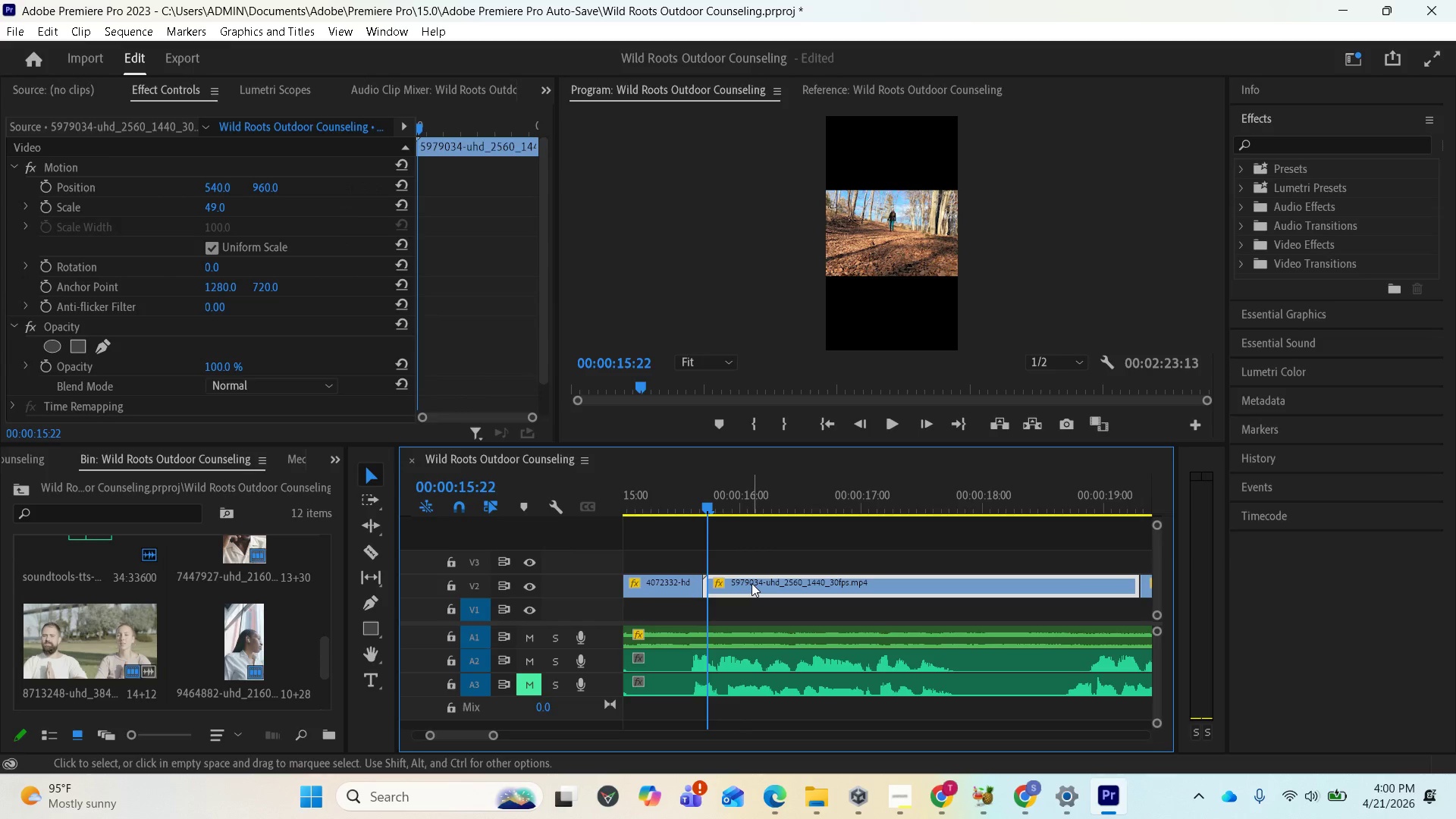 
key(Space)
 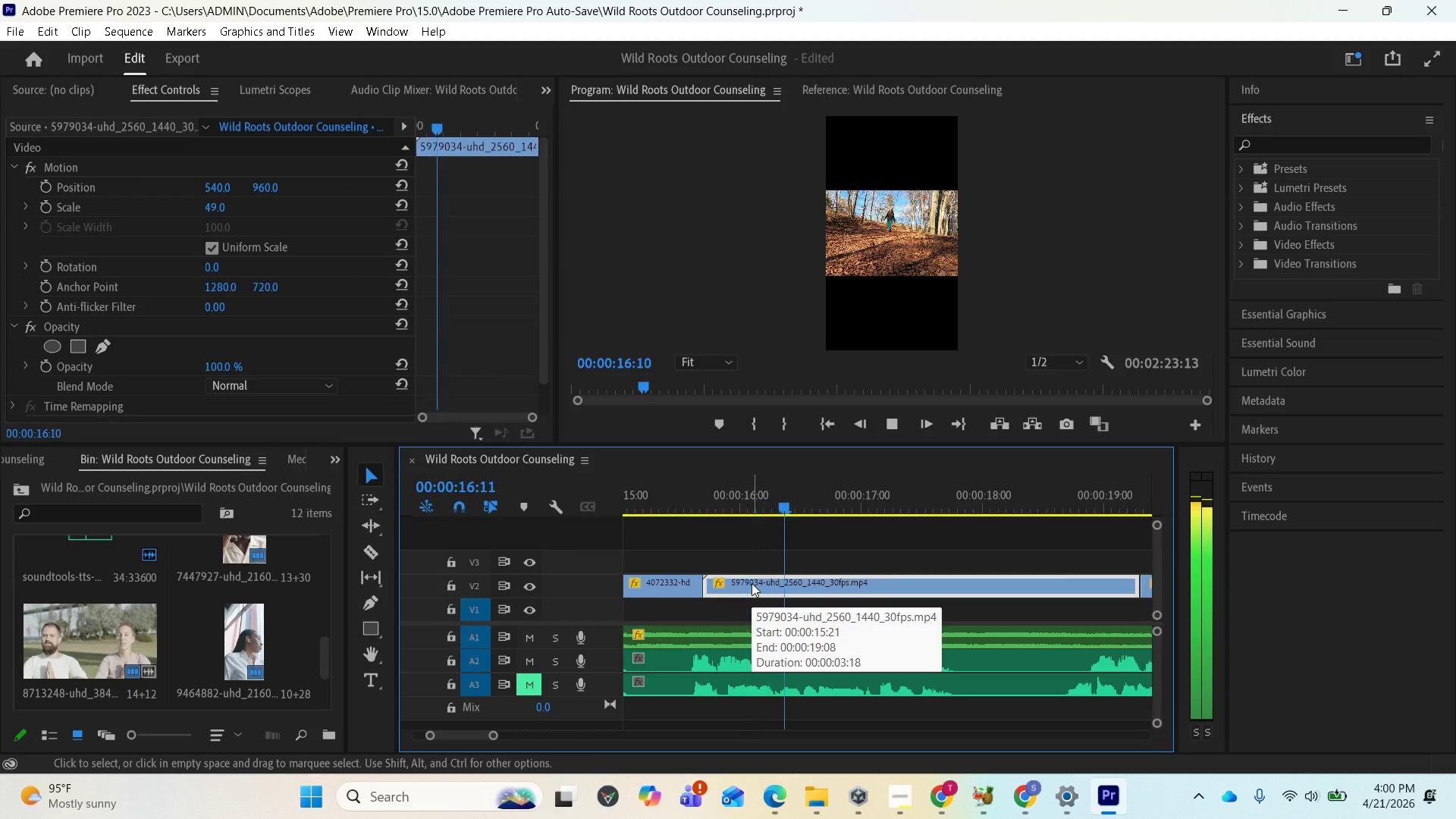 
key(Space)
 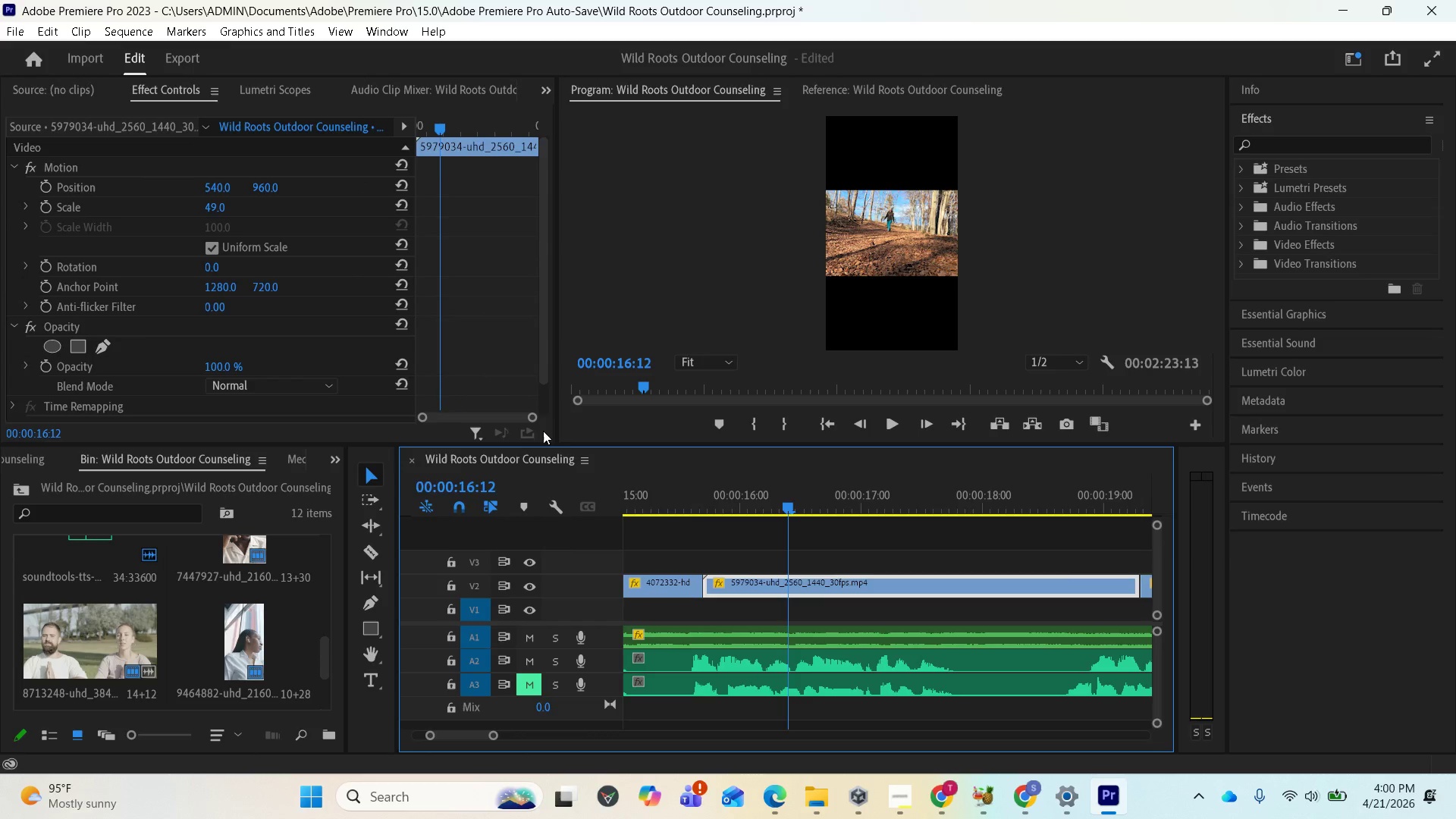 
left_click([364, 547])
 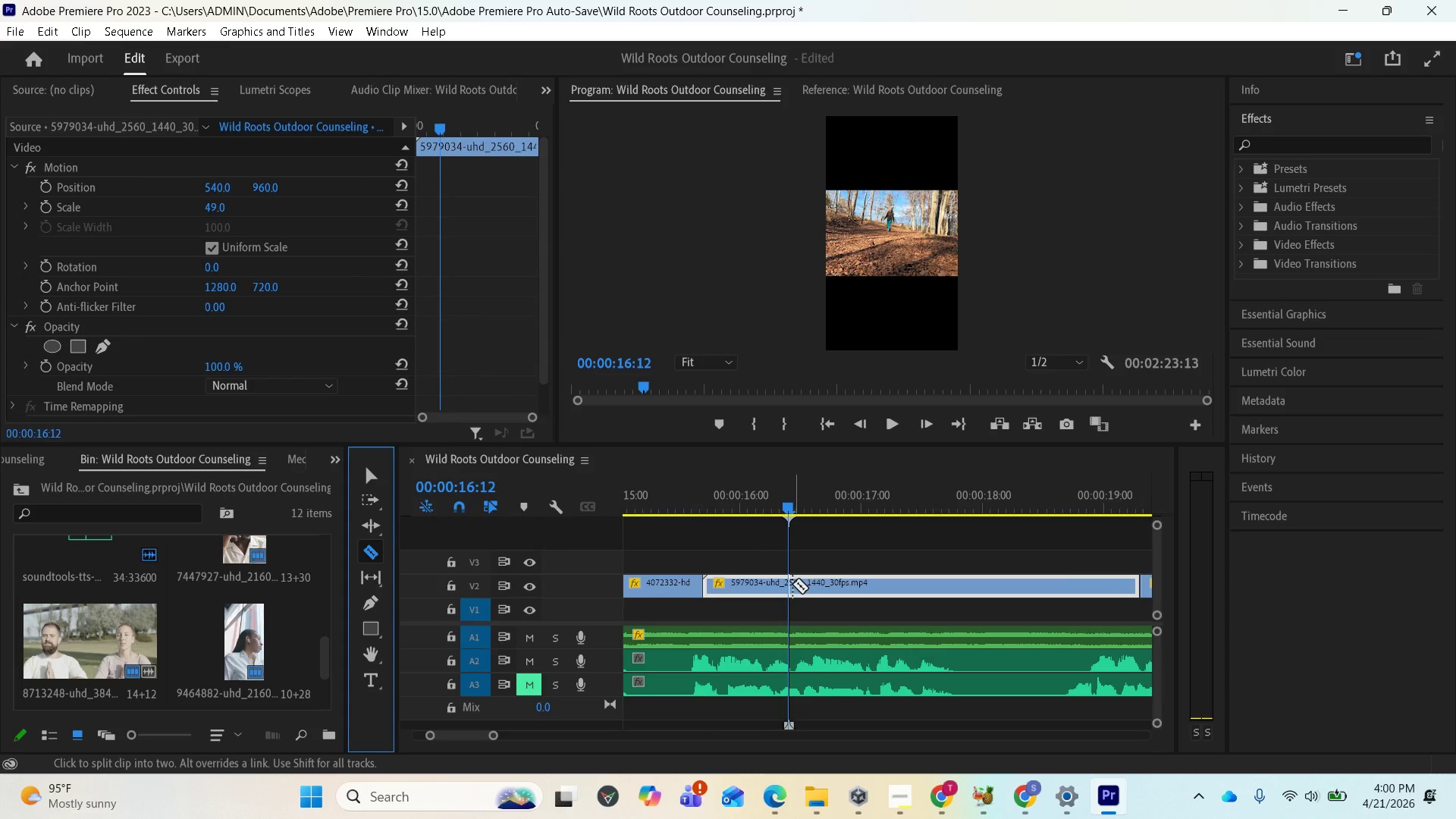 
left_click([791, 585])
 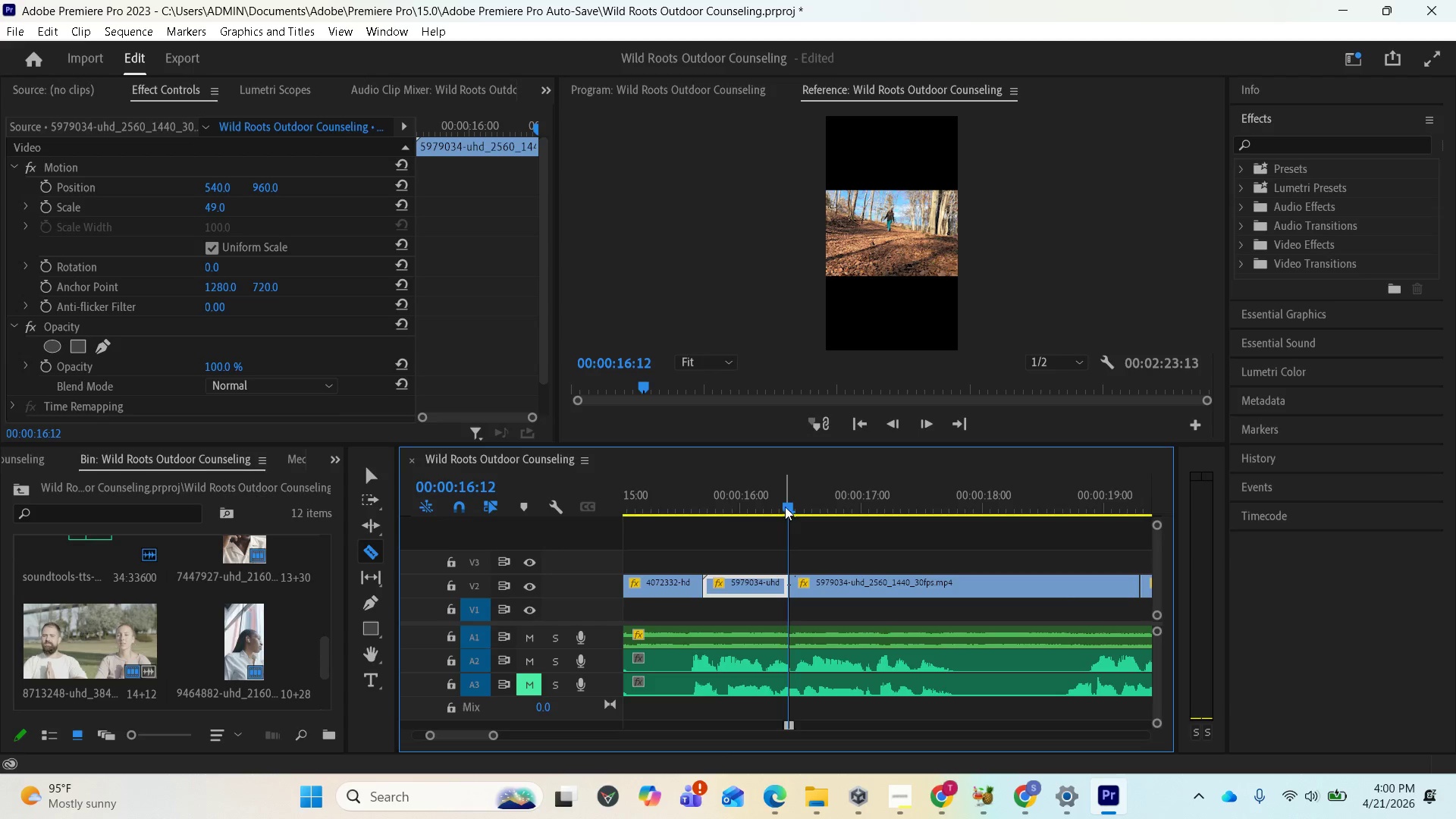 
left_click_drag(start_coordinate=[788, 504], to_coordinate=[837, 506])
 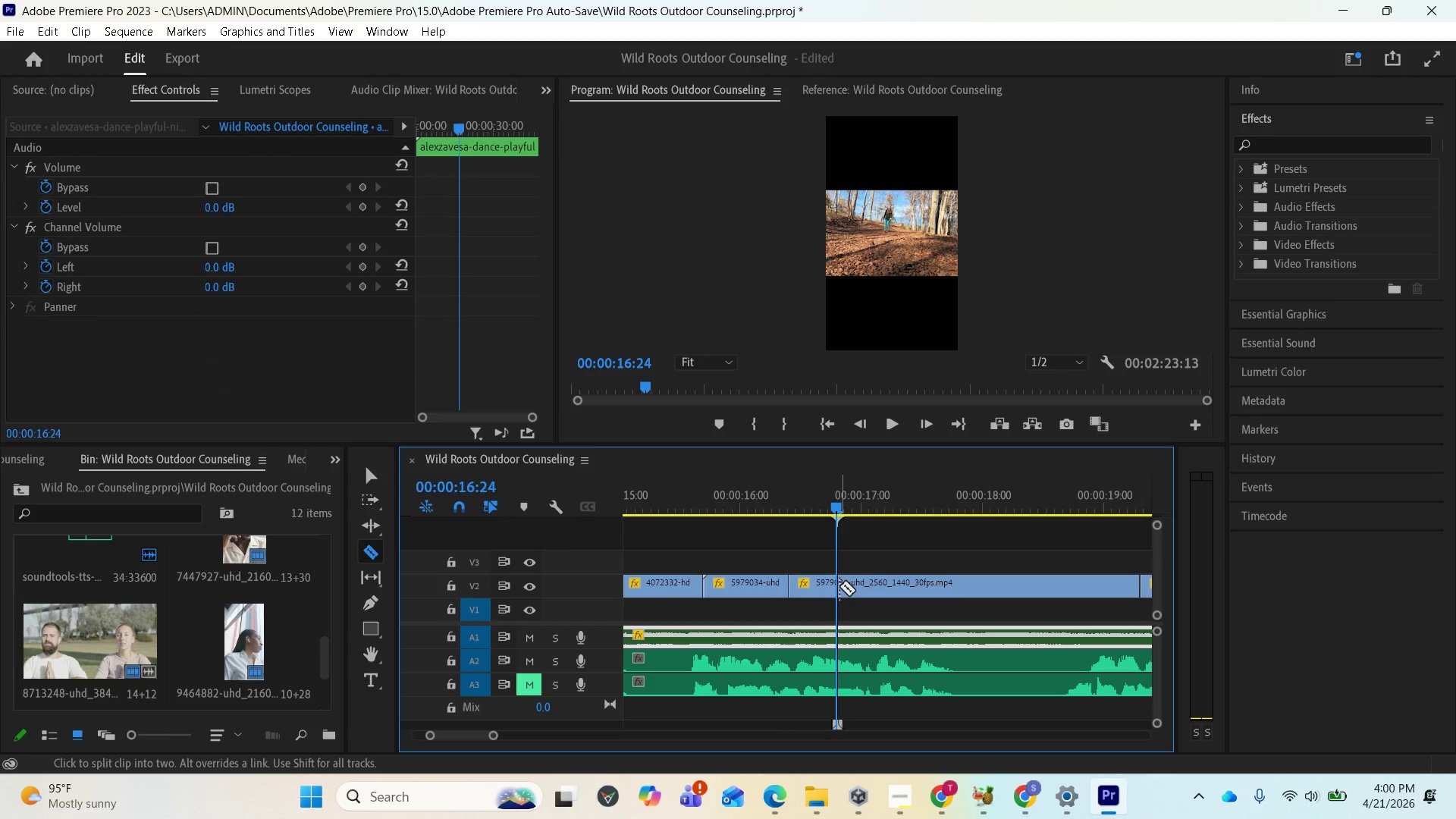 
left_click([839, 586])
 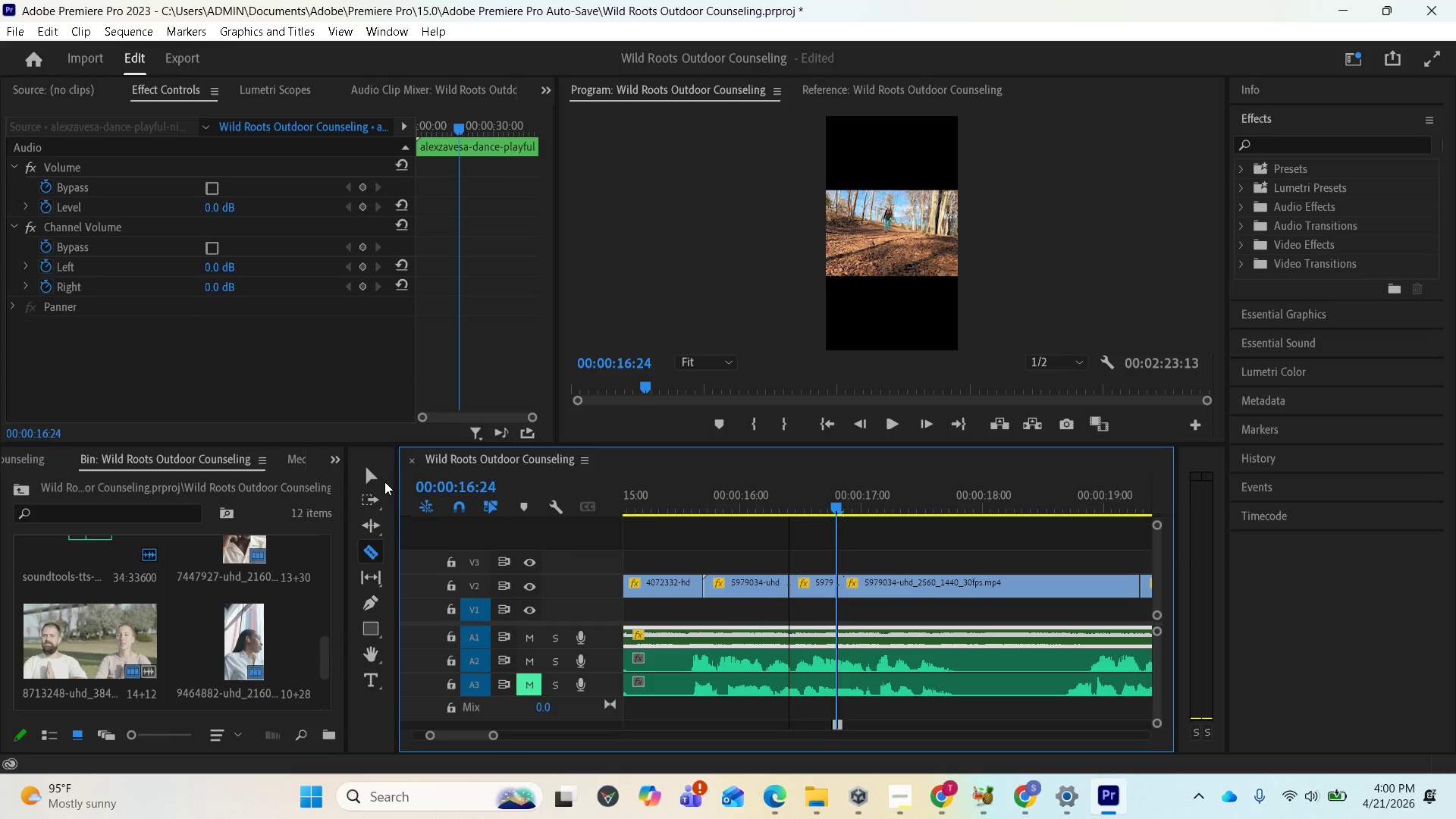 
left_click([372, 473])
 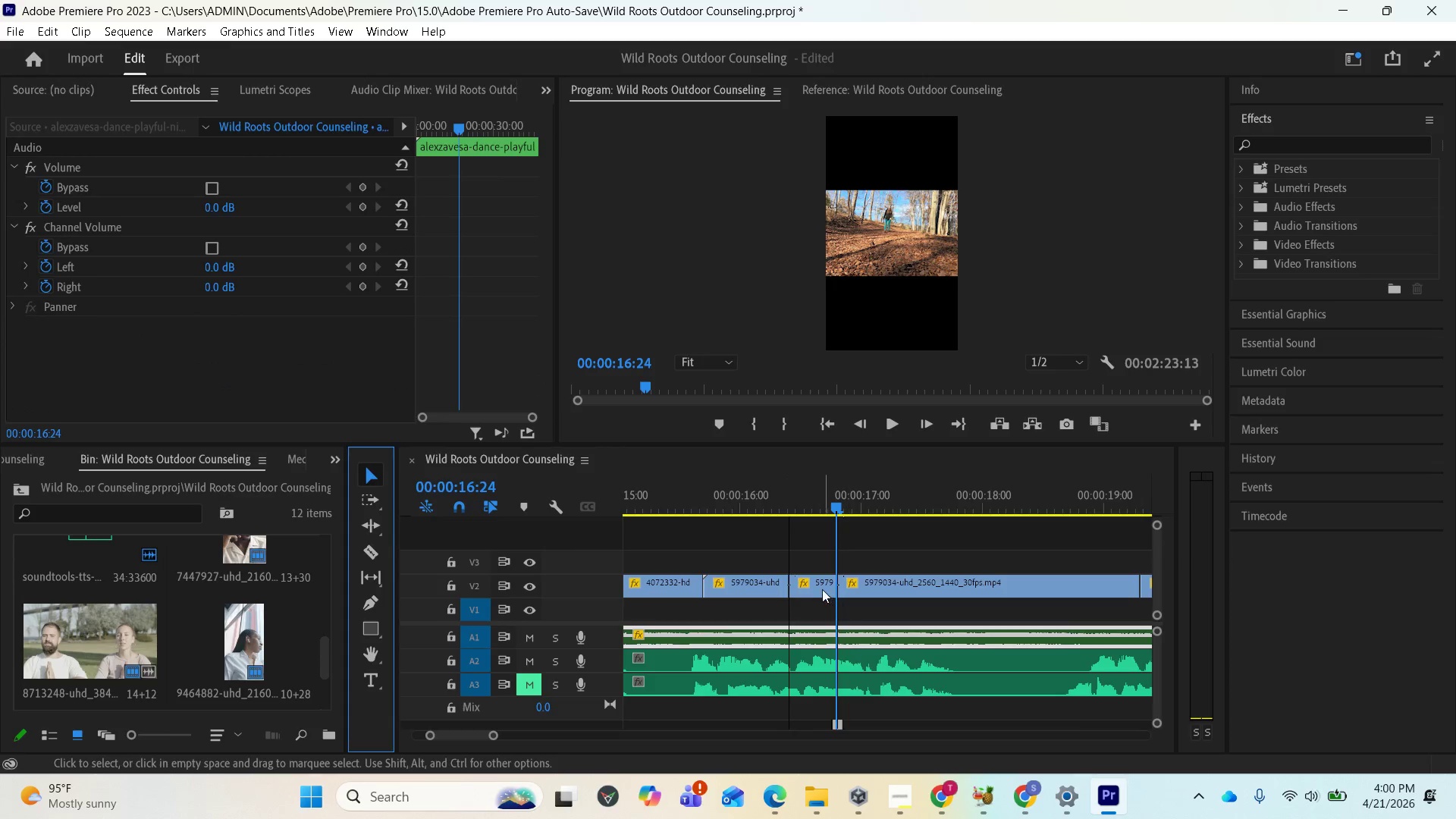 
left_click([822, 589])
 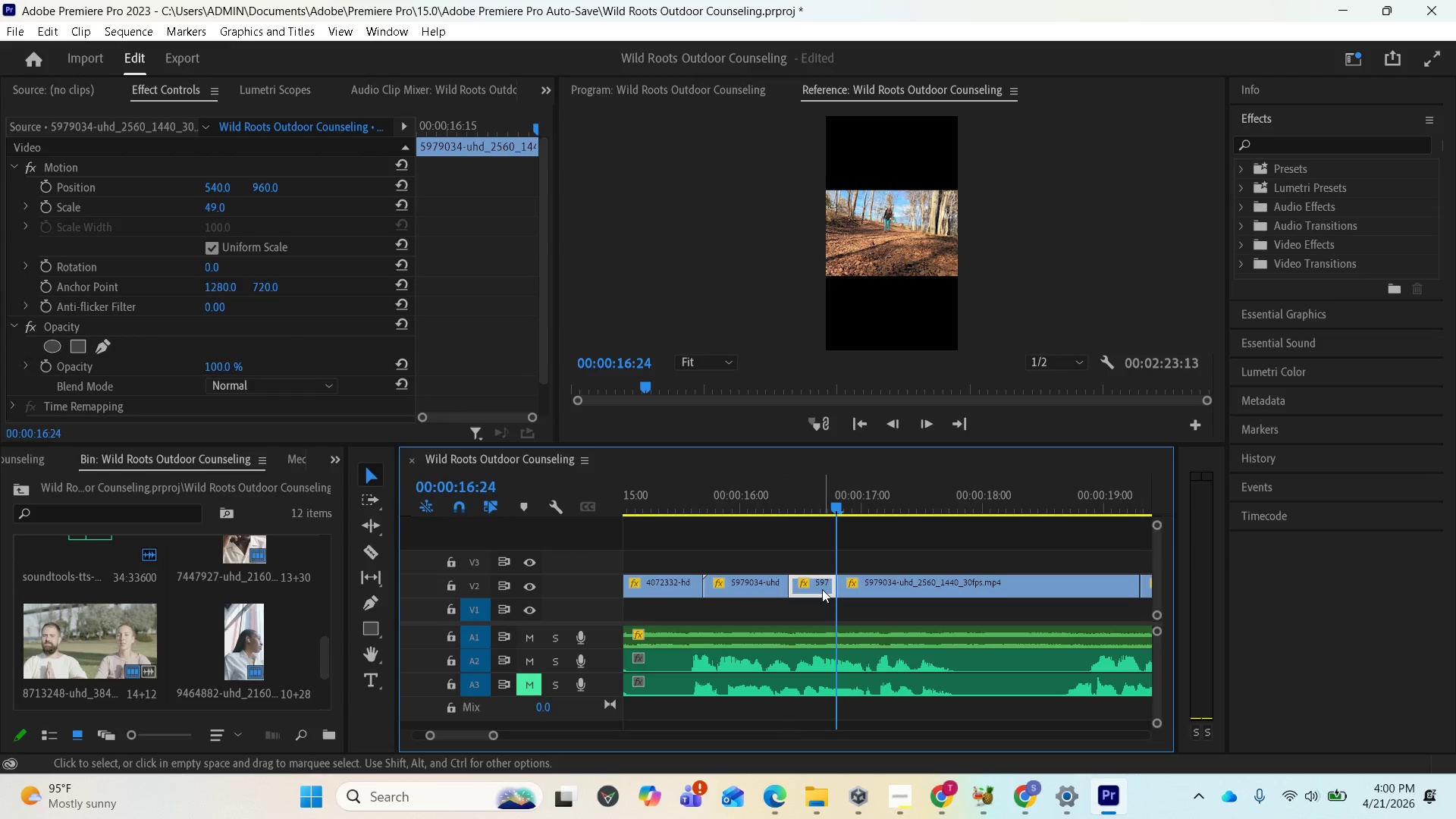 
key(Delete)
 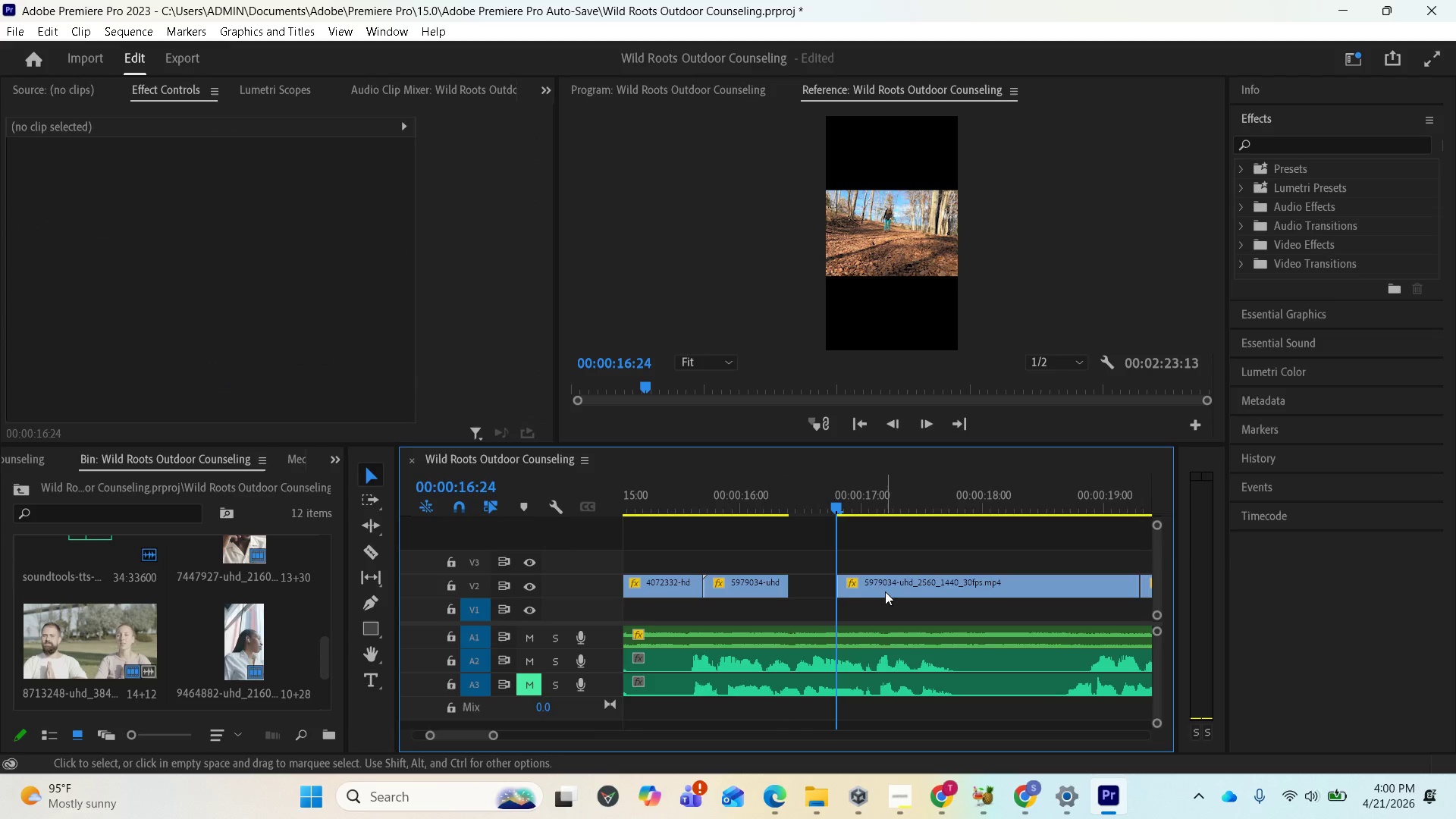 
left_click_drag(start_coordinate=[884, 589], to_coordinate=[838, 593])
 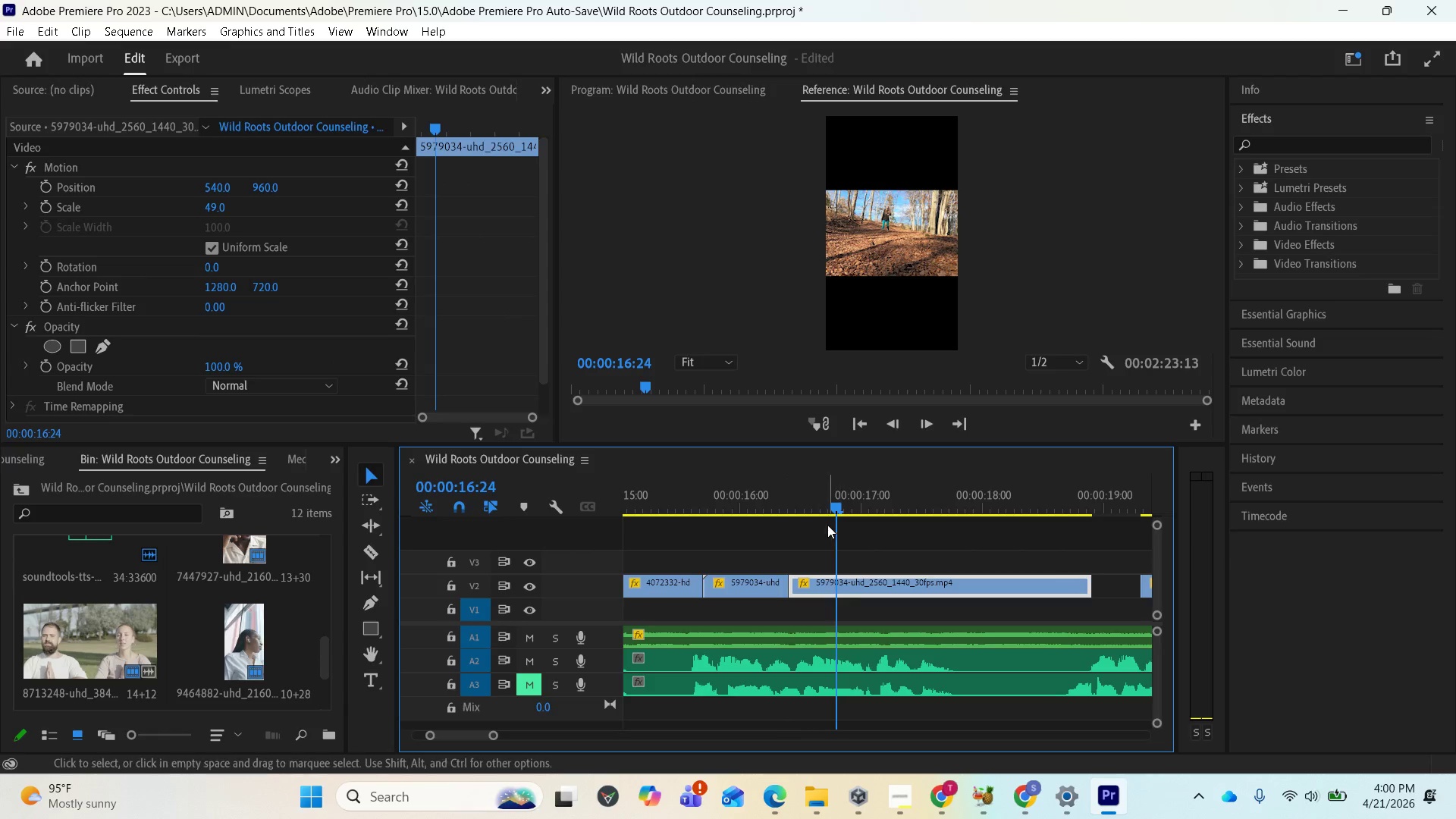 
left_click_drag(start_coordinate=[830, 507], to_coordinate=[742, 505])
 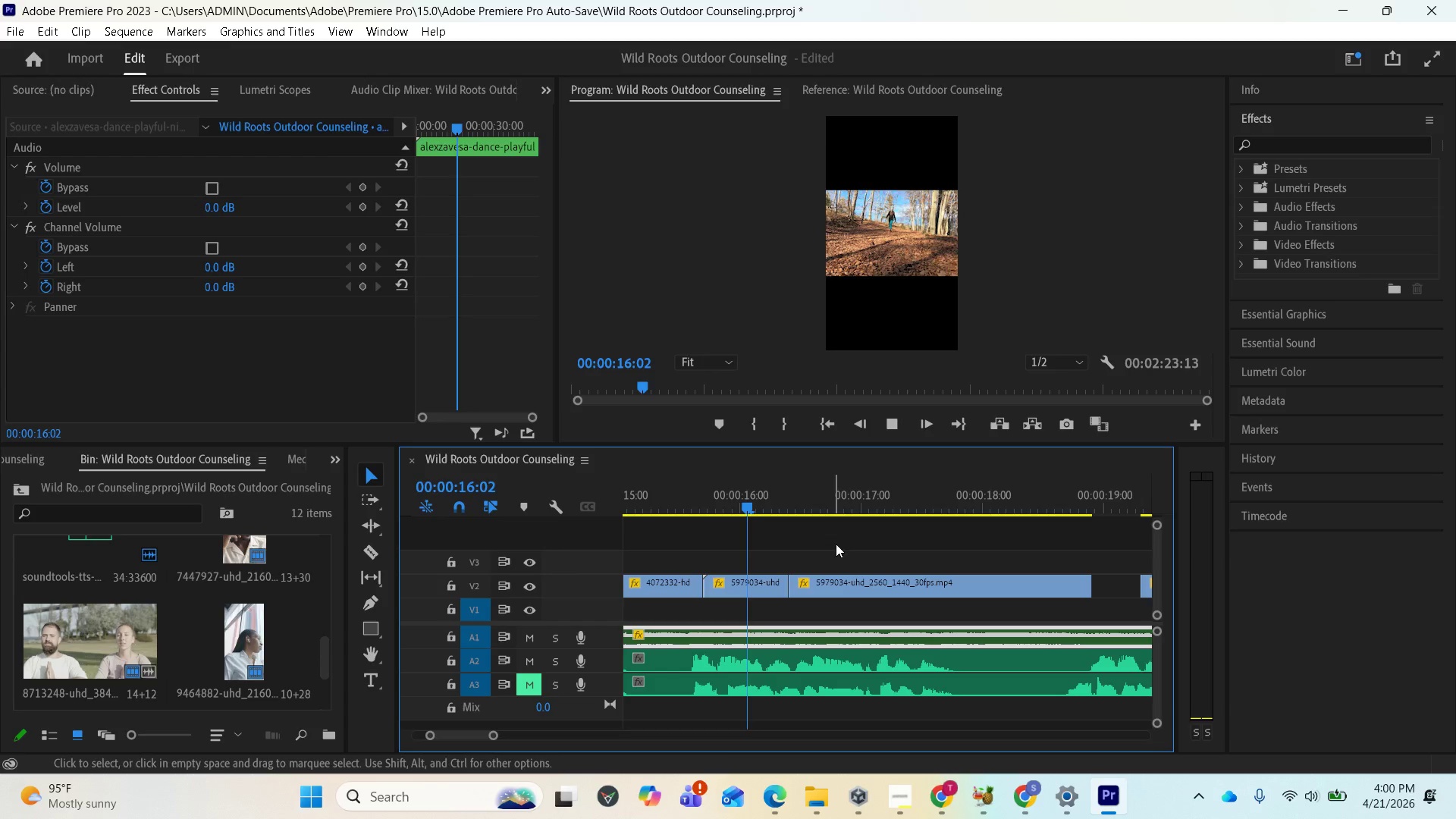 
key(Space)
 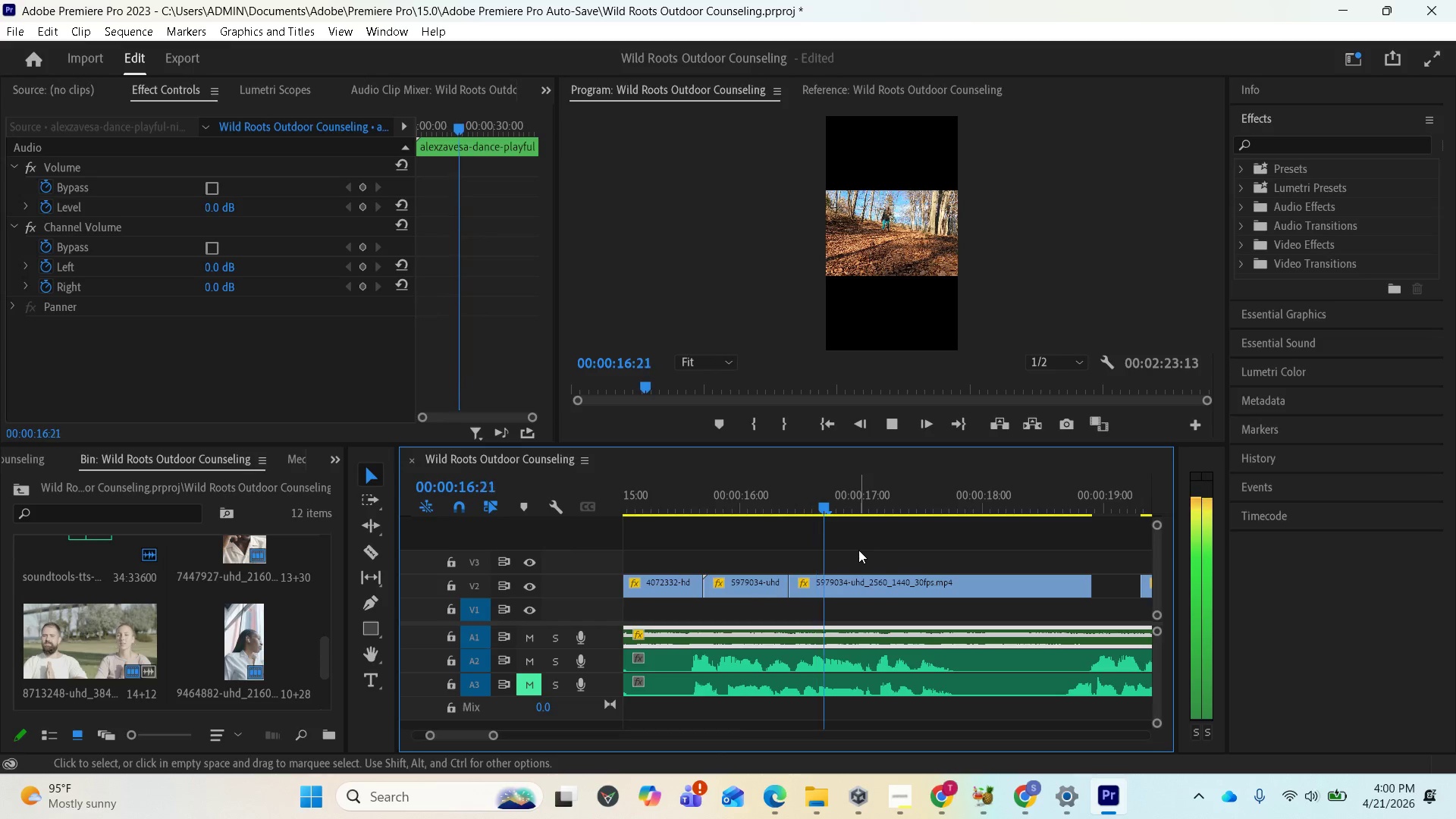 
key(Space)
 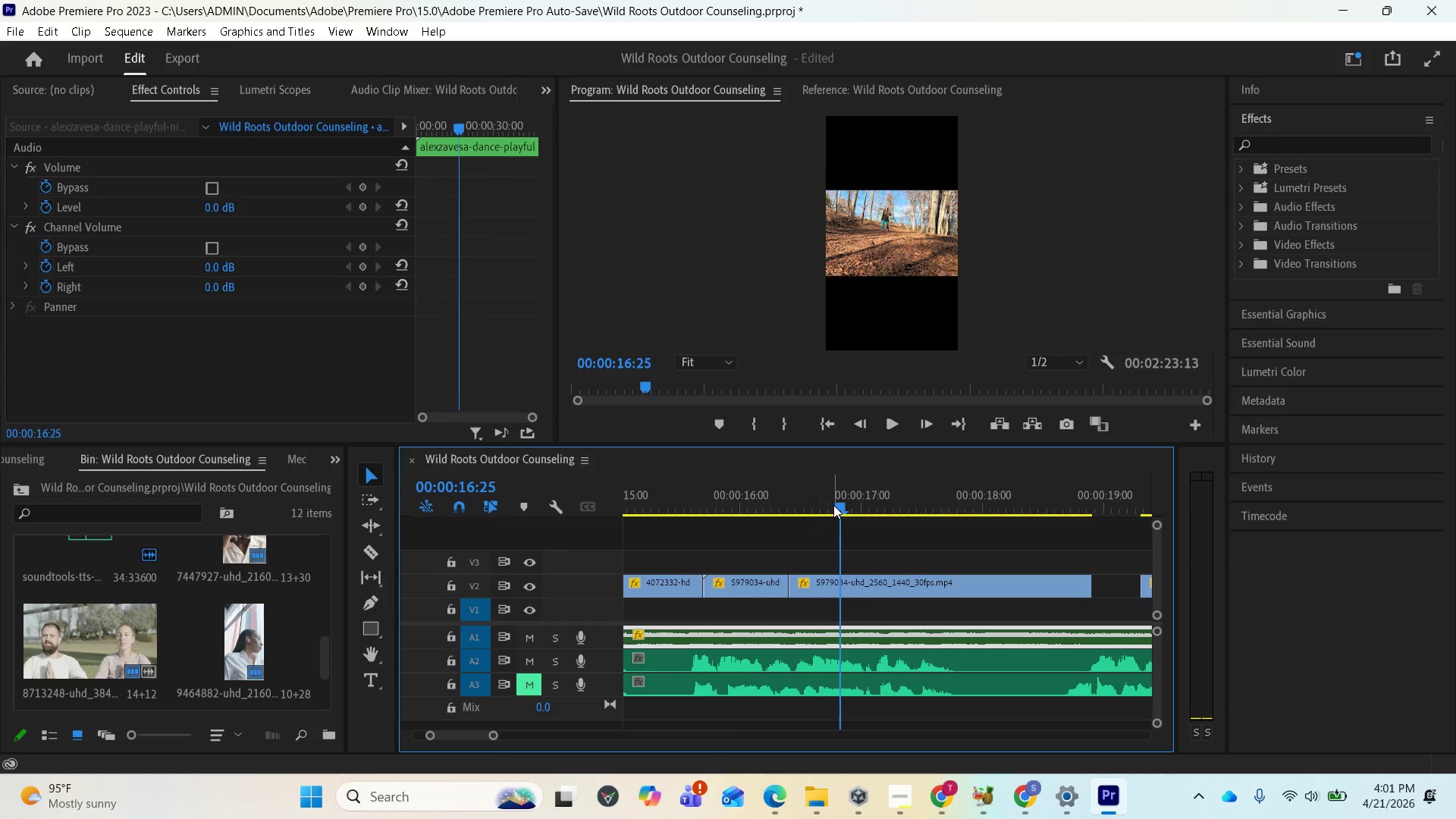 
left_click_drag(start_coordinate=[833, 505], to_coordinate=[679, 531])
 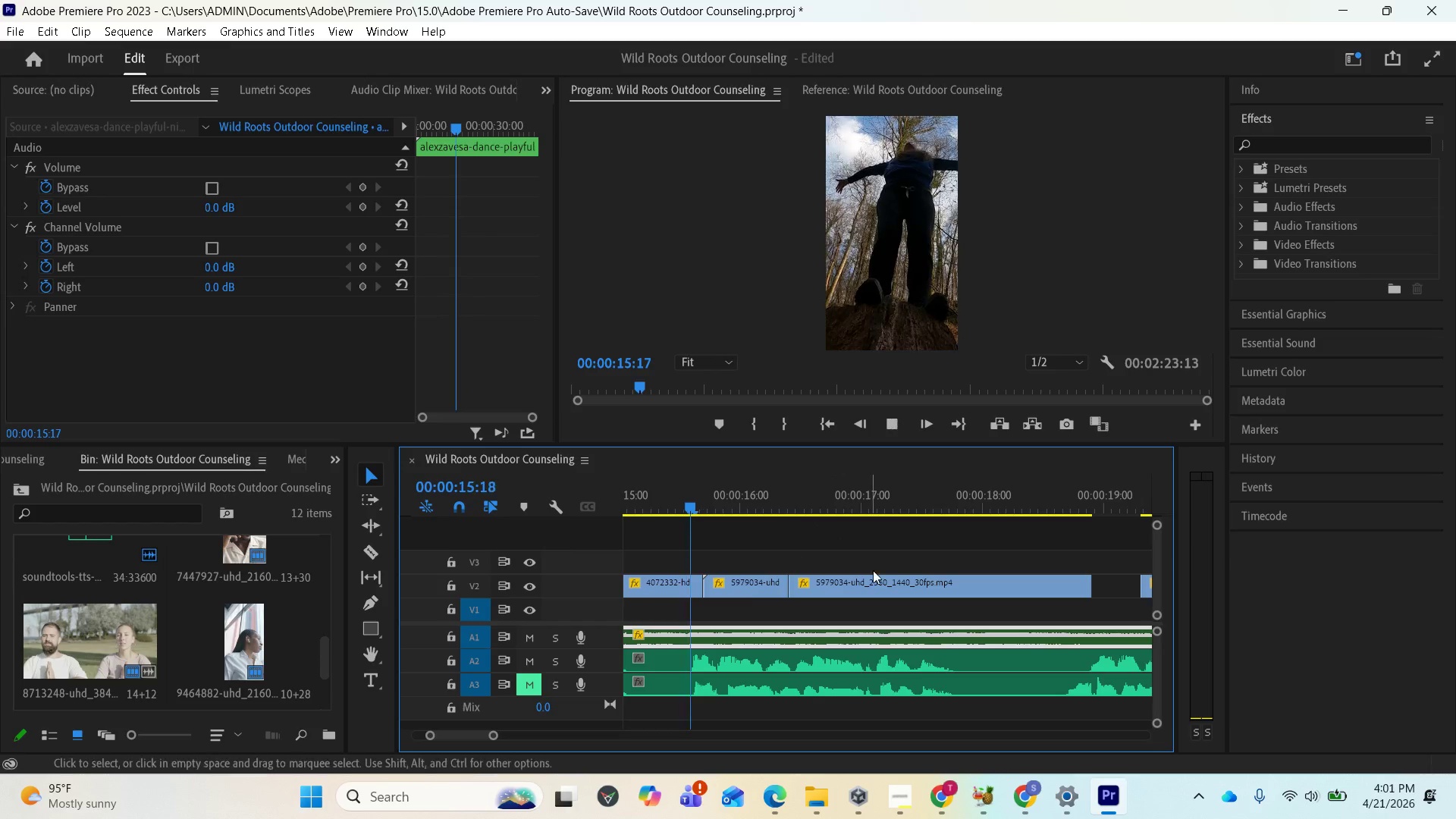 
key(Space)
 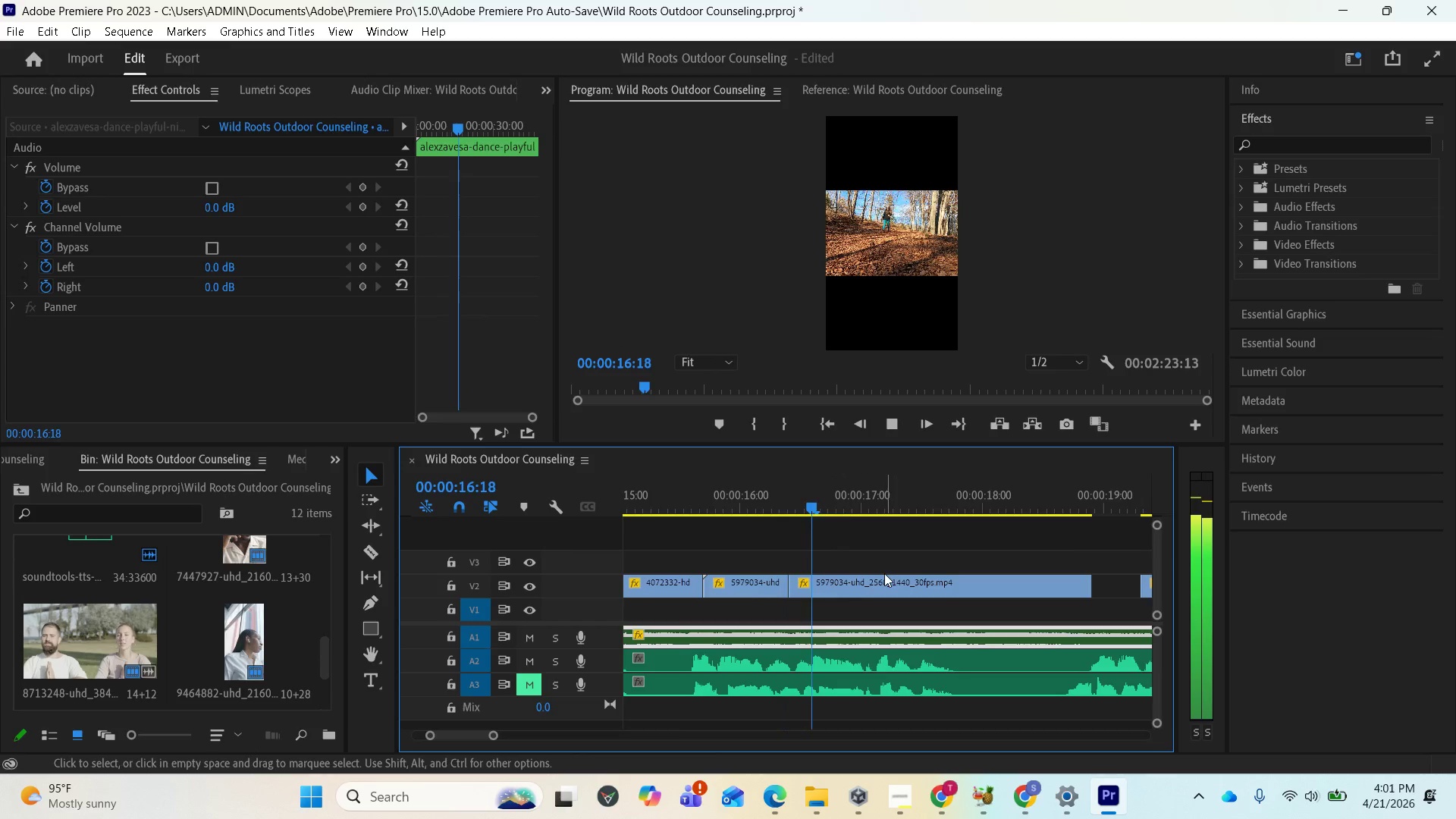 
key(Space)
 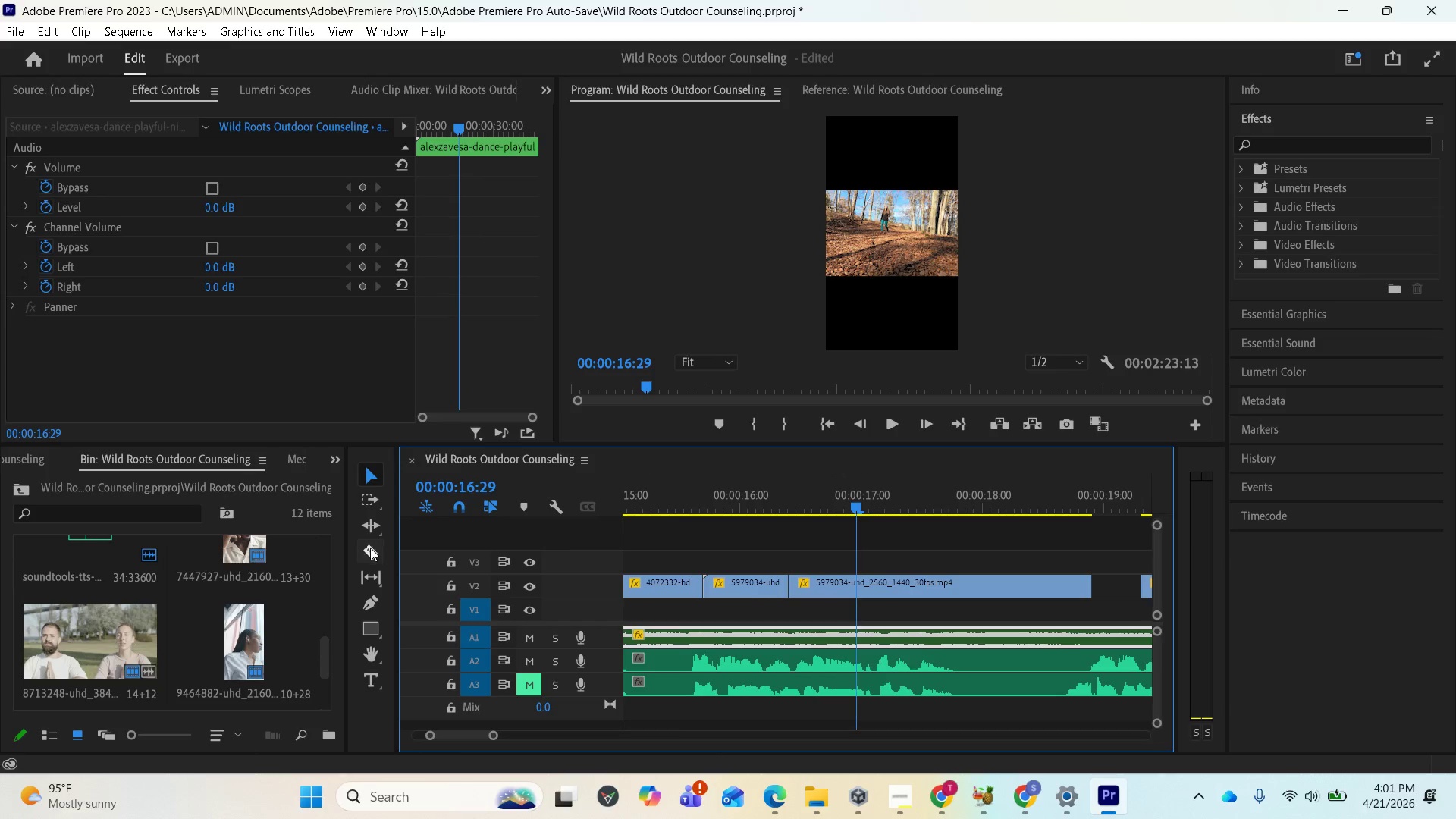 
wait(5.88)
 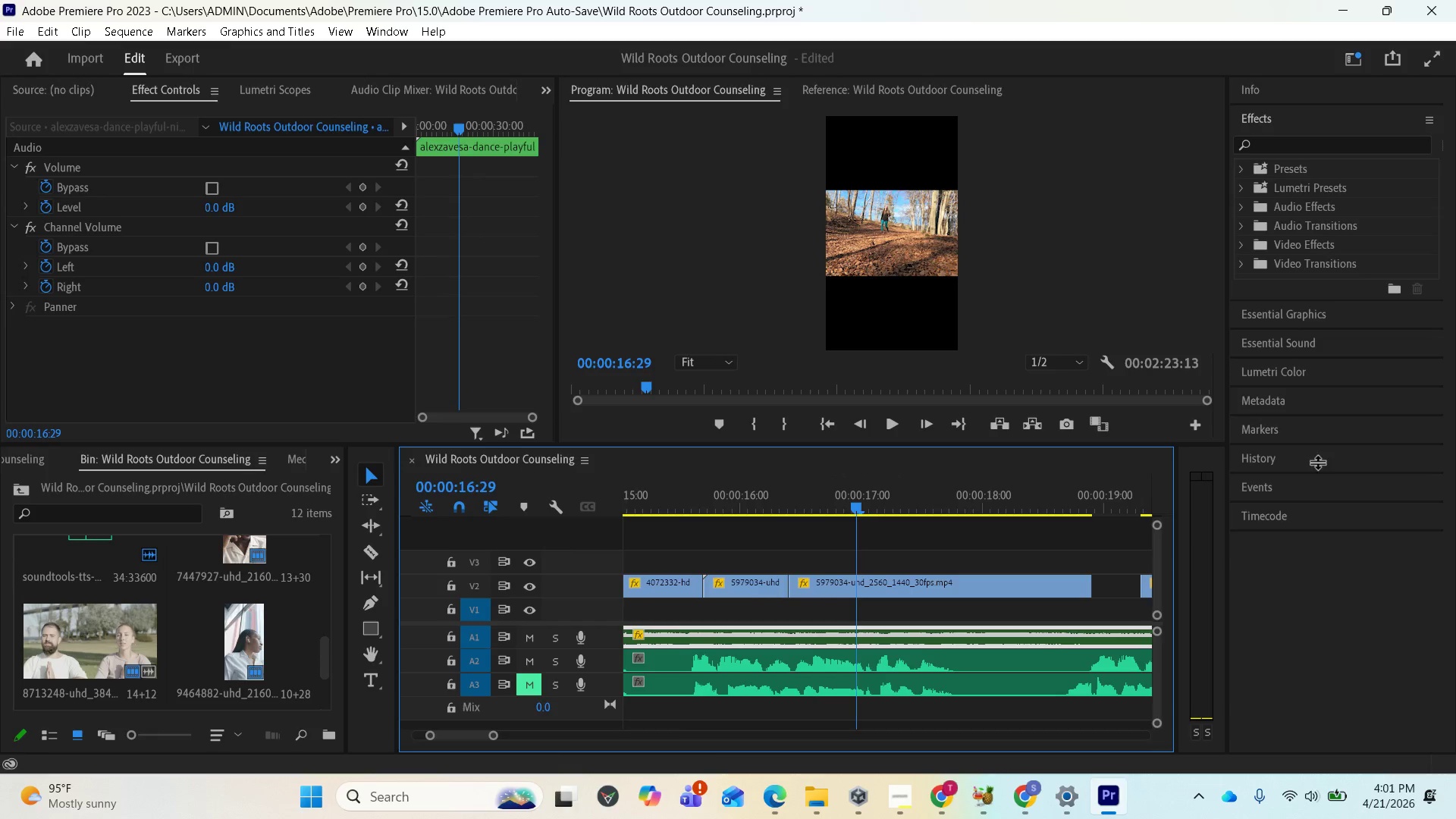 
left_click_drag(start_coordinate=[861, 510], to_coordinate=[883, 510])
 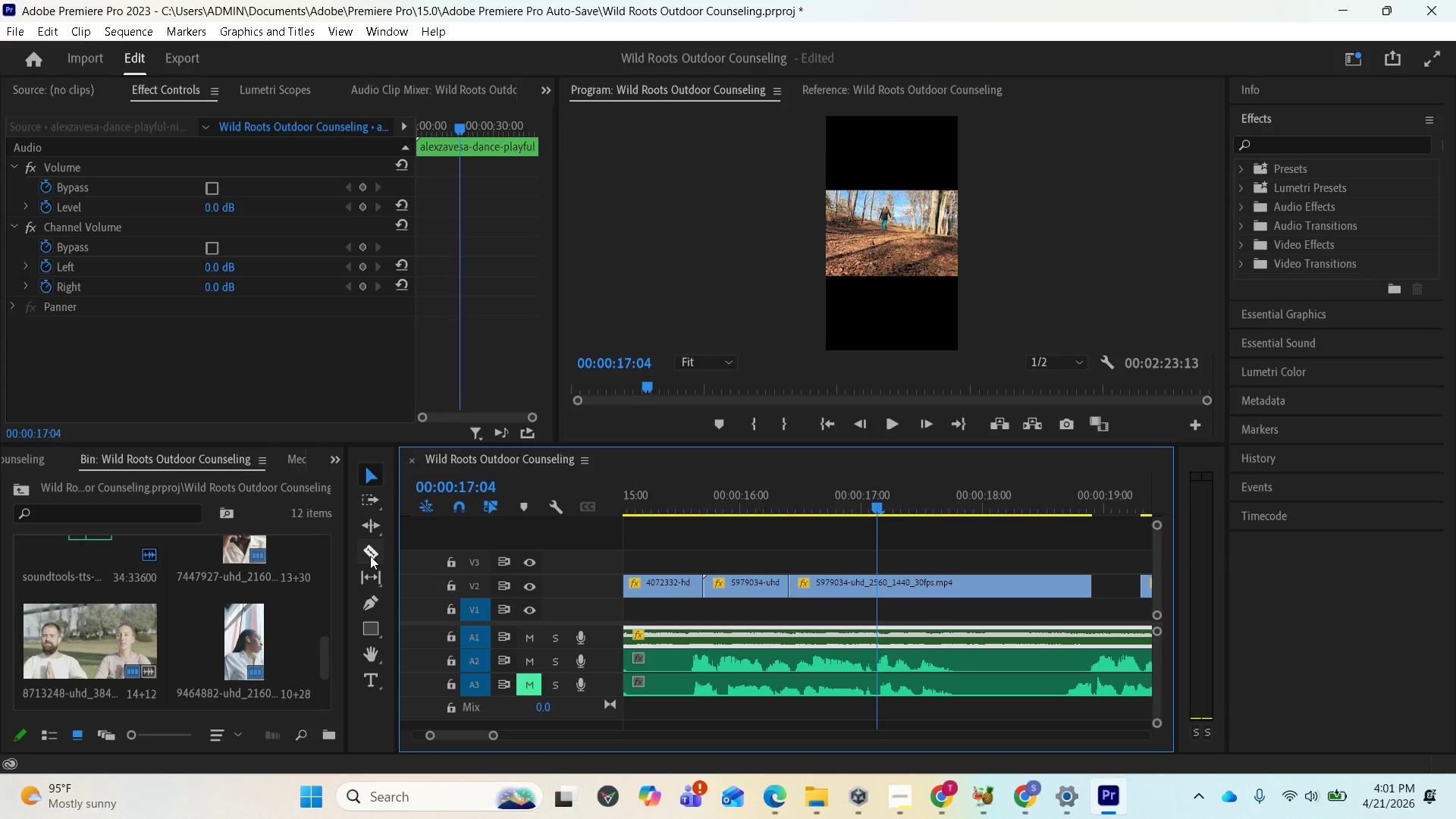 
left_click_drag(start_coordinate=[372, 554], to_coordinate=[383, 554])
 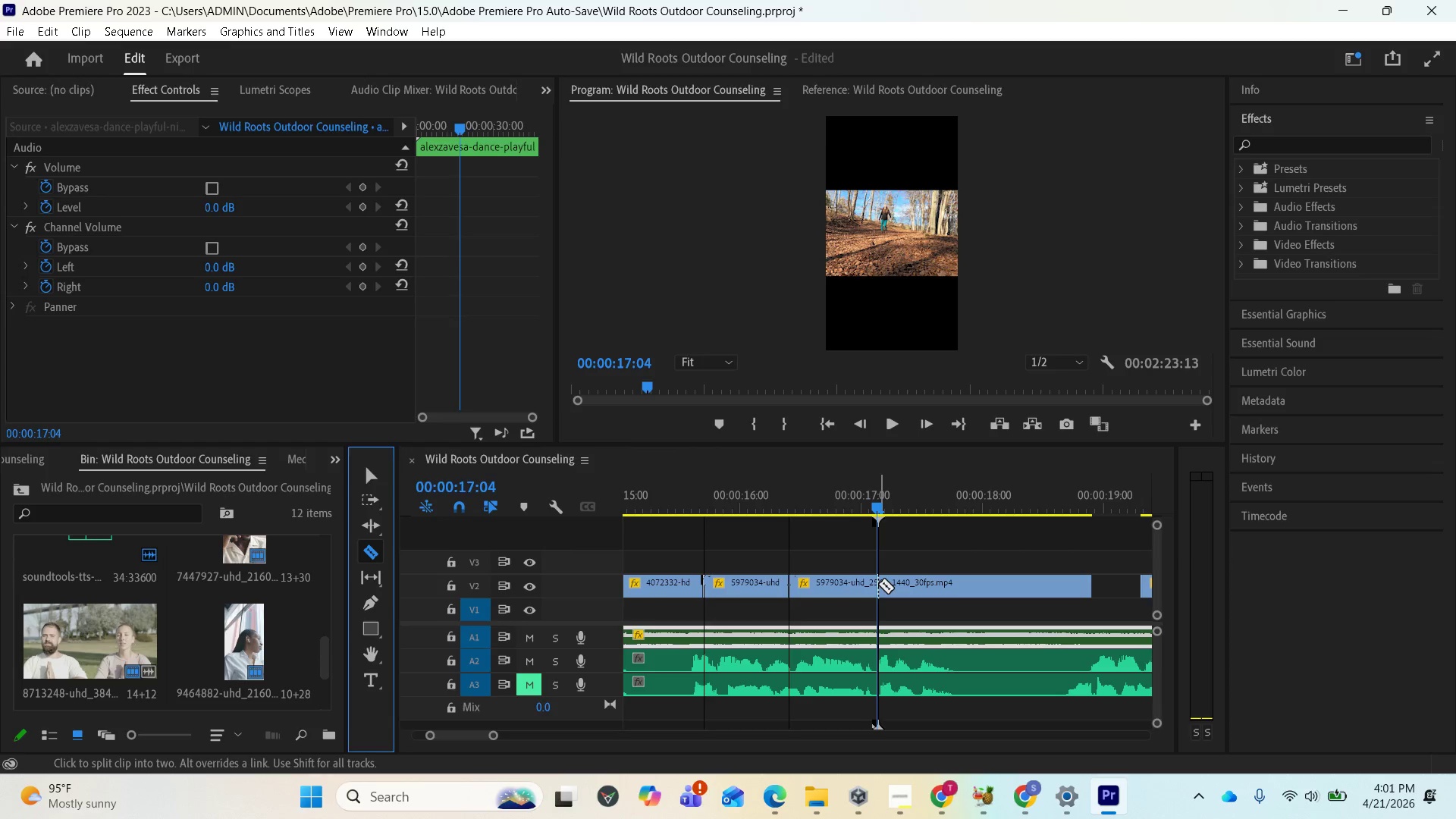 
left_click([878, 584])
 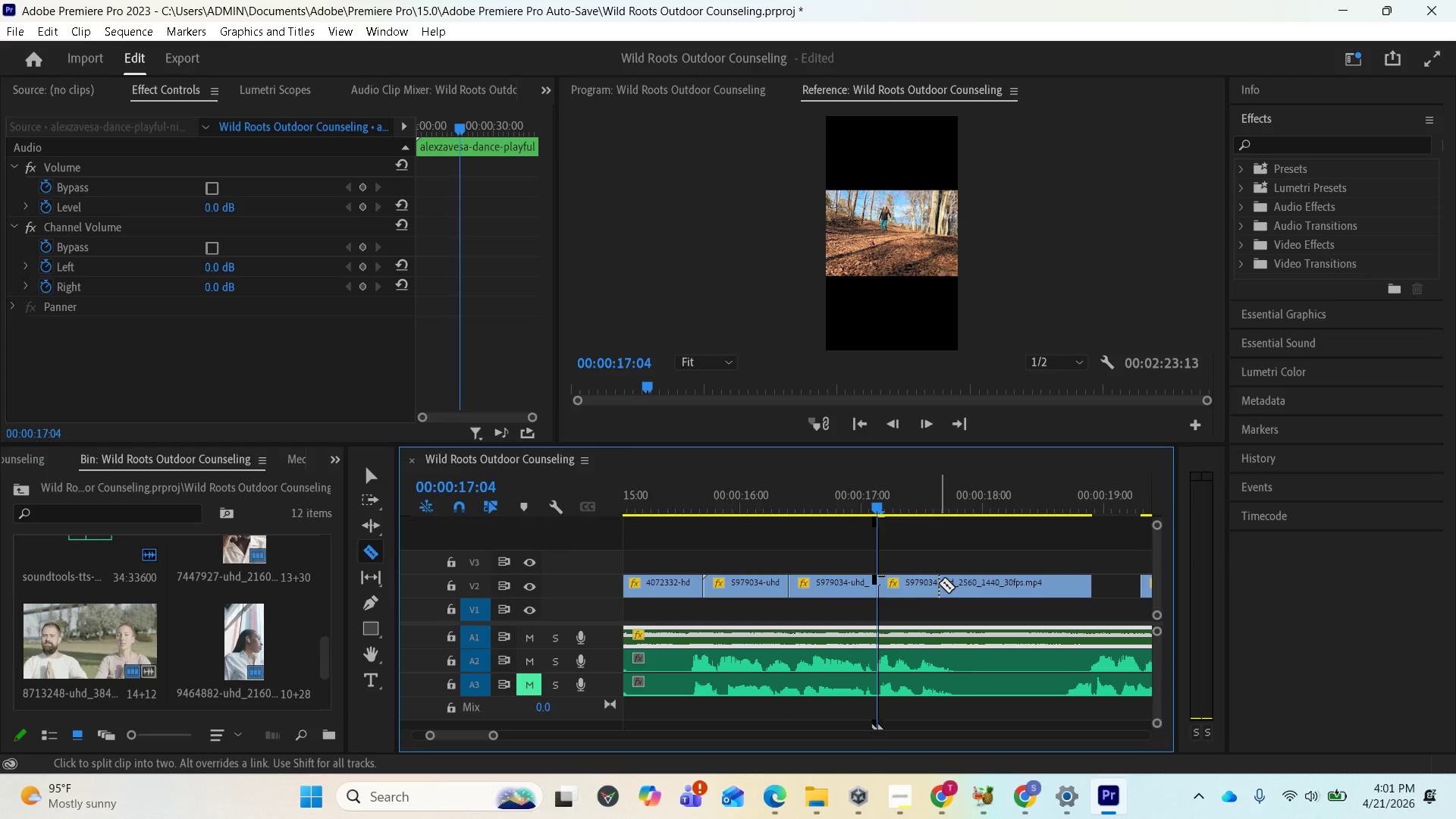 
left_click([944, 583])
 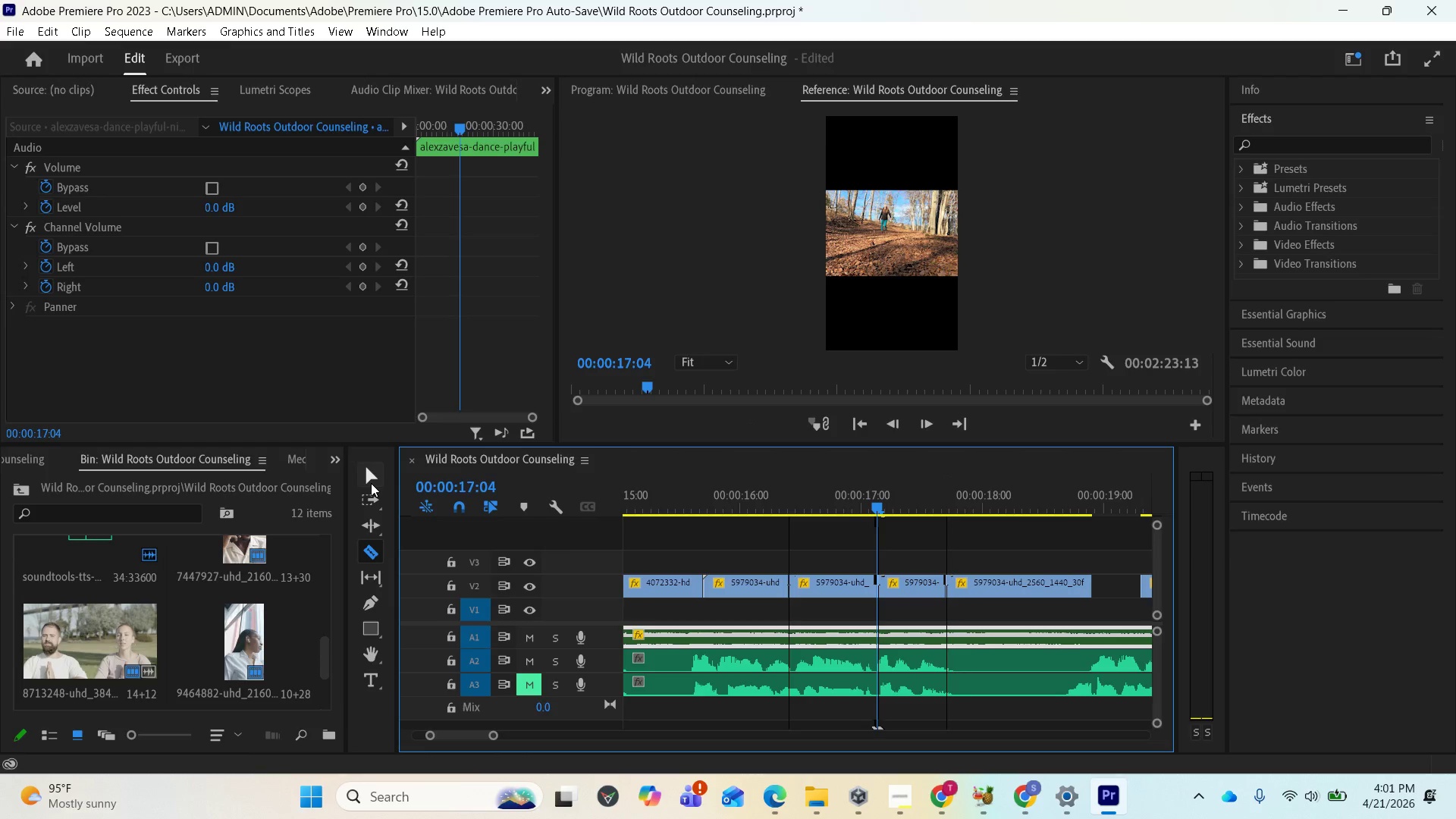 
left_click([371, 480])
 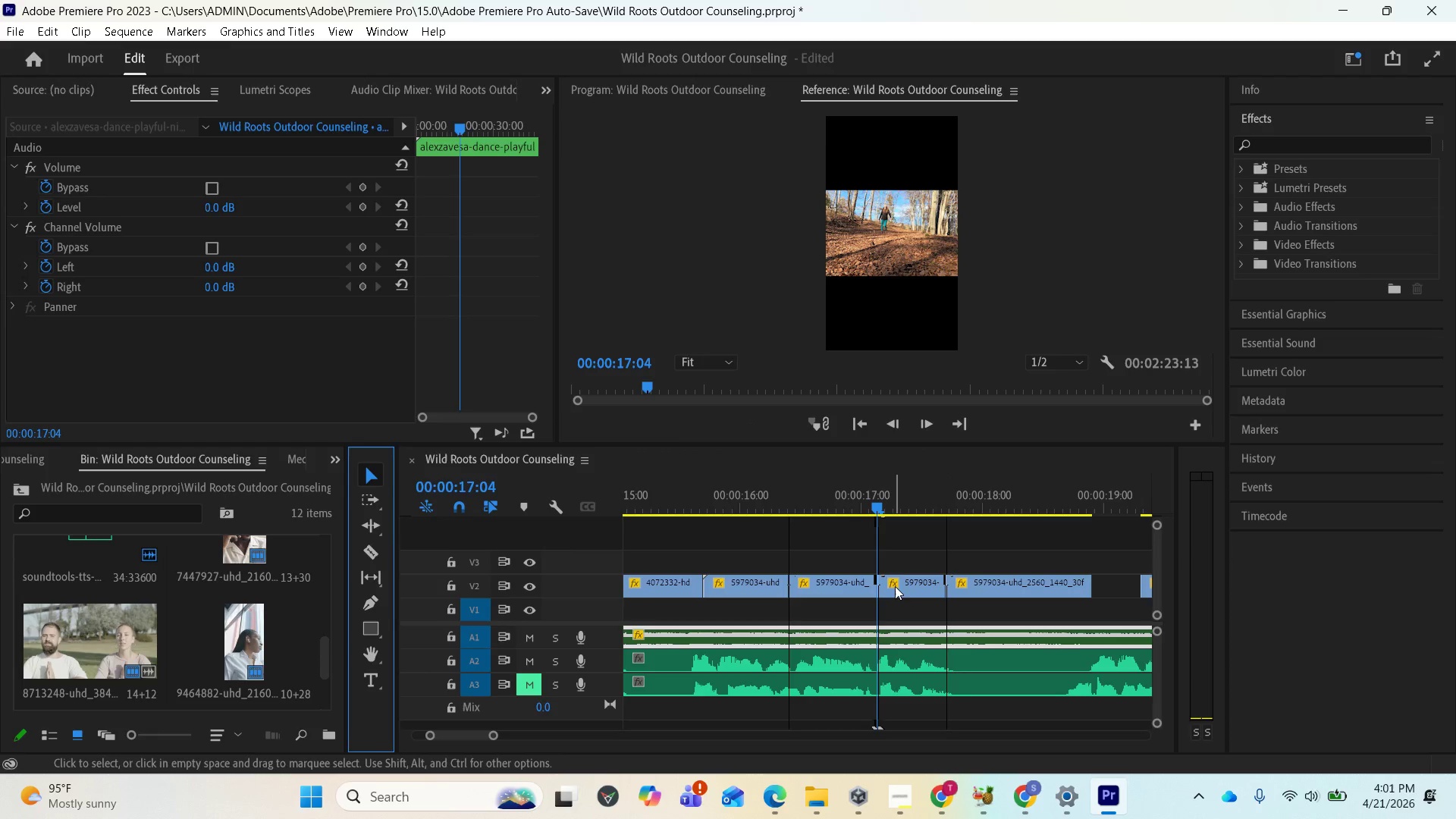 
left_click([899, 588])
 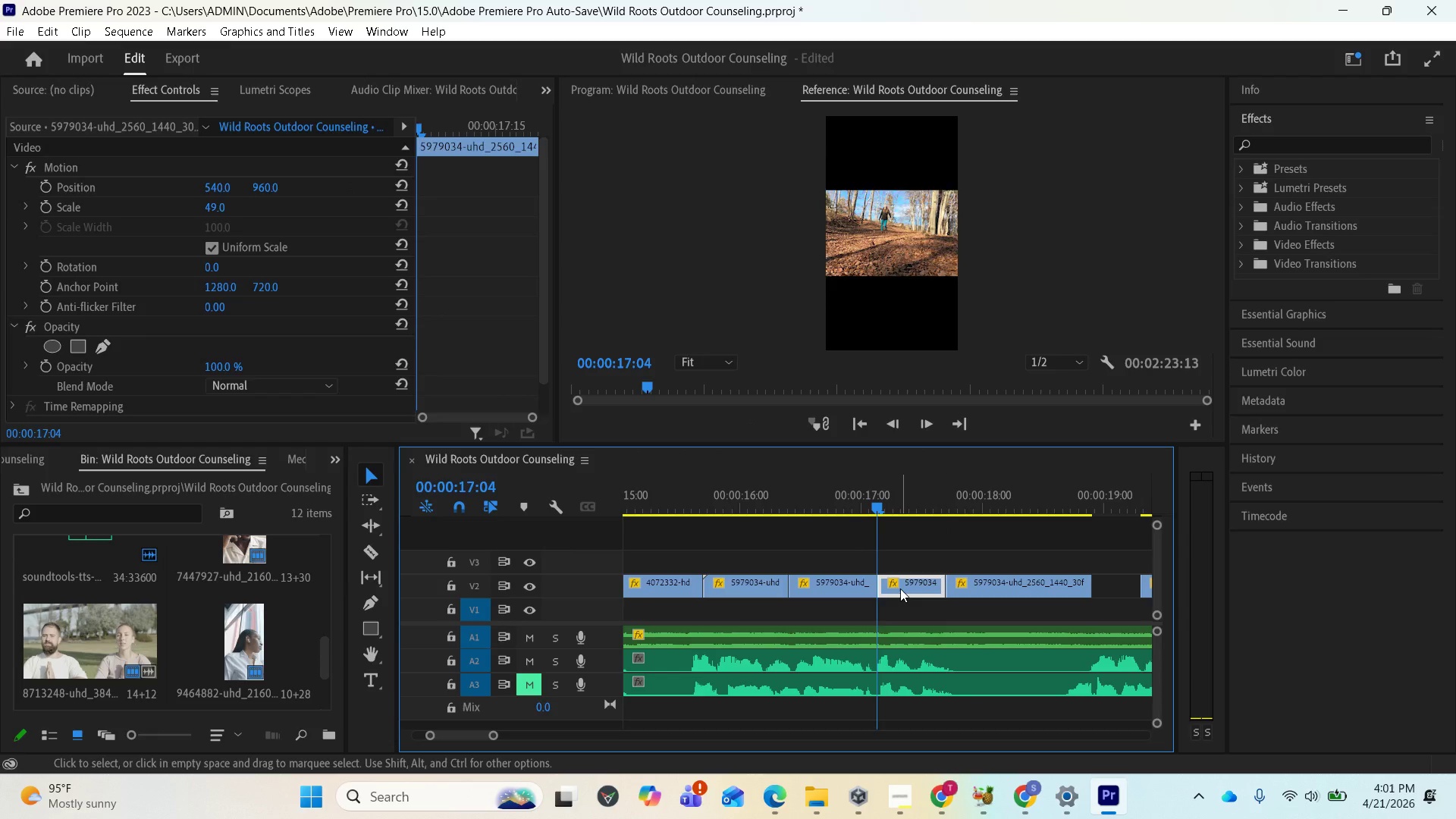 
key(Delete)
 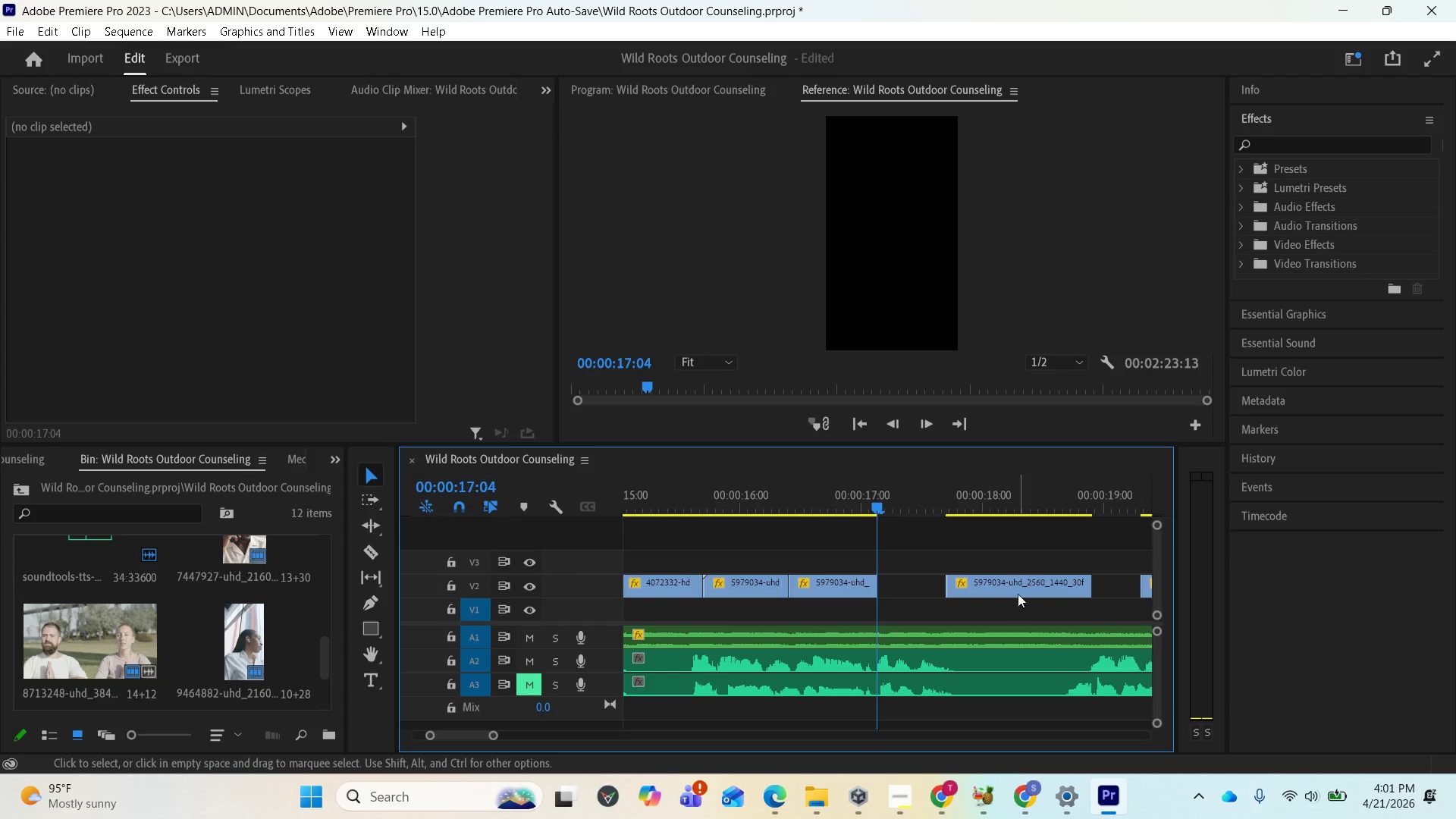 
left_click_drag(start_coordinate=[1018, 590], to_coordinate=[953, 587])
 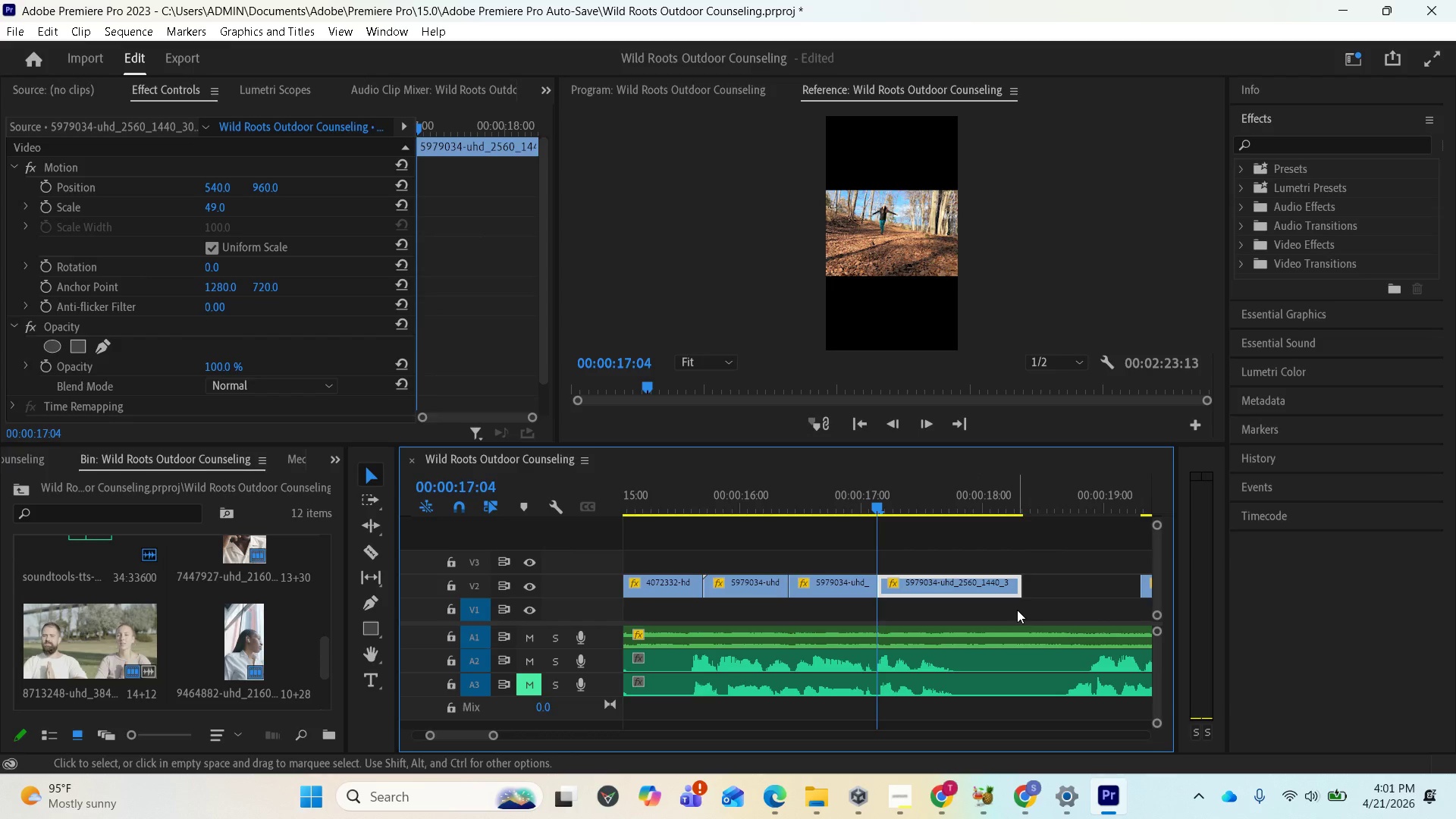 
key(Space)
 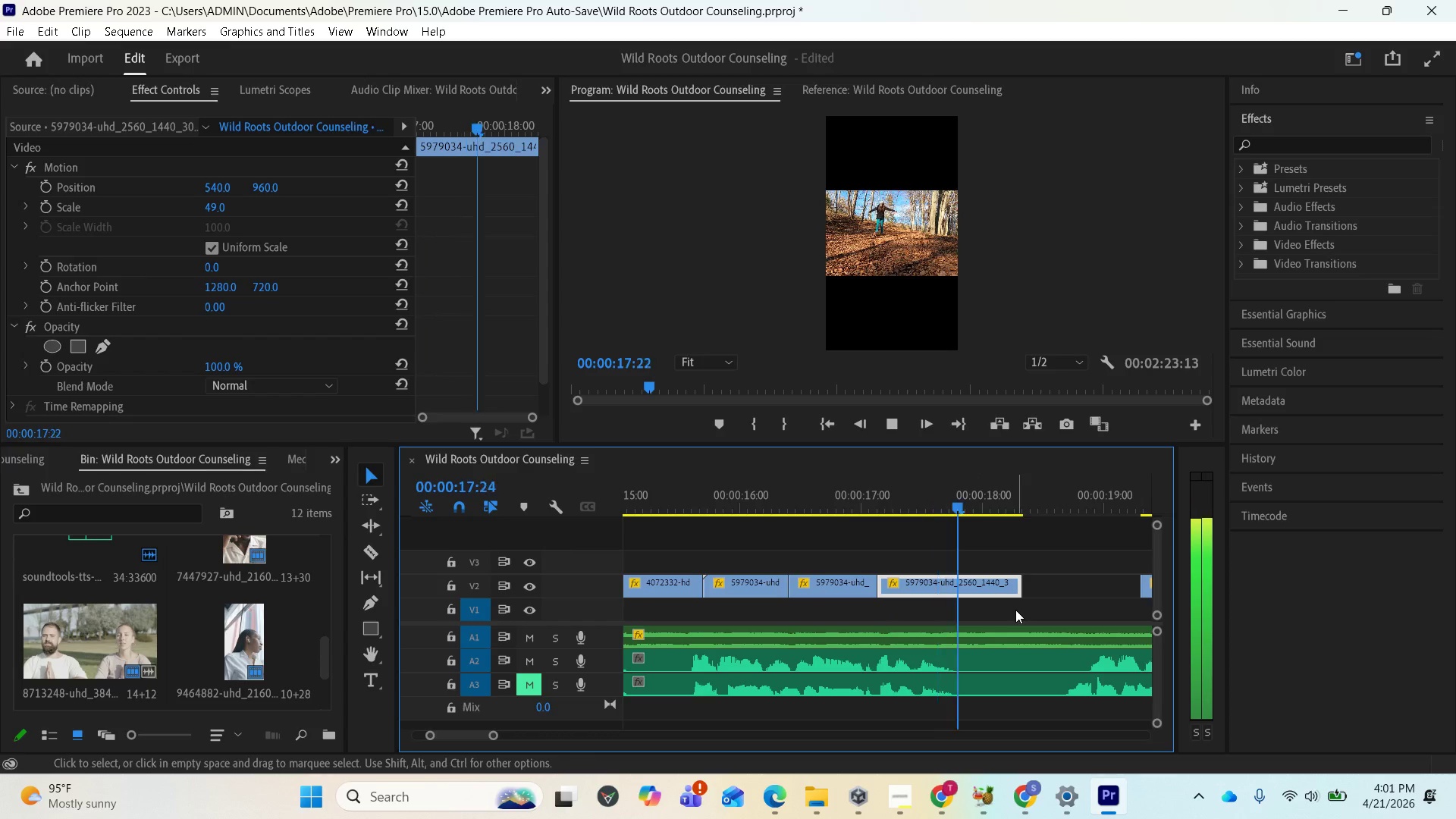 
key(Space)
 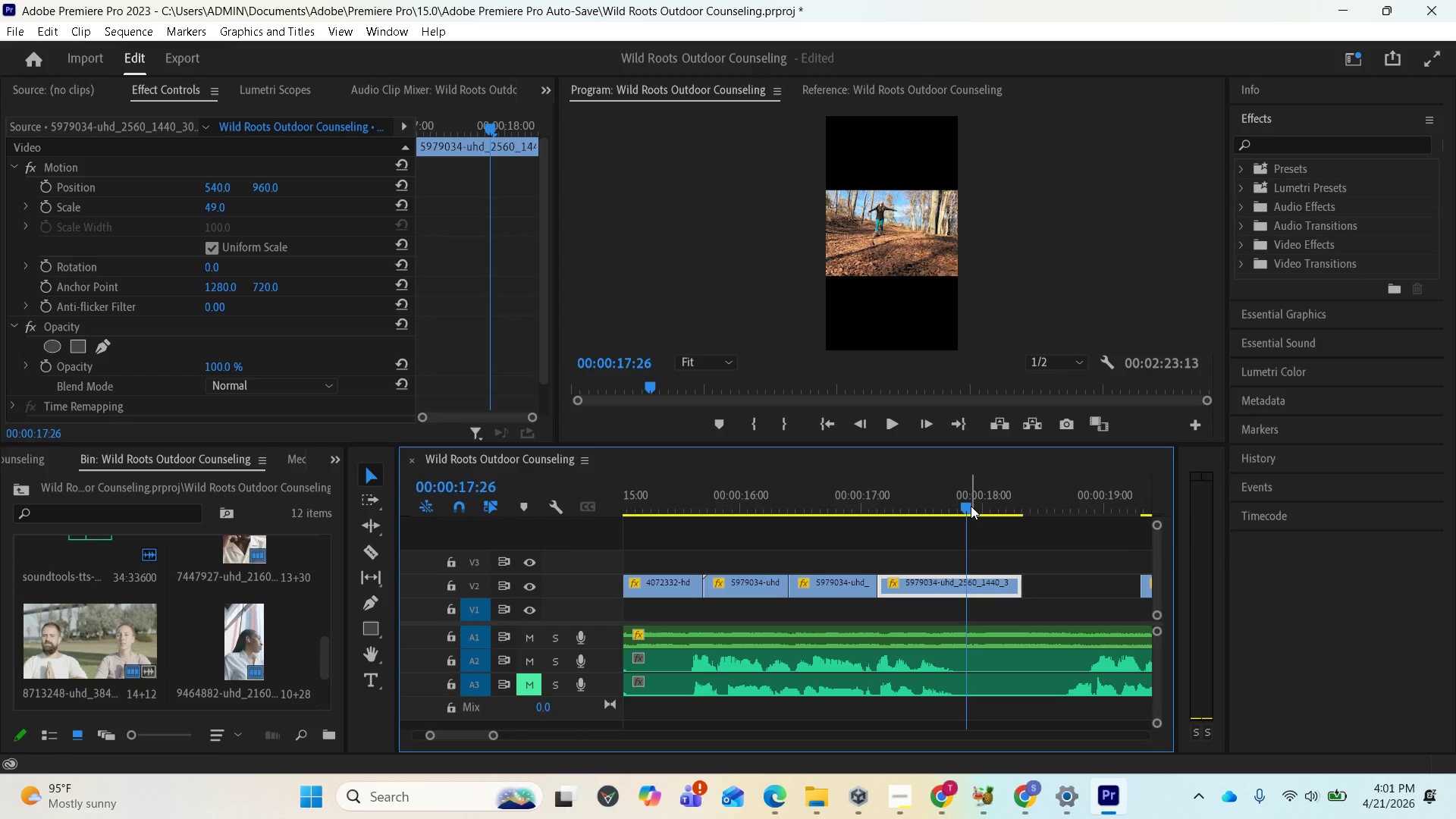 
left_click_drag(start_coordinate=[968, 505], to_coordinate=[701, 522])
 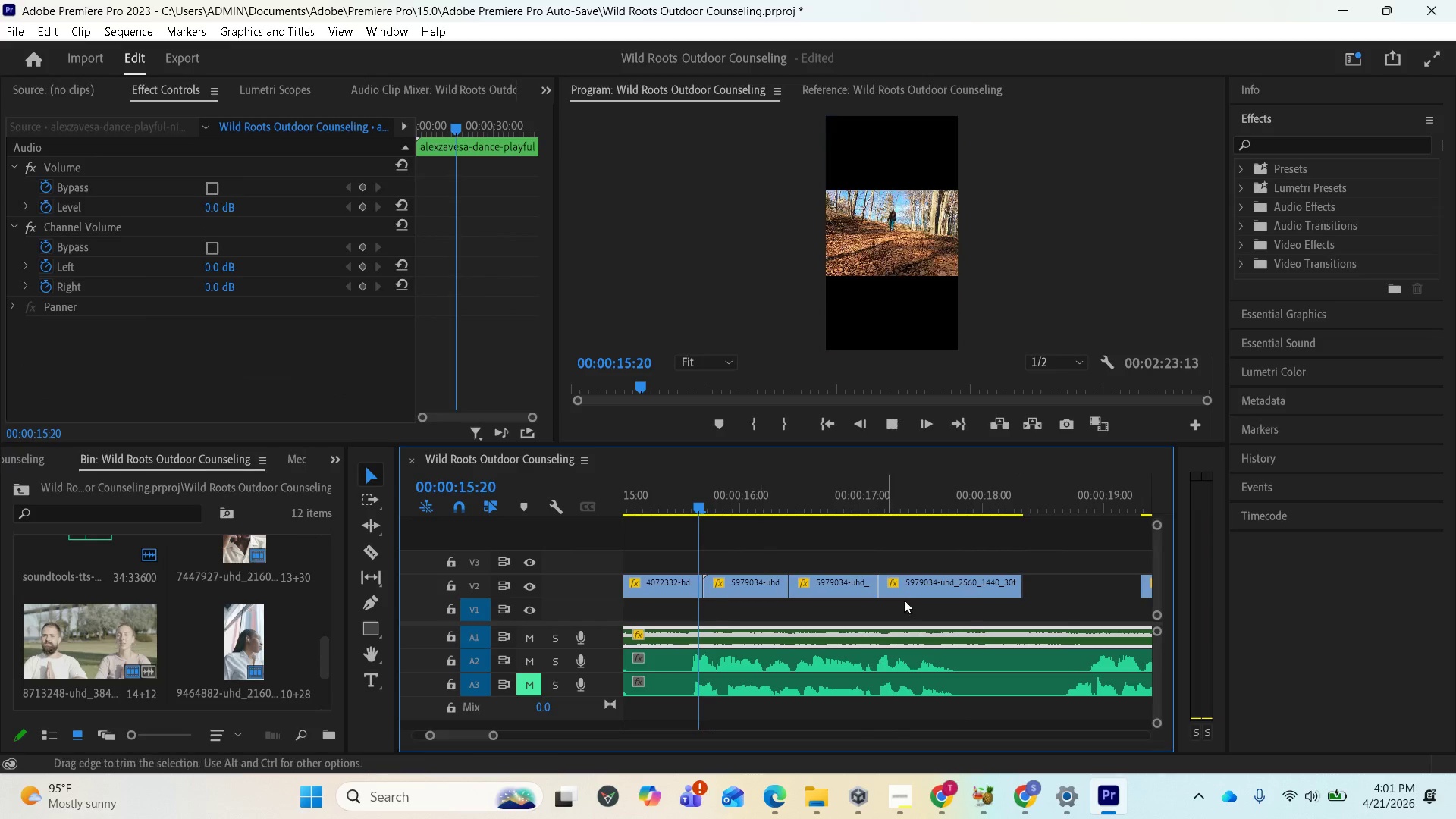 
key(Space)
 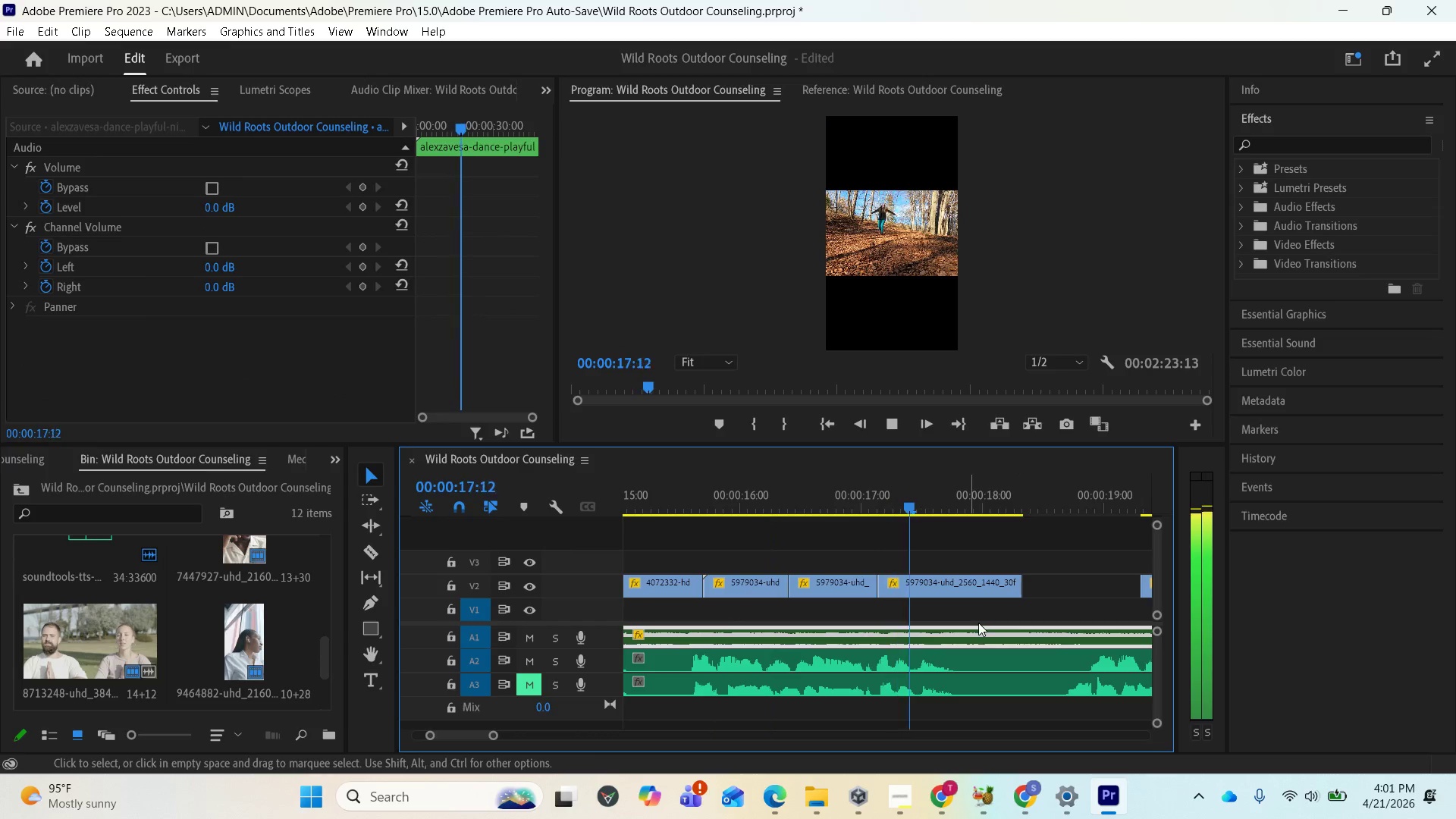 
key(Space)
 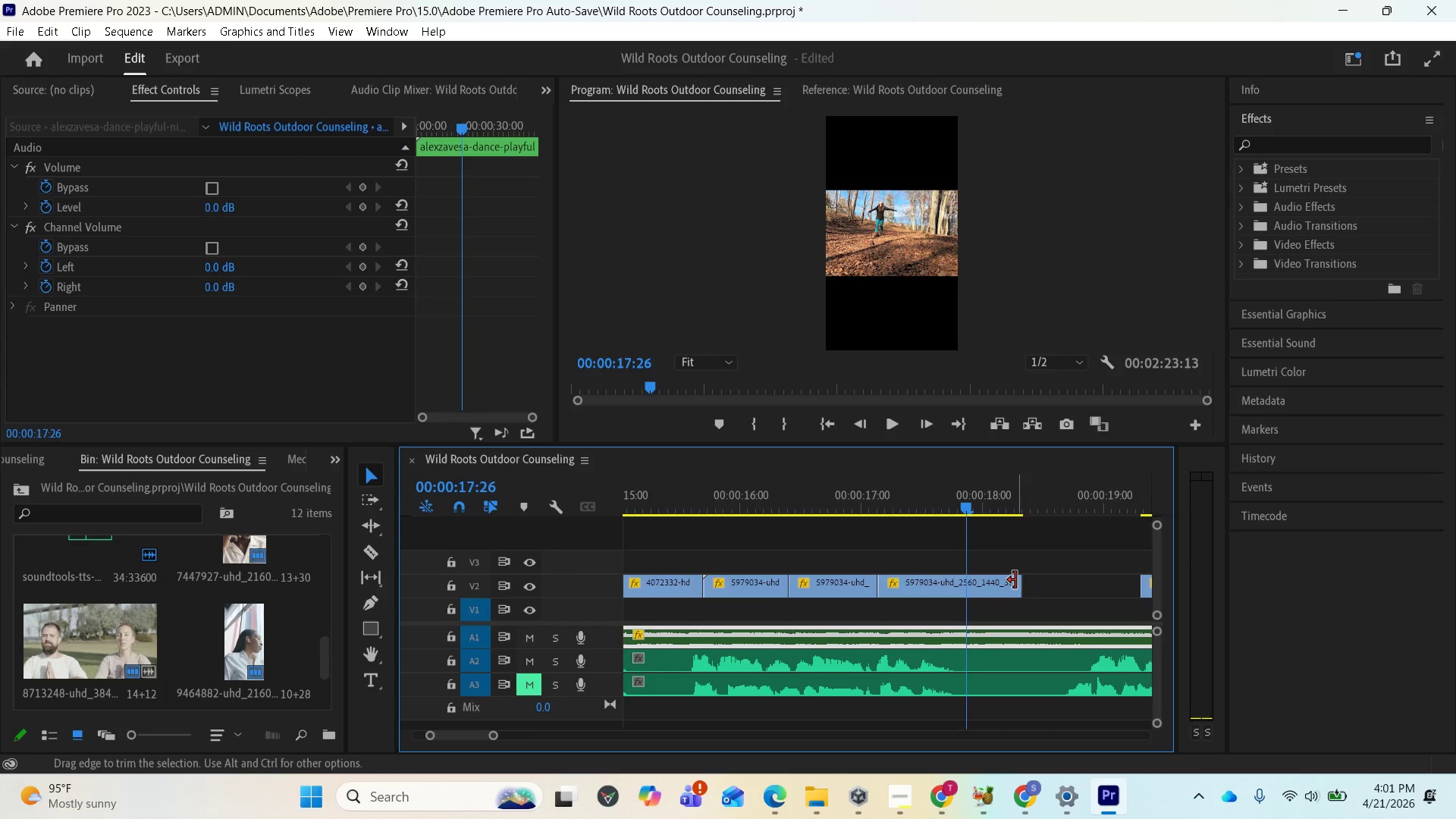 
left_click_drag(start_coordinate=[1018, 582], to_coordinate=[1138, 604])
 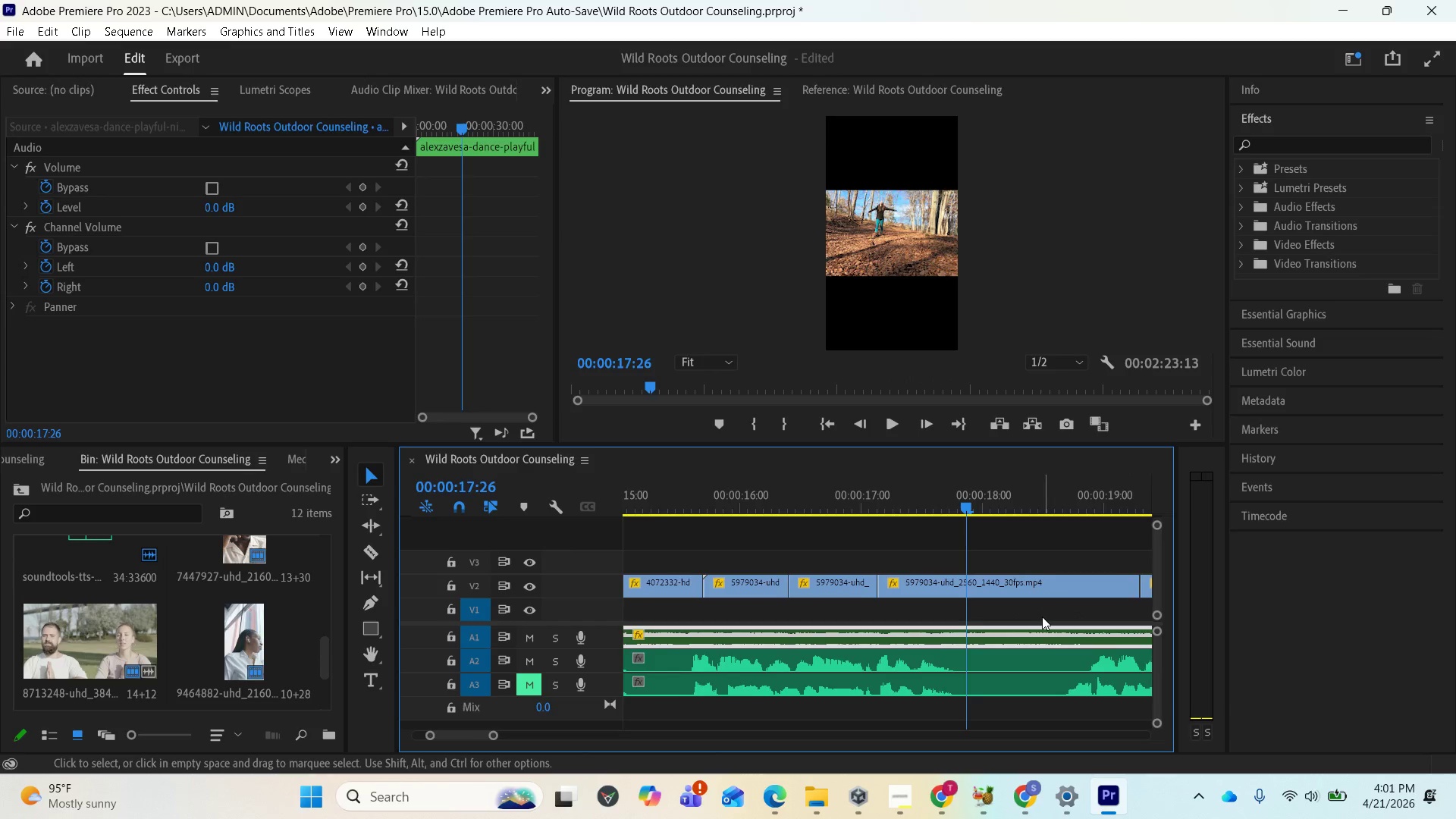 
scroll: coordinate [1042, 617], scroll_direction: down, amount: 1.0
 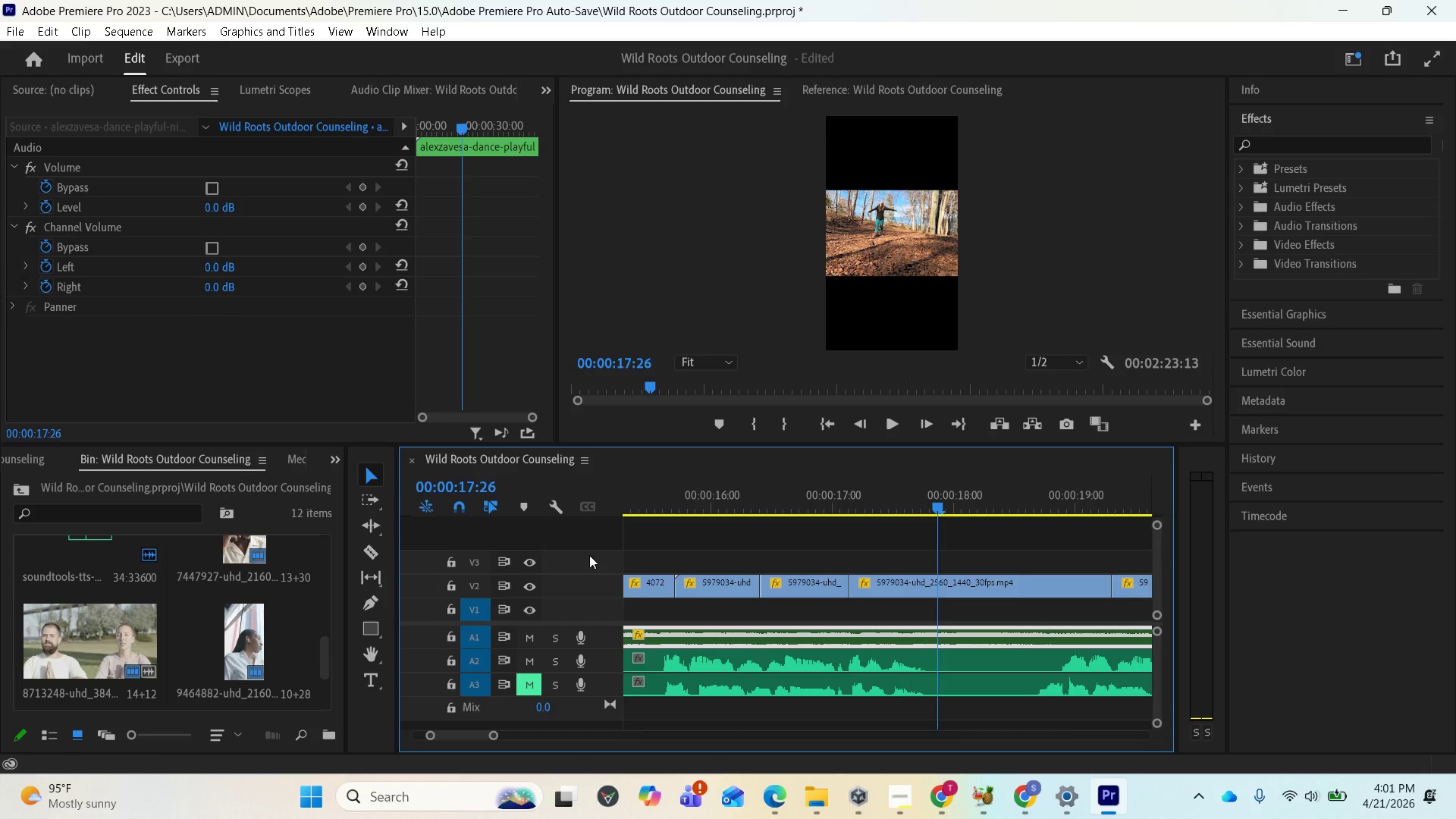 
wait(7.36)
 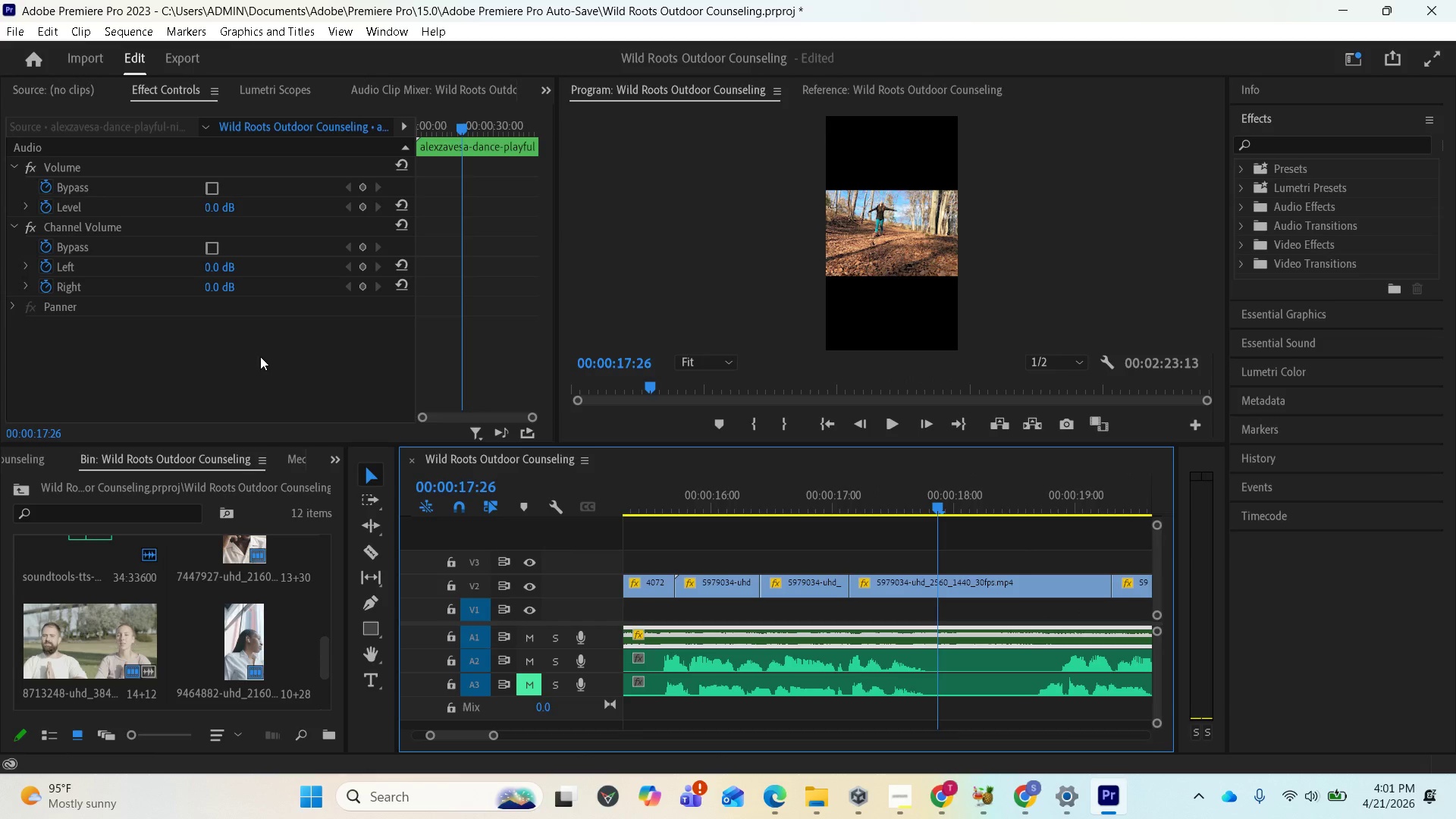 
scroll: coordinate [828, 617], scroll_direction: up, amount: 9.0
 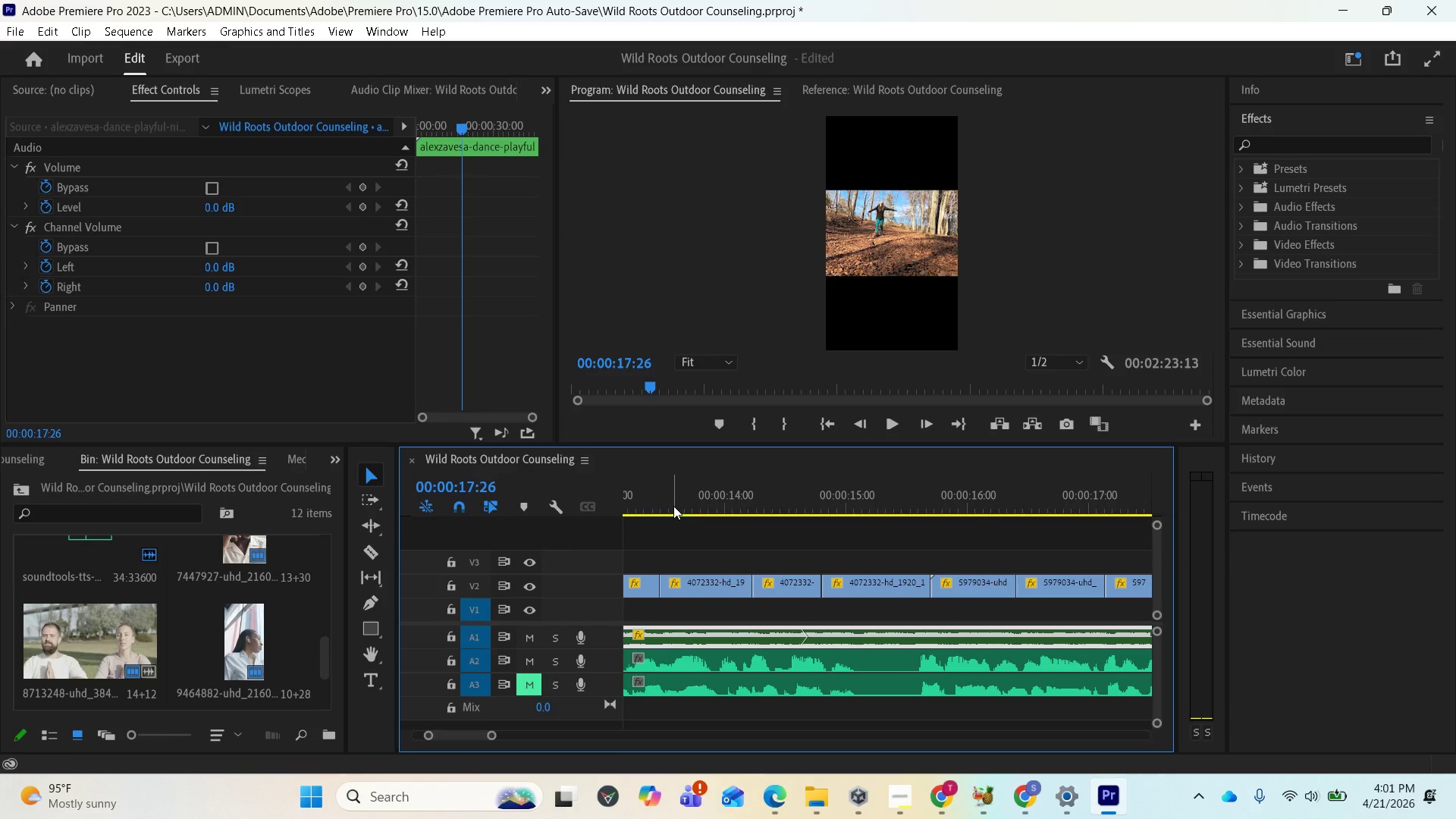 
left_click([673, 505])
 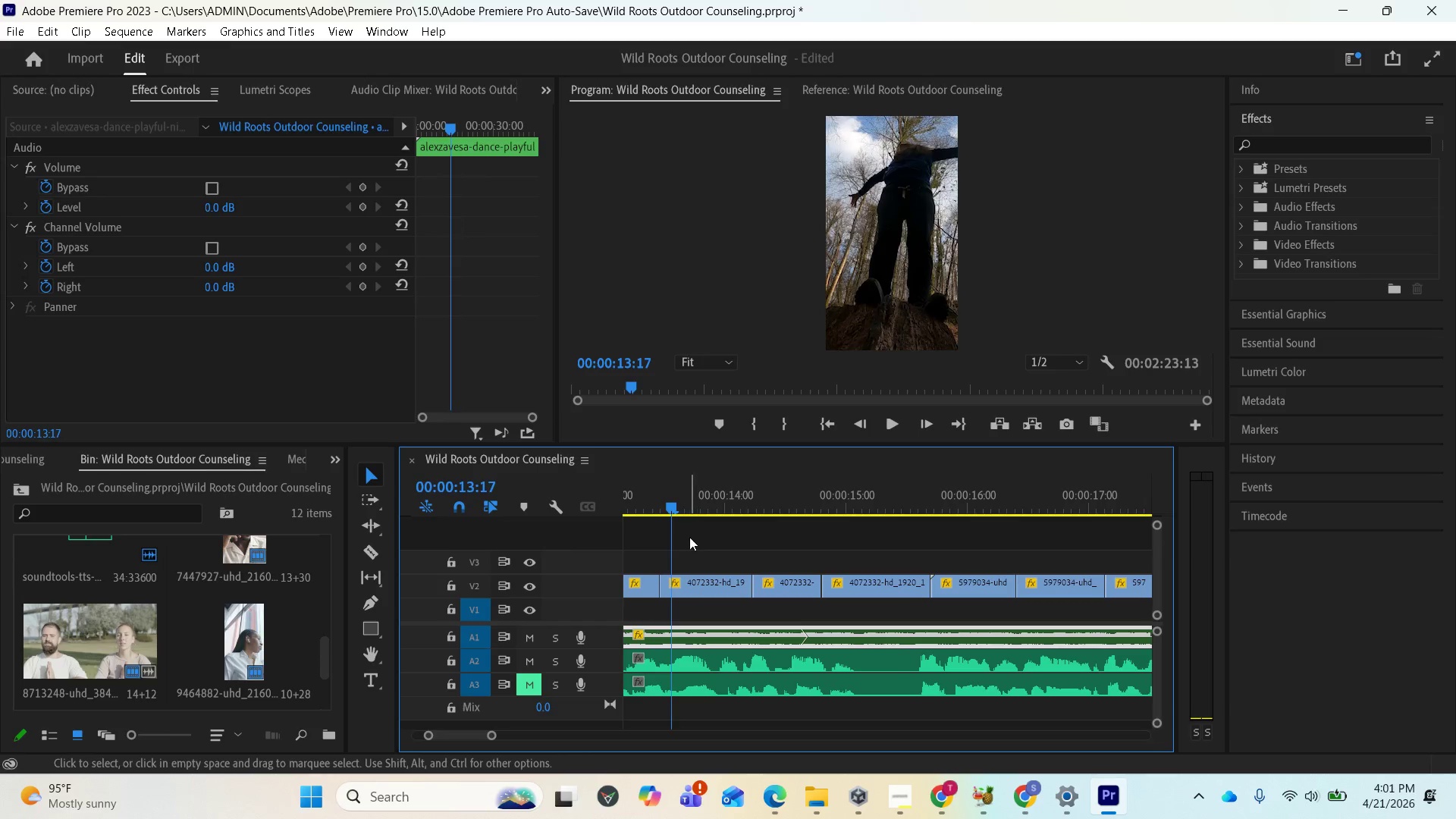 
key(Space)
 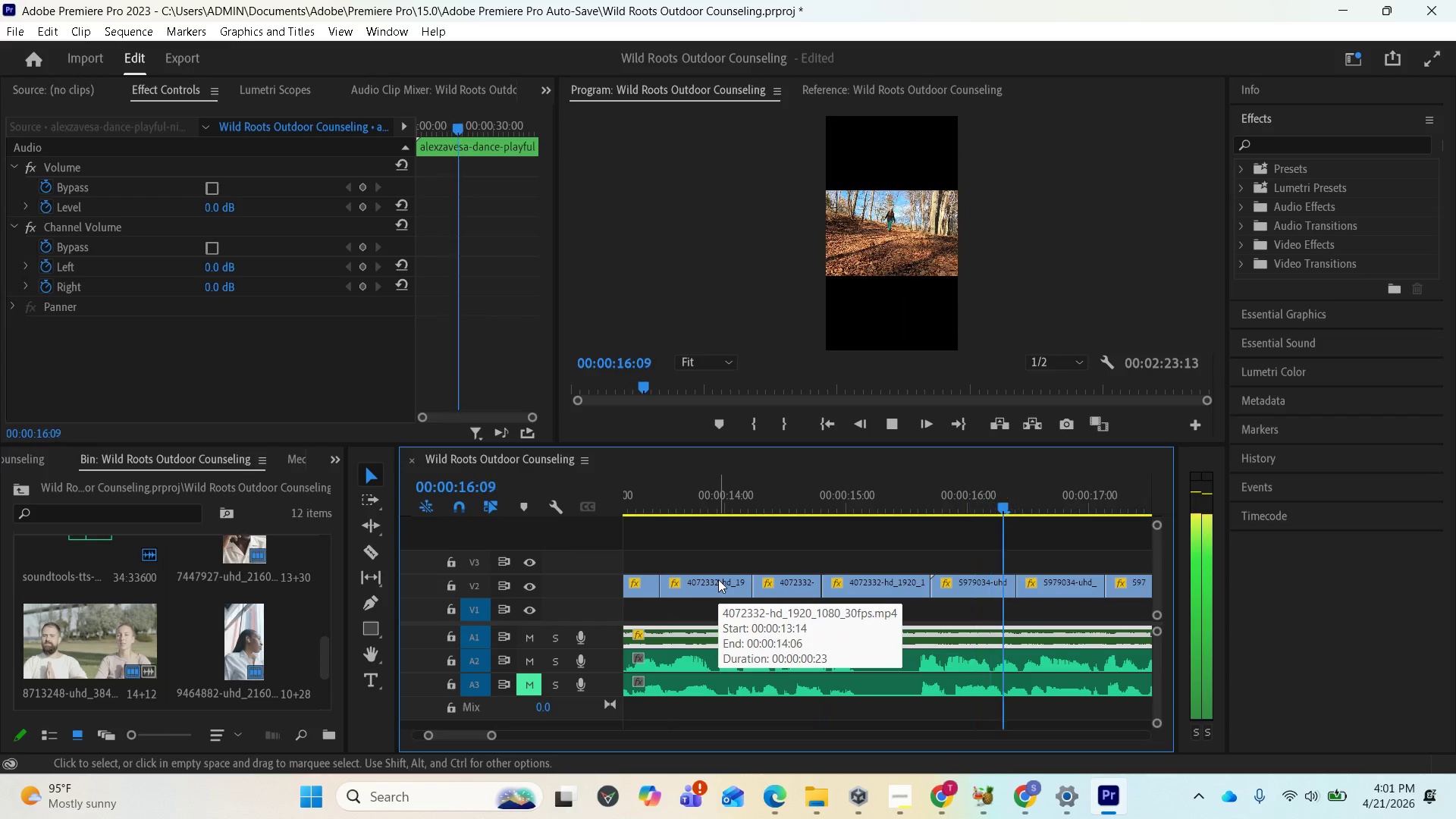 
key(Space)
 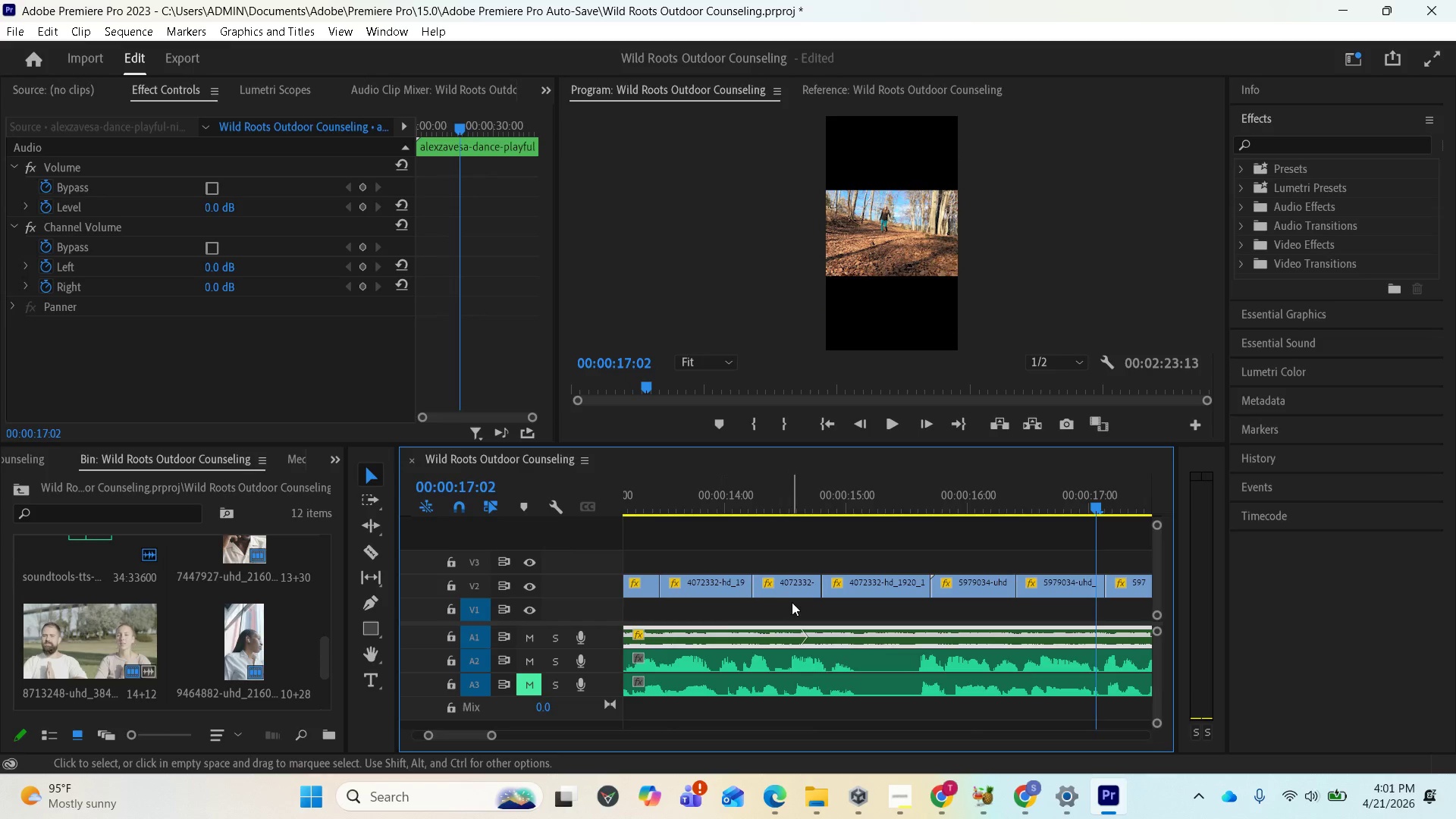 
key(Space)
 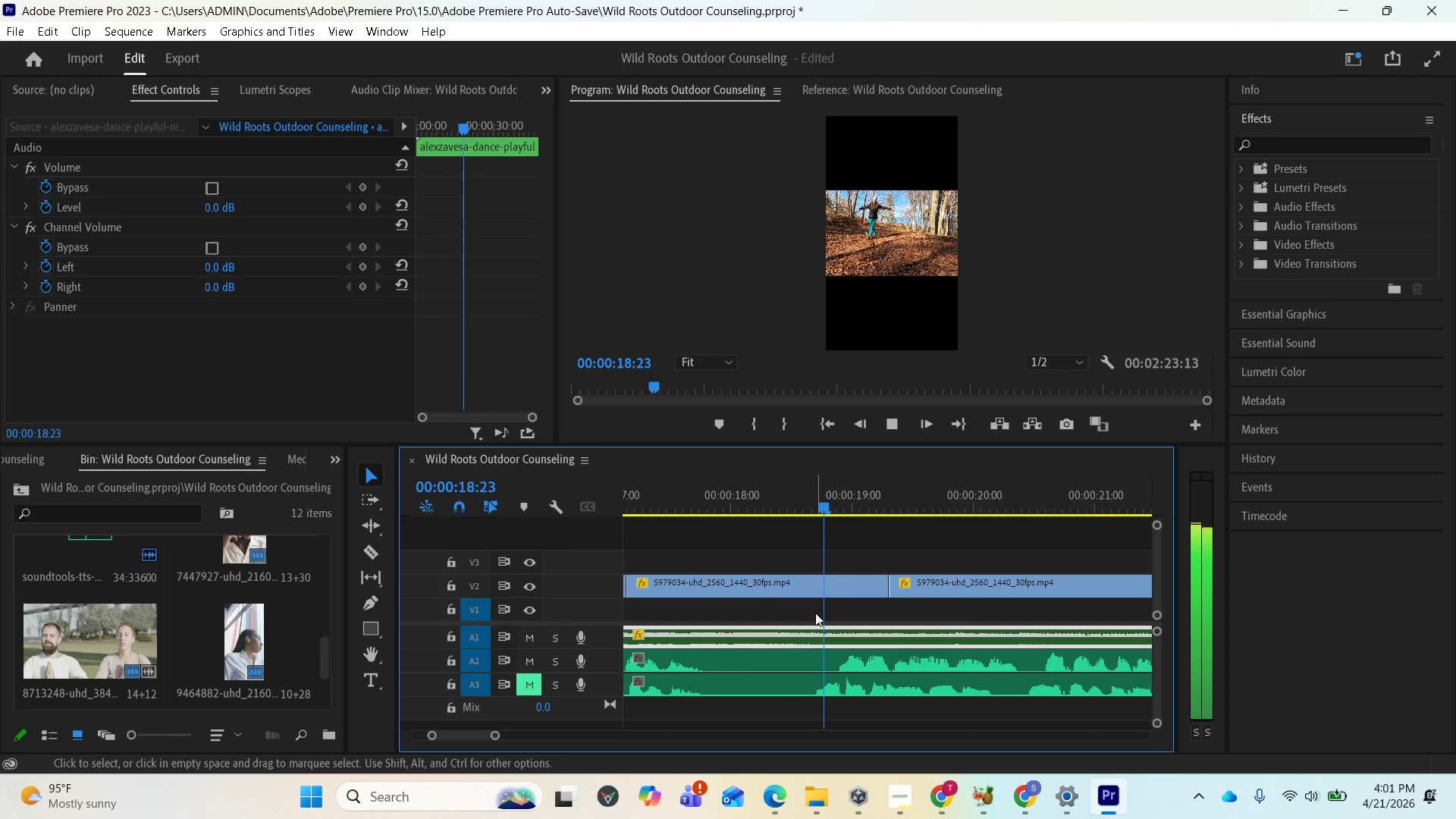 
key(Space)
 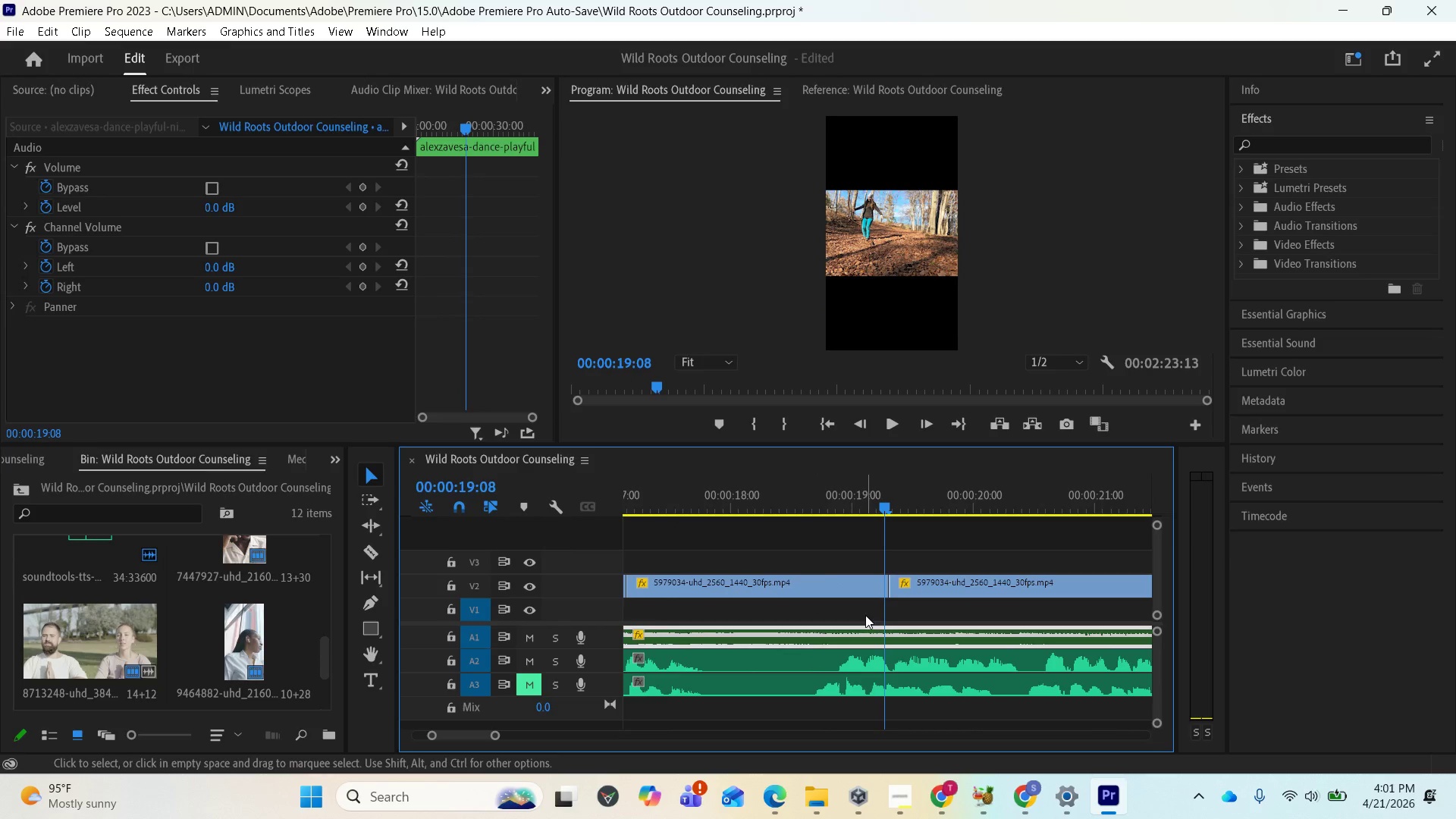 
scroll: coordinate [861, 619], scroll_direction: up, amount: 5.0
 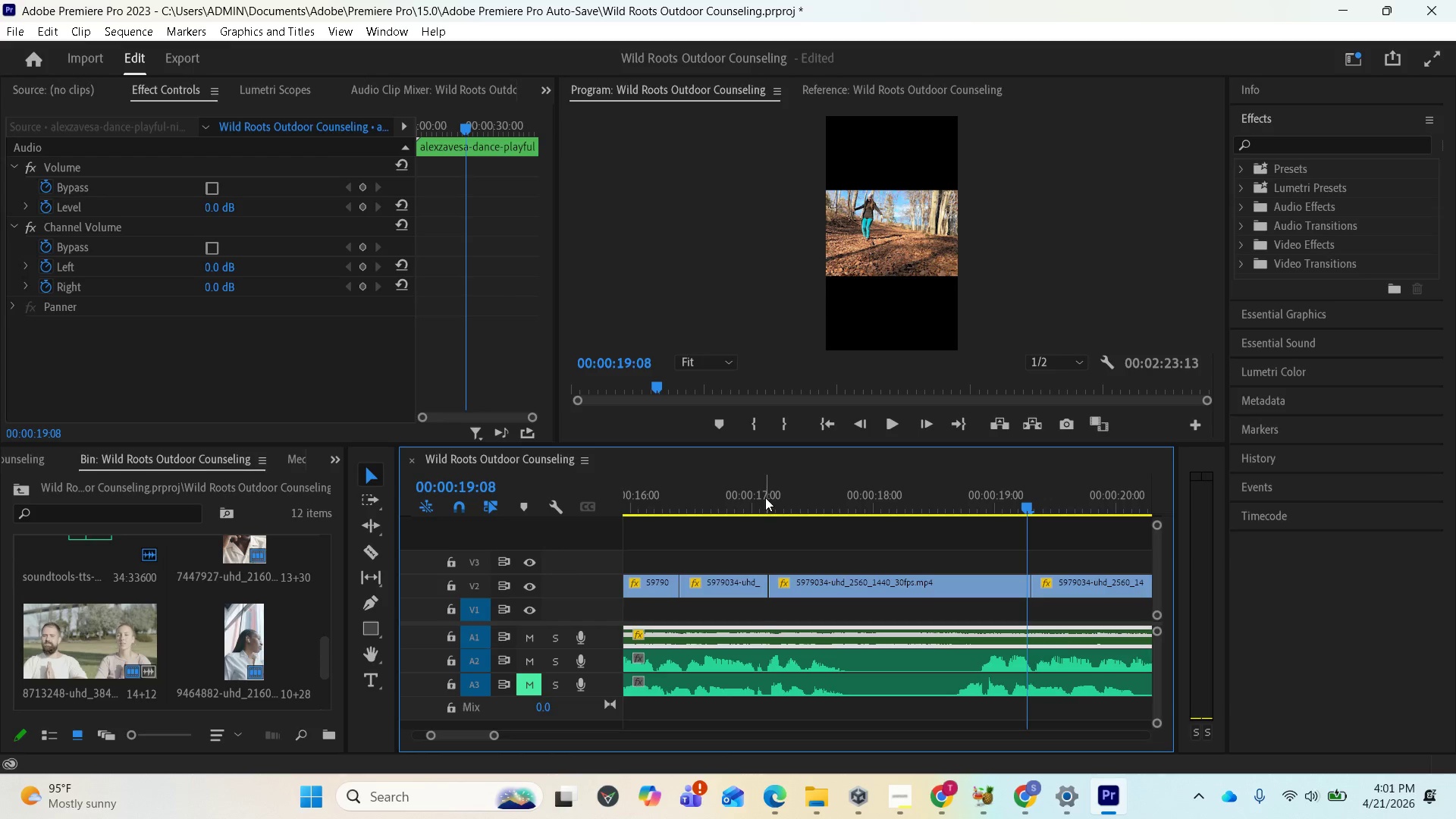 
left_click([765, 497])
 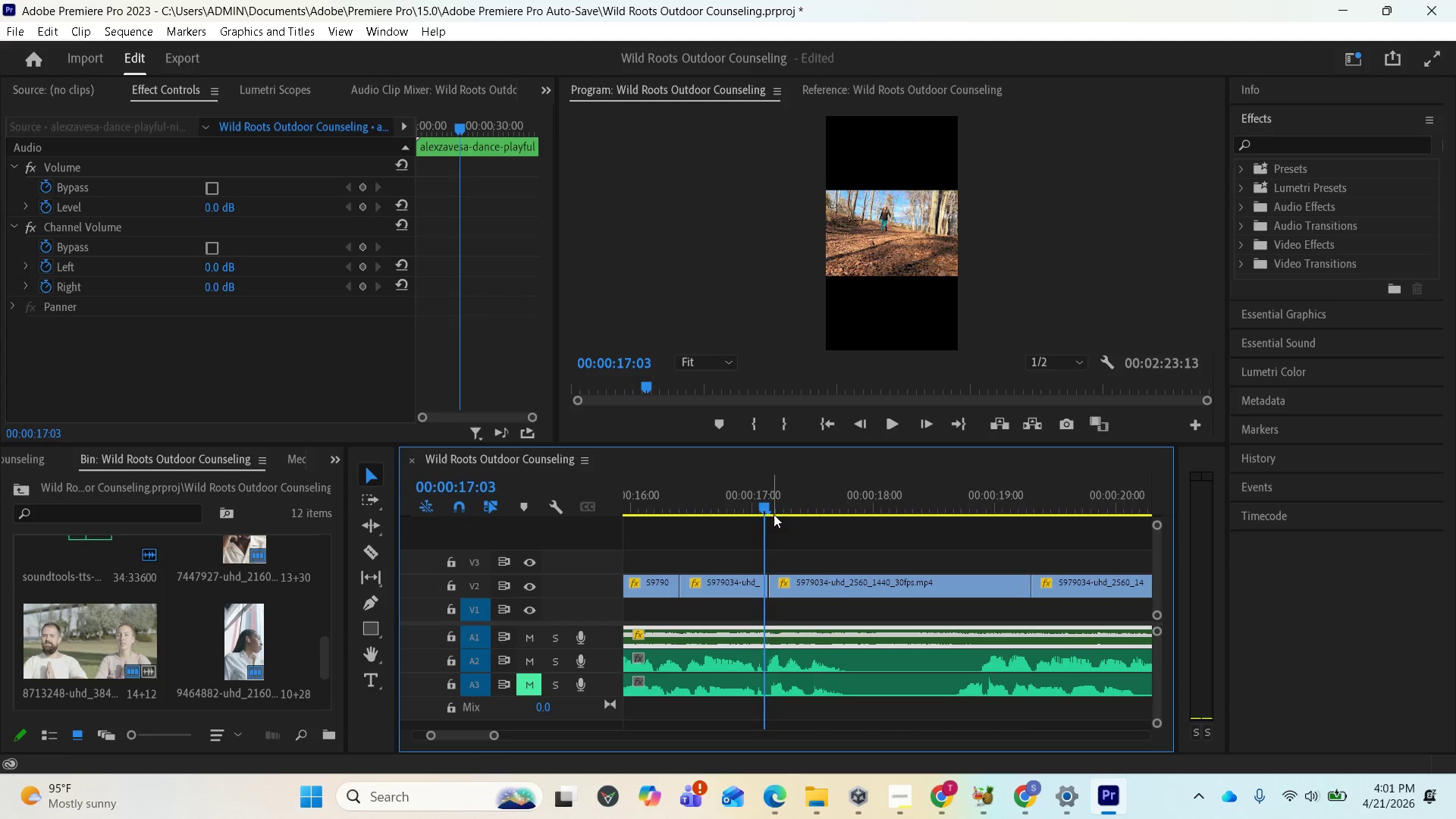 
key(Space)
 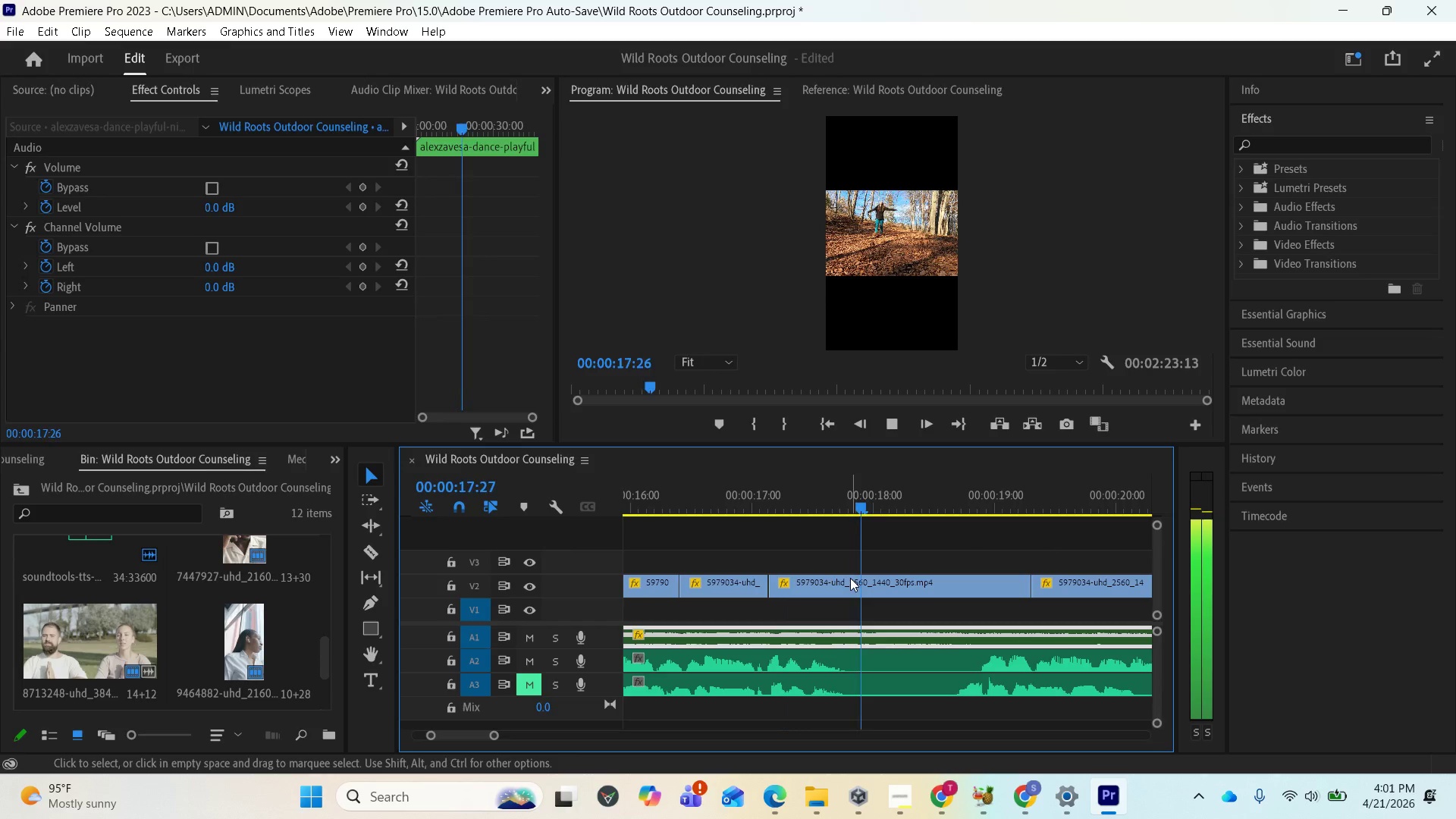 
key(Space)
 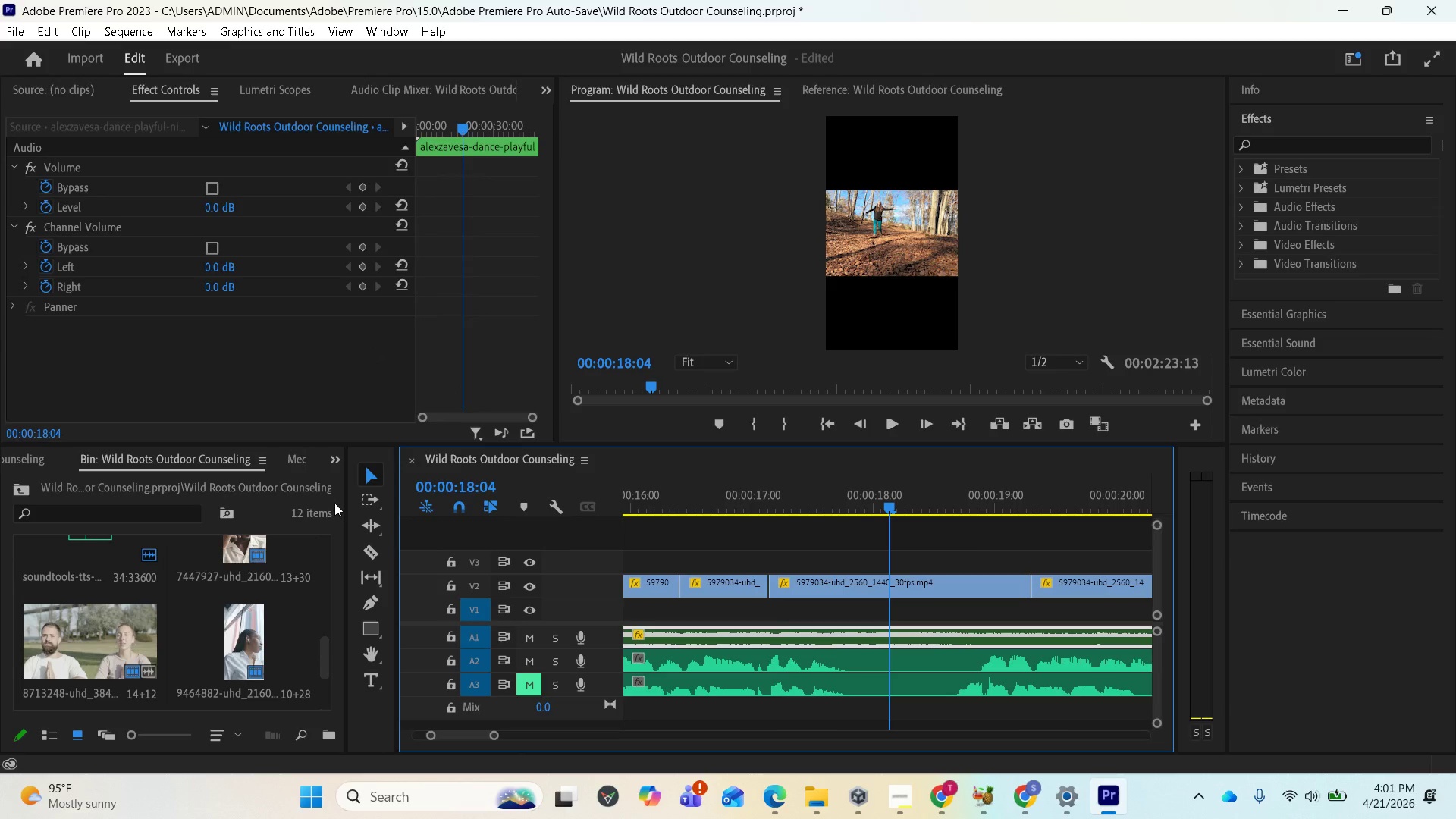 
left_click([372, 548])
 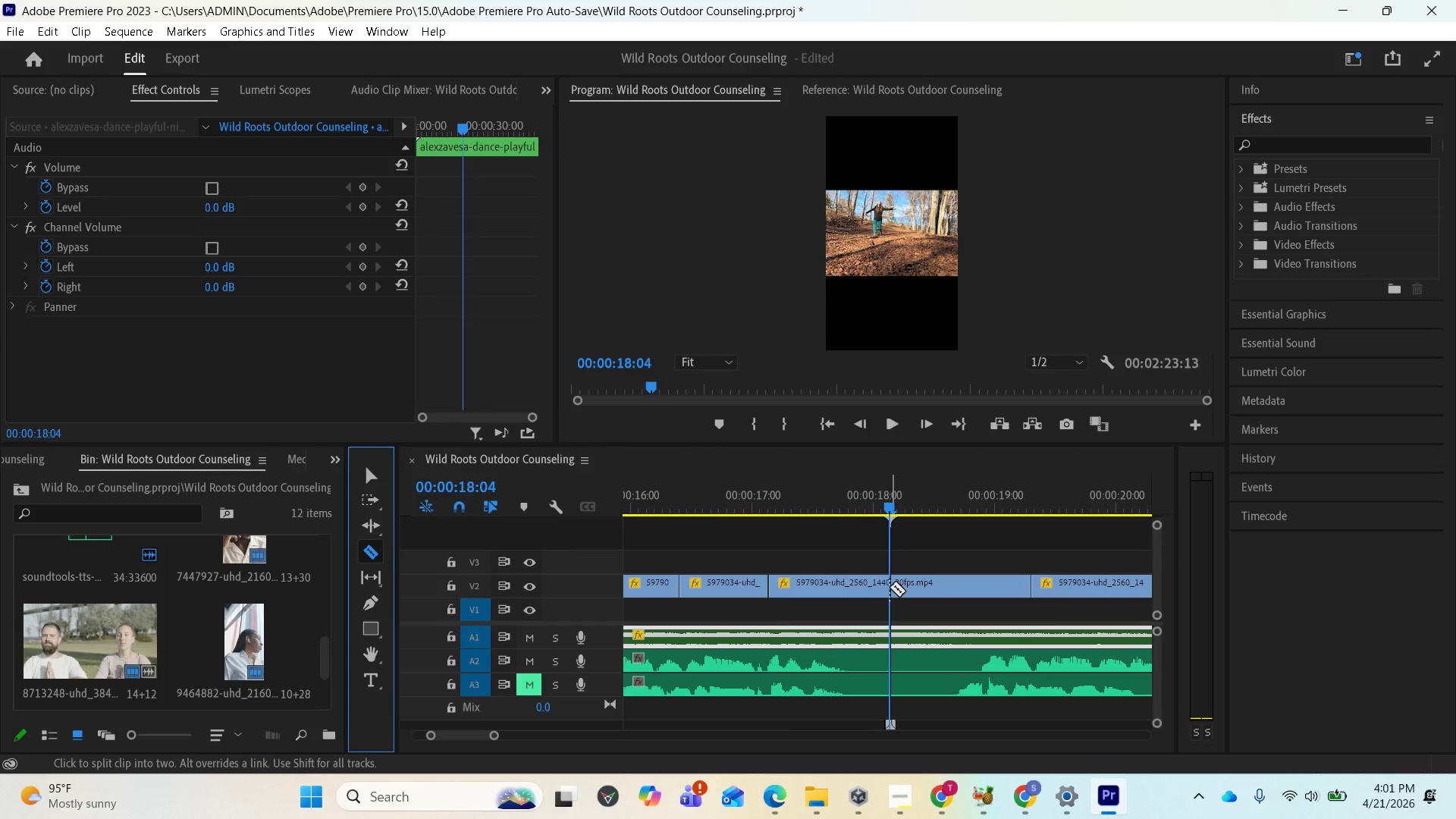 
left_click([890, 587])
 